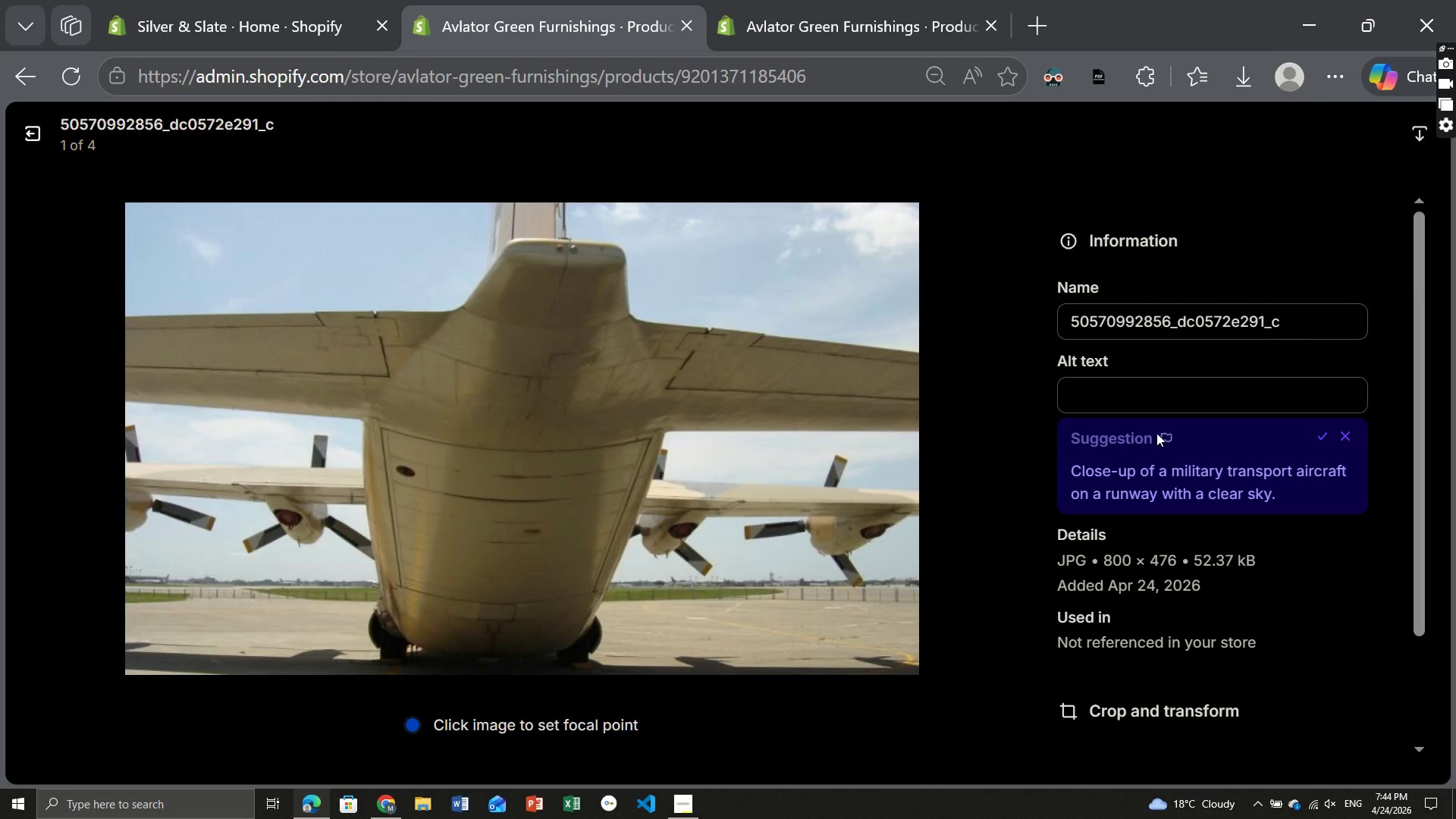 
wait(5.16)
 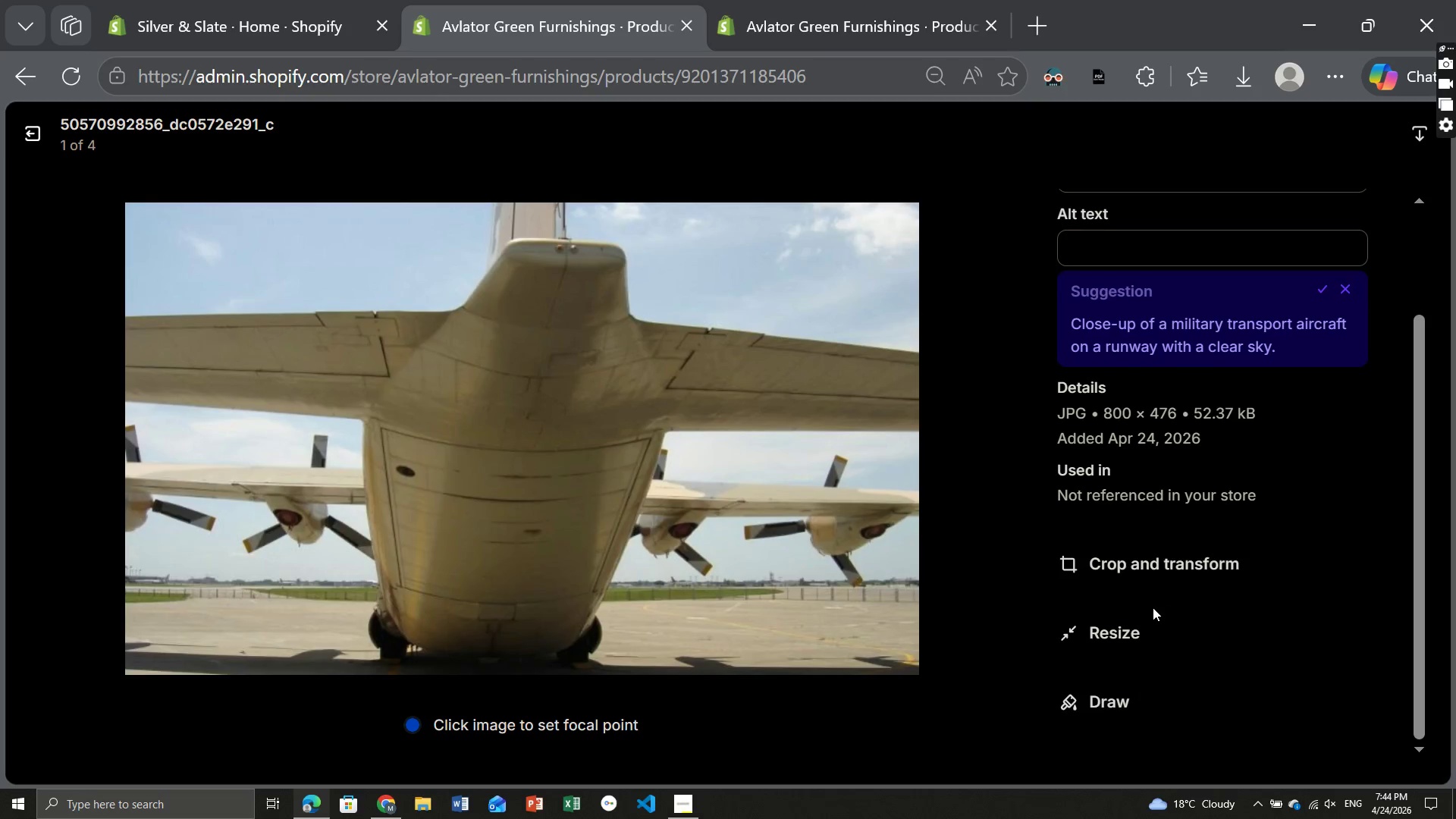 
left_click([1321, 434])
 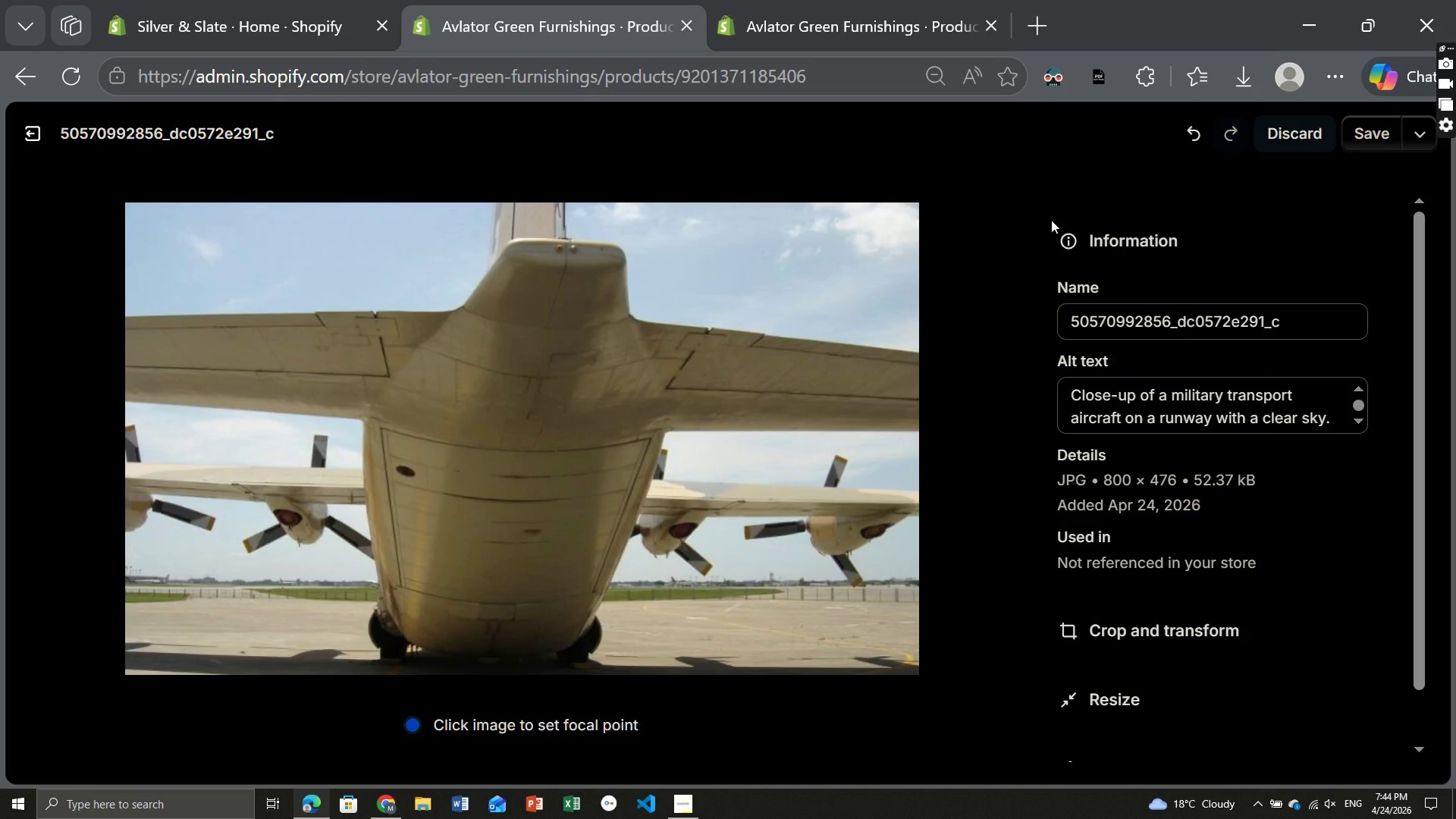 
left_click([1363, 133])
 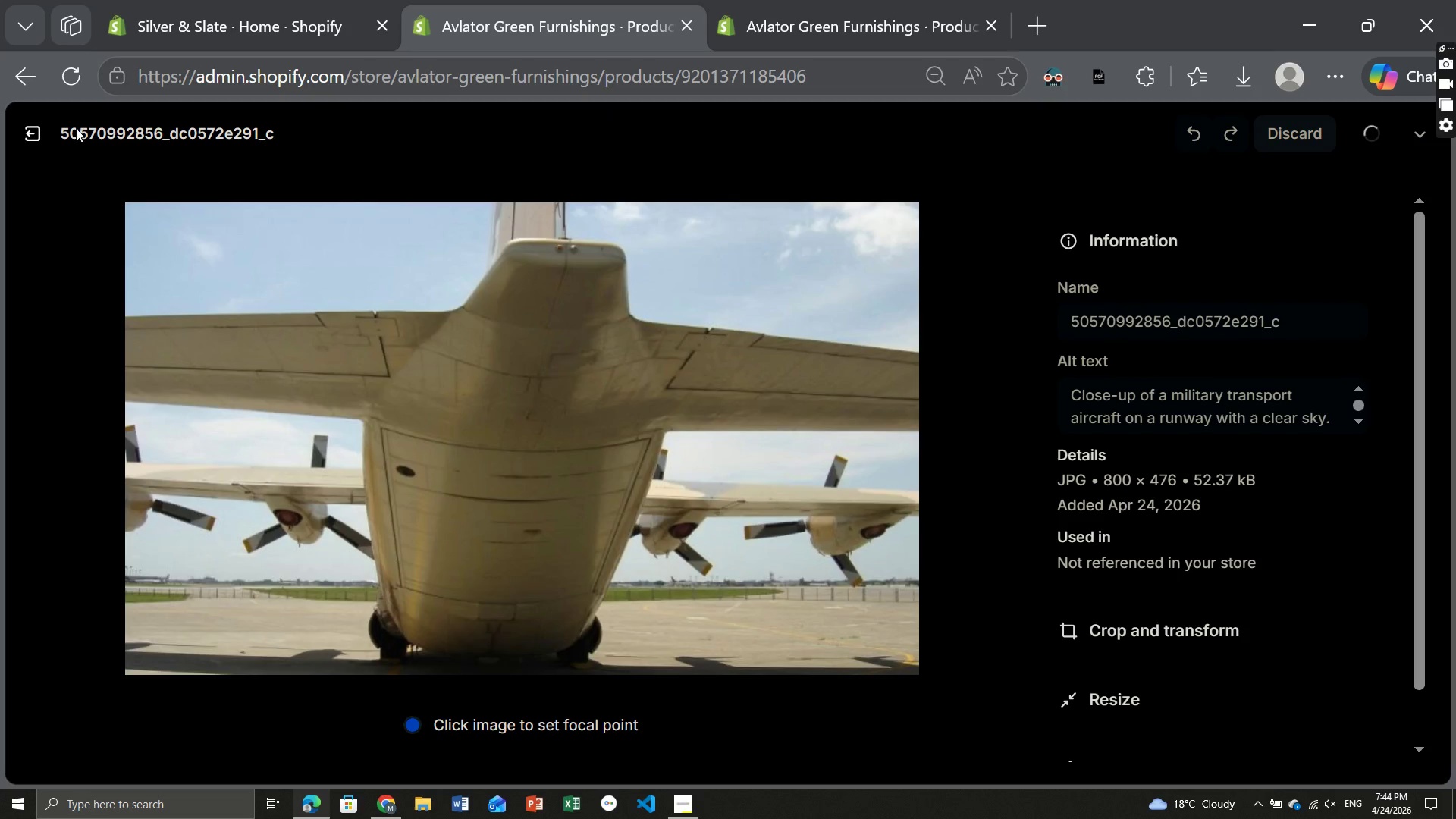 
mouse_move([36, 154])
 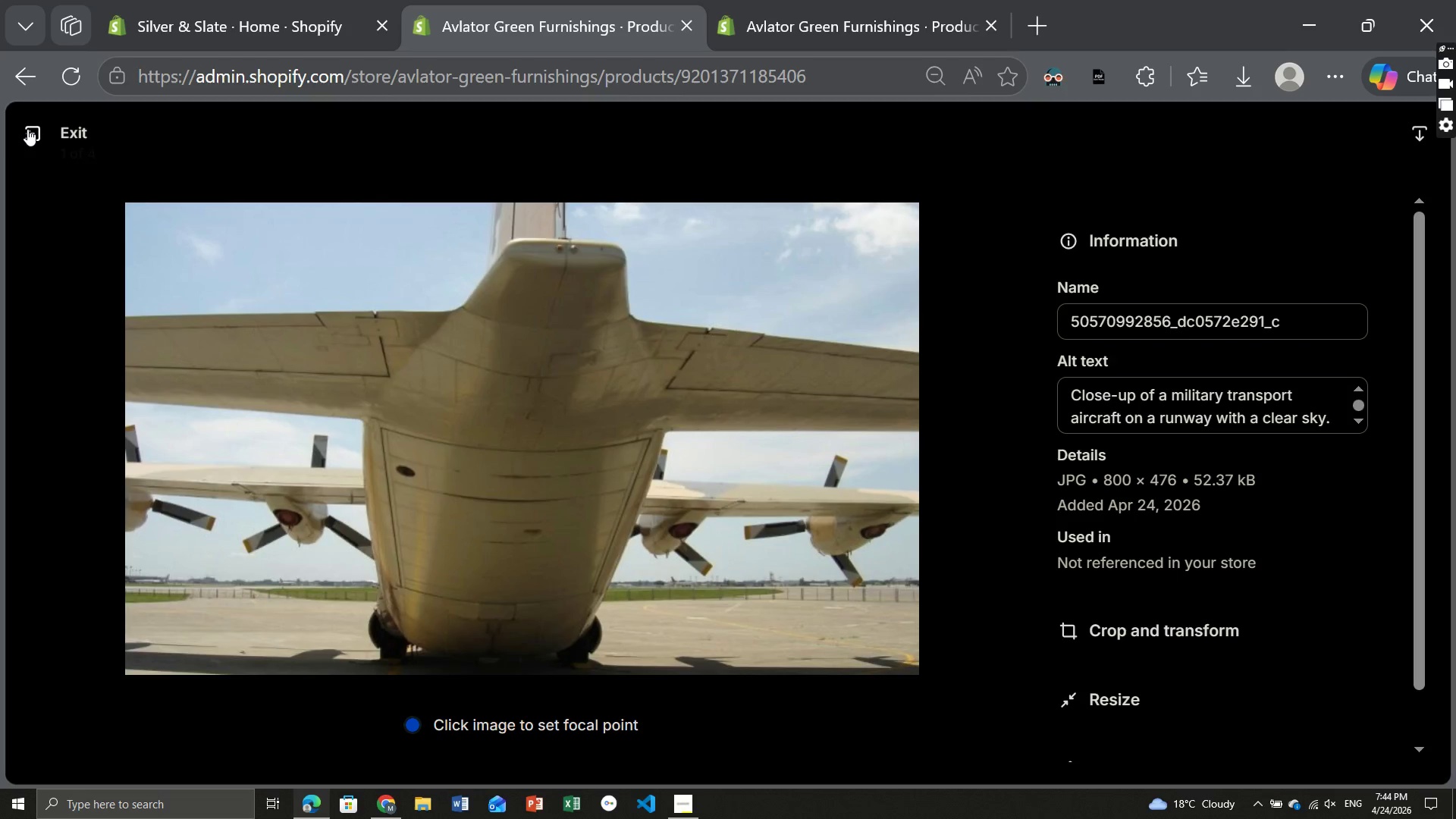 
left_click([27, 129])
 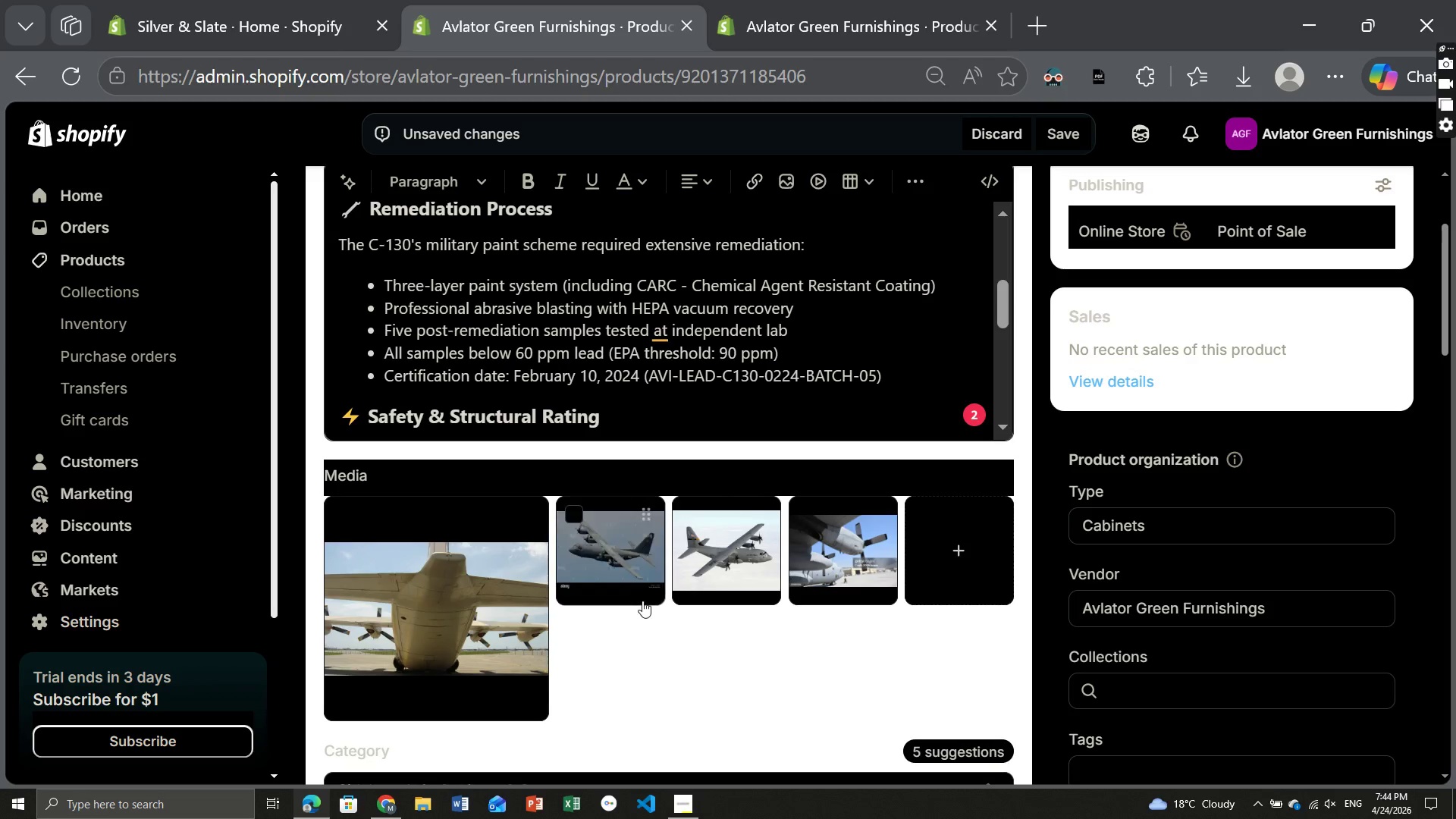 
left_click([624, 569])
 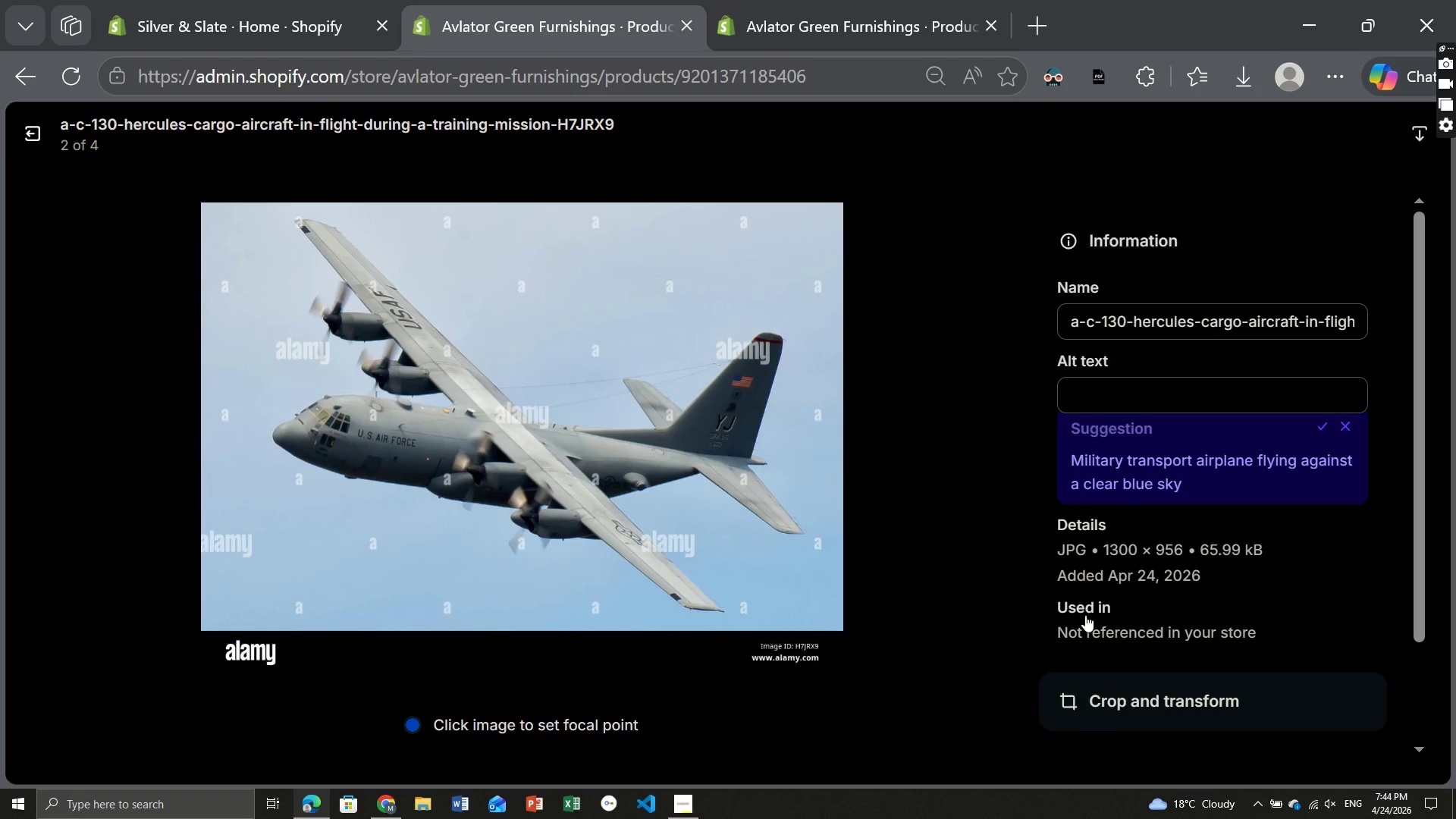 
wait(6.06)
 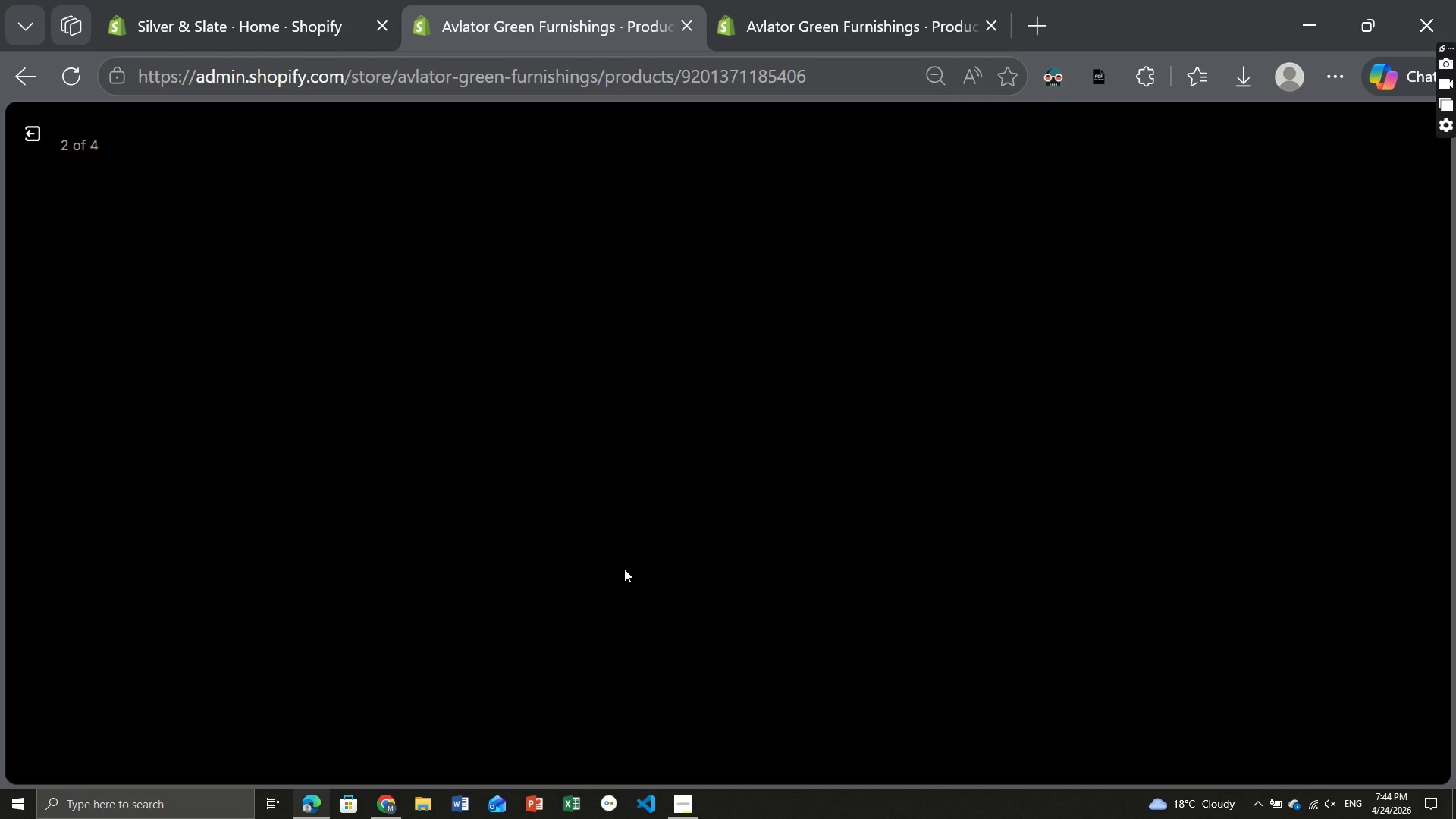 
left_click([1320, 437])
 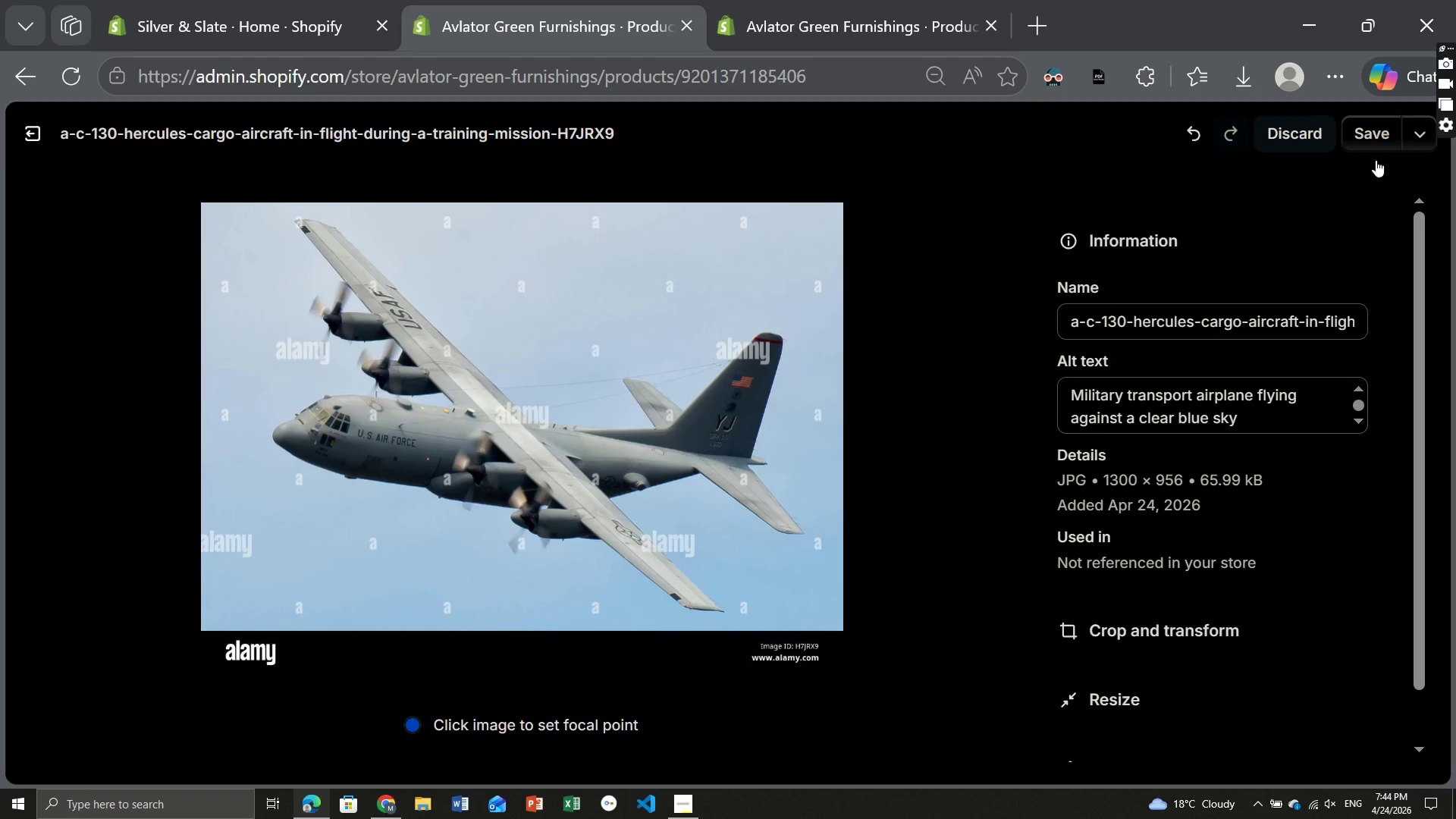 
left_click([1373, 130])
 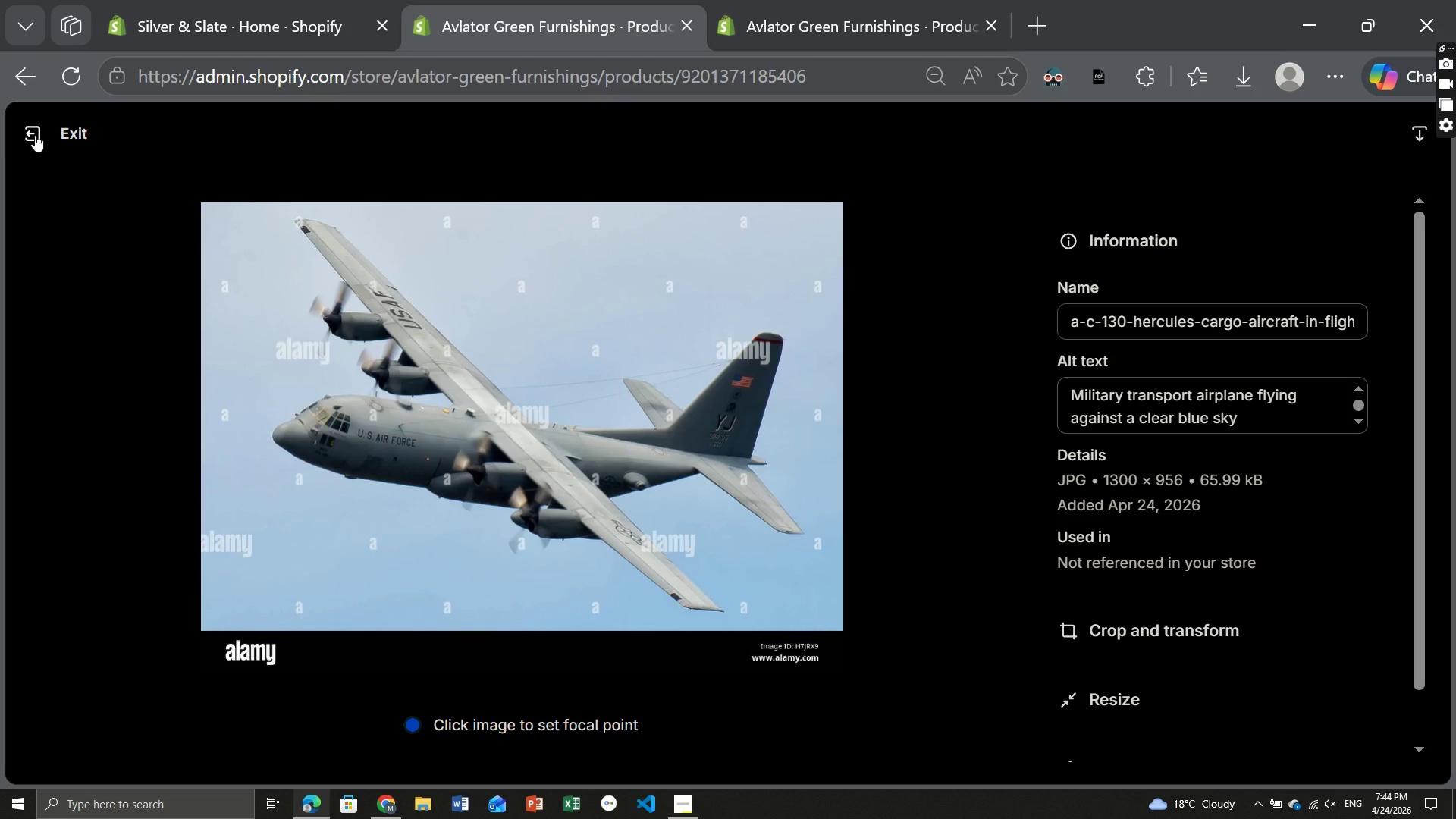 
wait(7.33)
 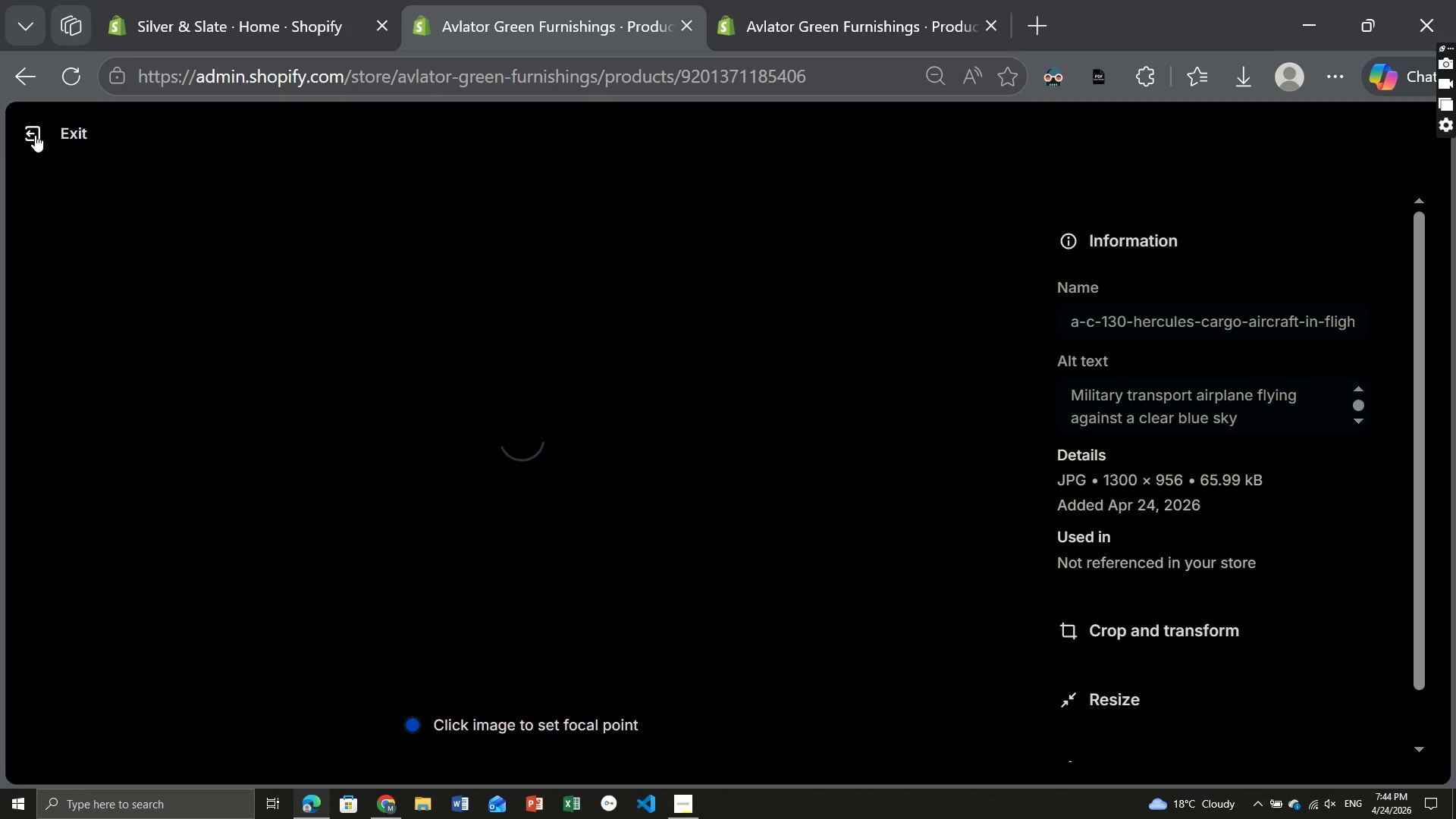 
left_click([35, 135])
 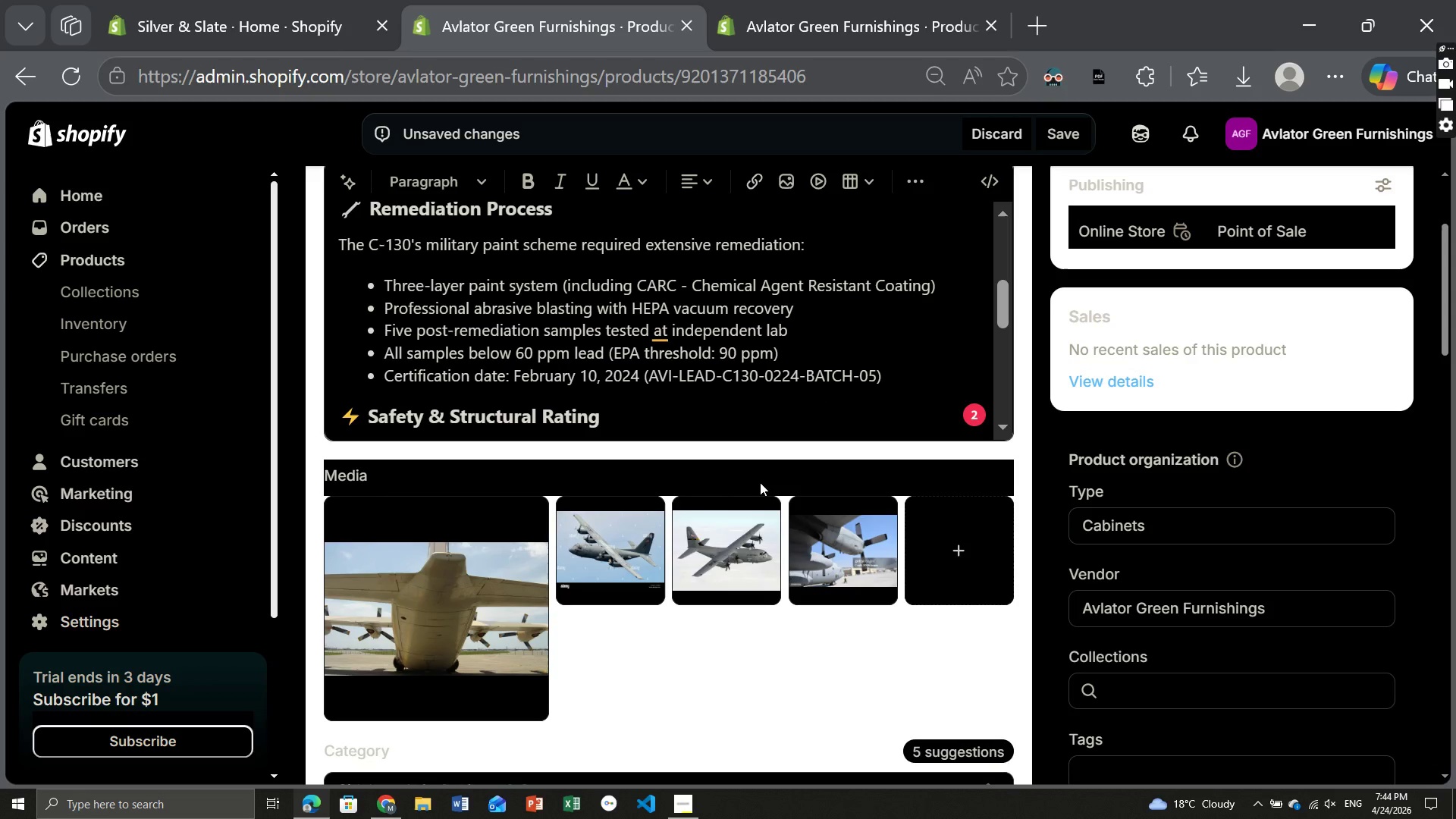 
left_click([739, 537])
 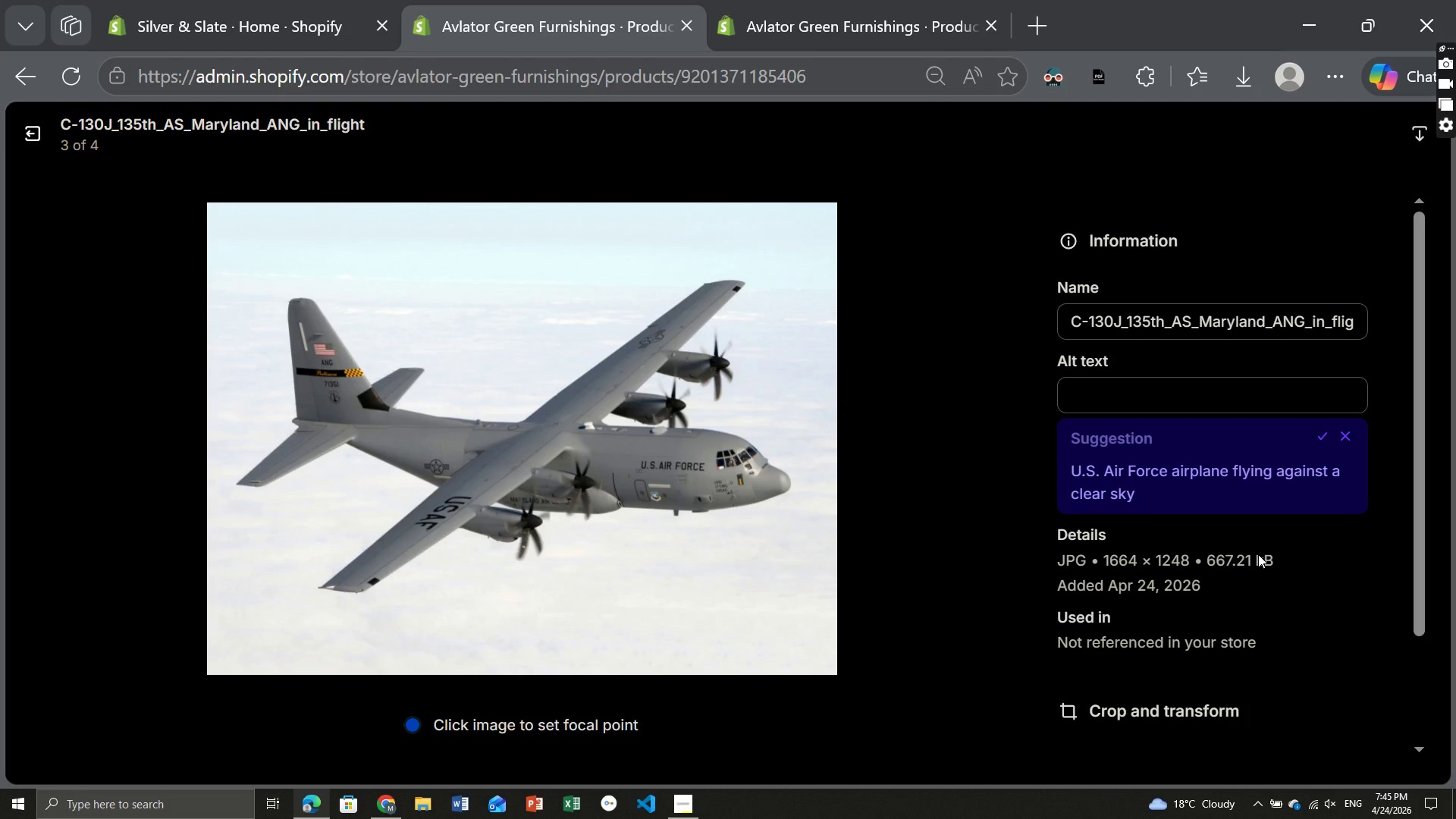 
wait(29.69)
 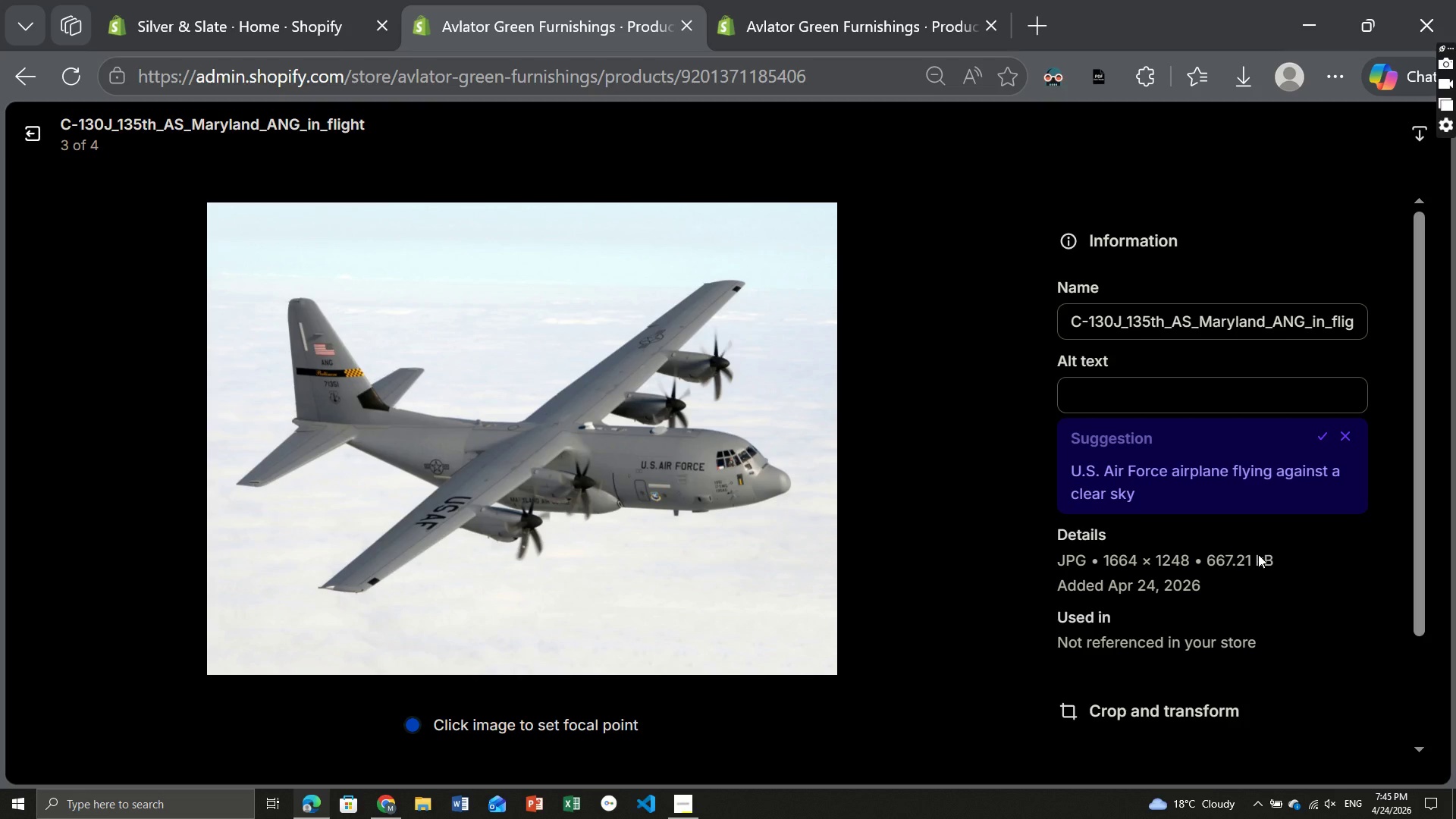 
left_click([1323, 434])
 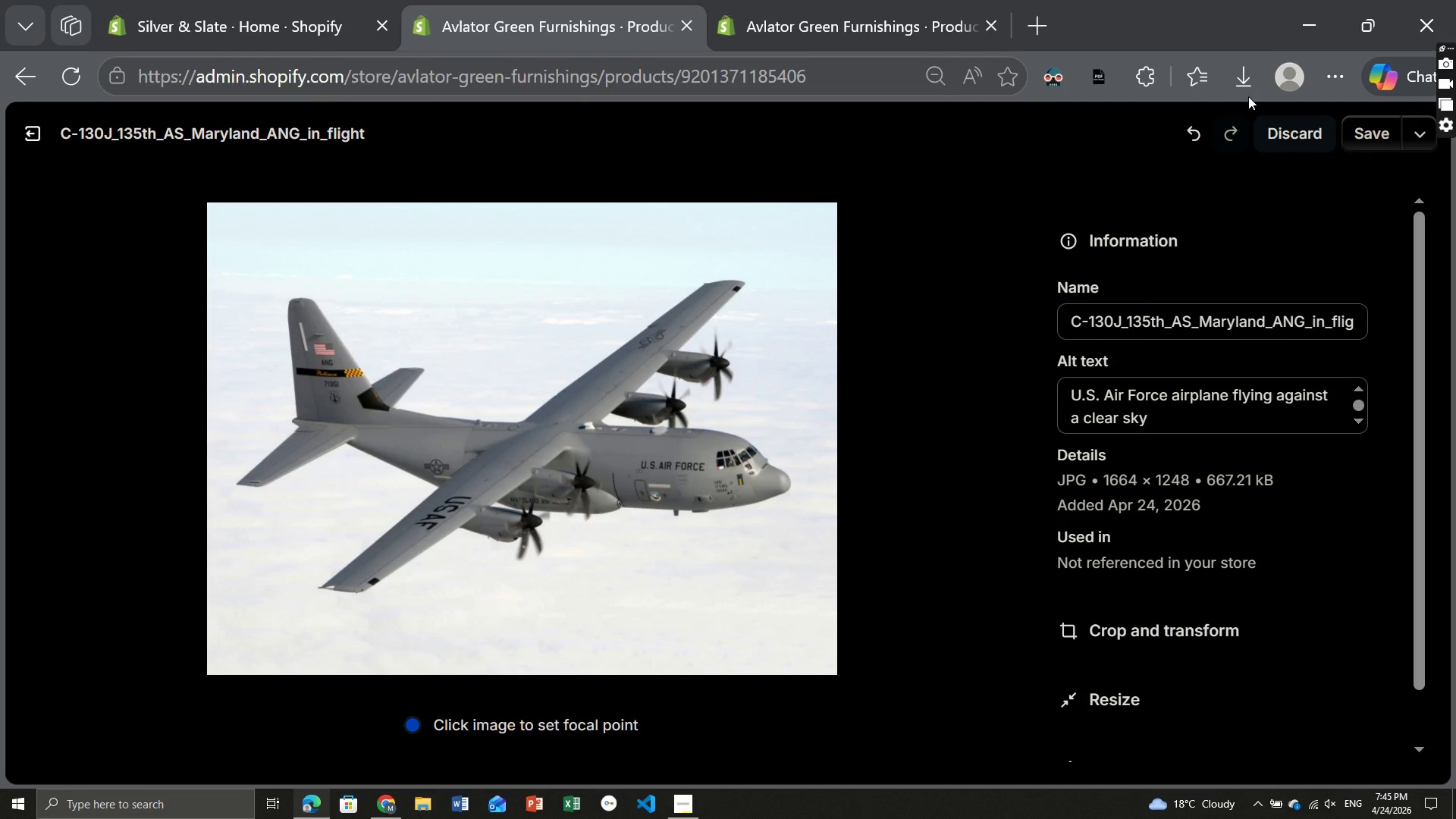 
left_click([1363, 131])
 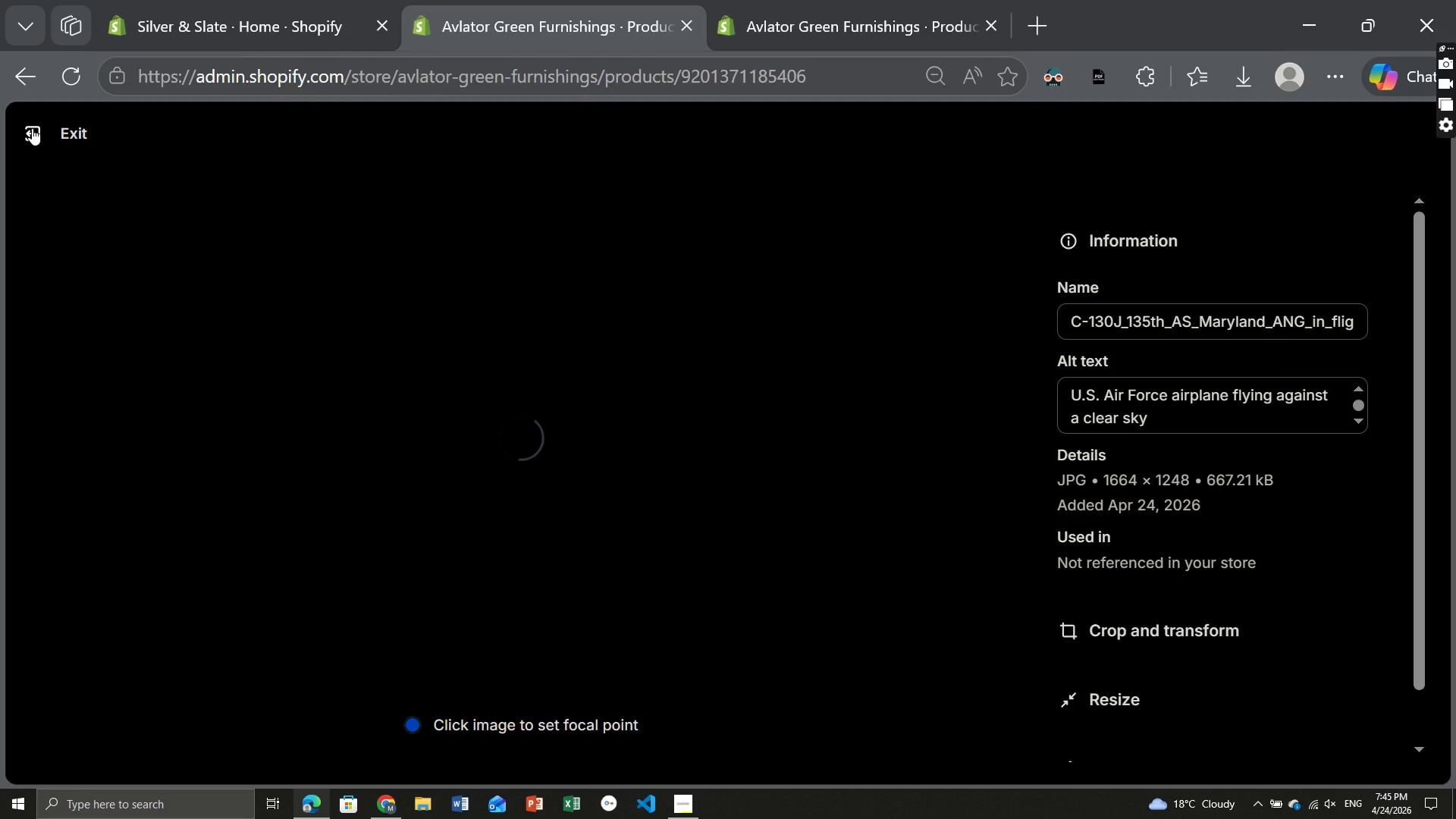 
wait(7.47)
 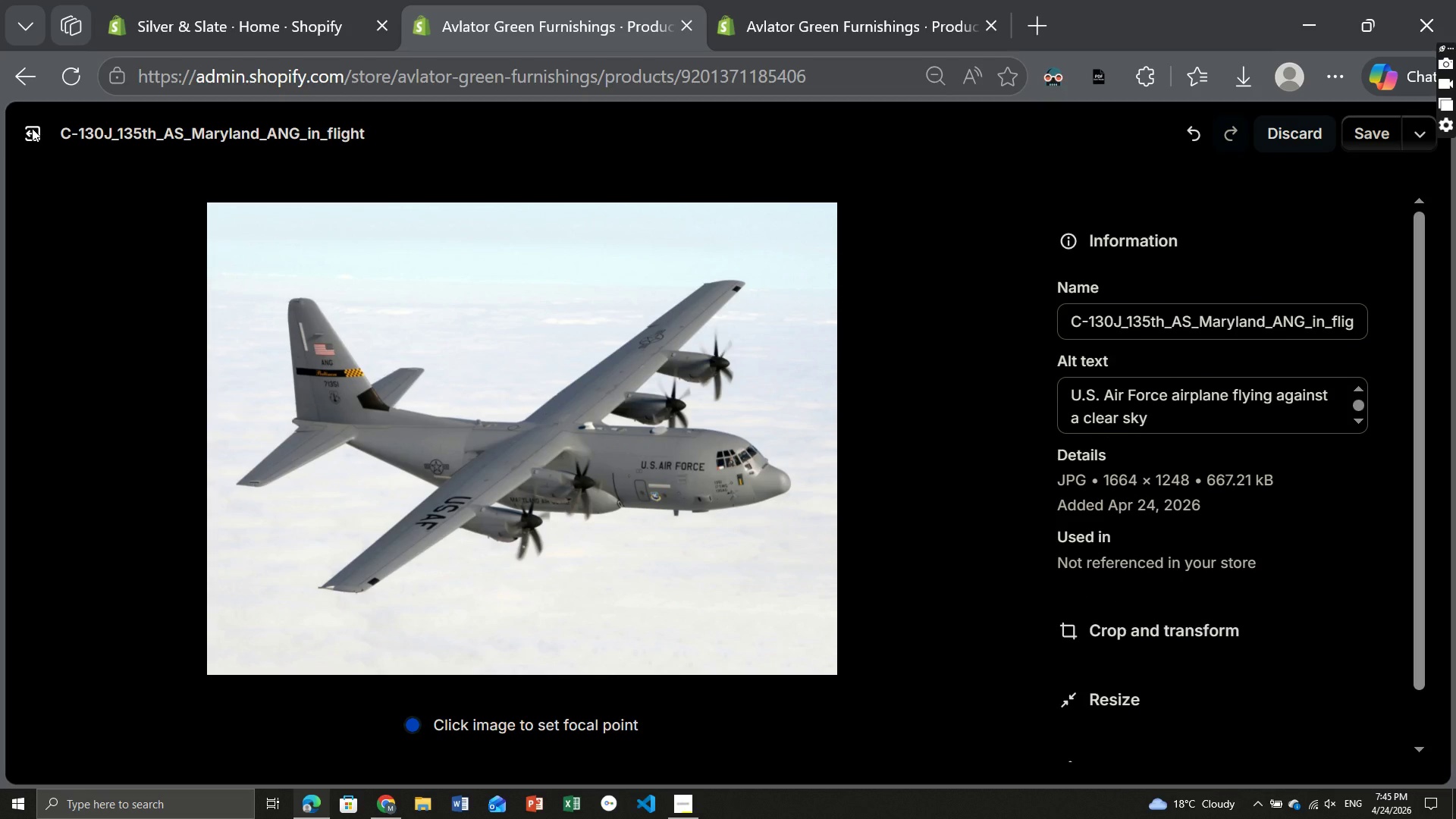 
left_click([32, 128])
 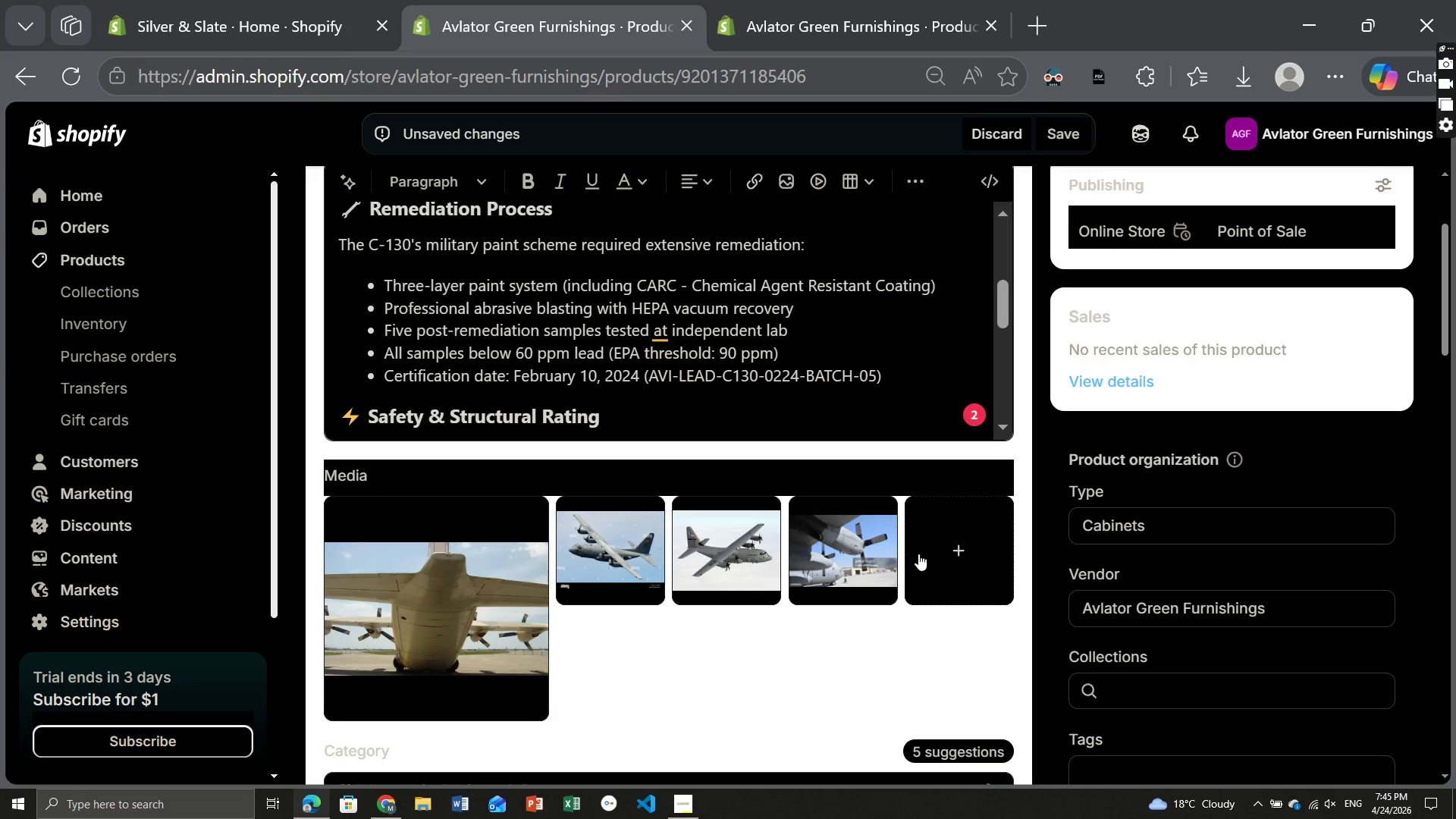 
left_click([839, 529])
 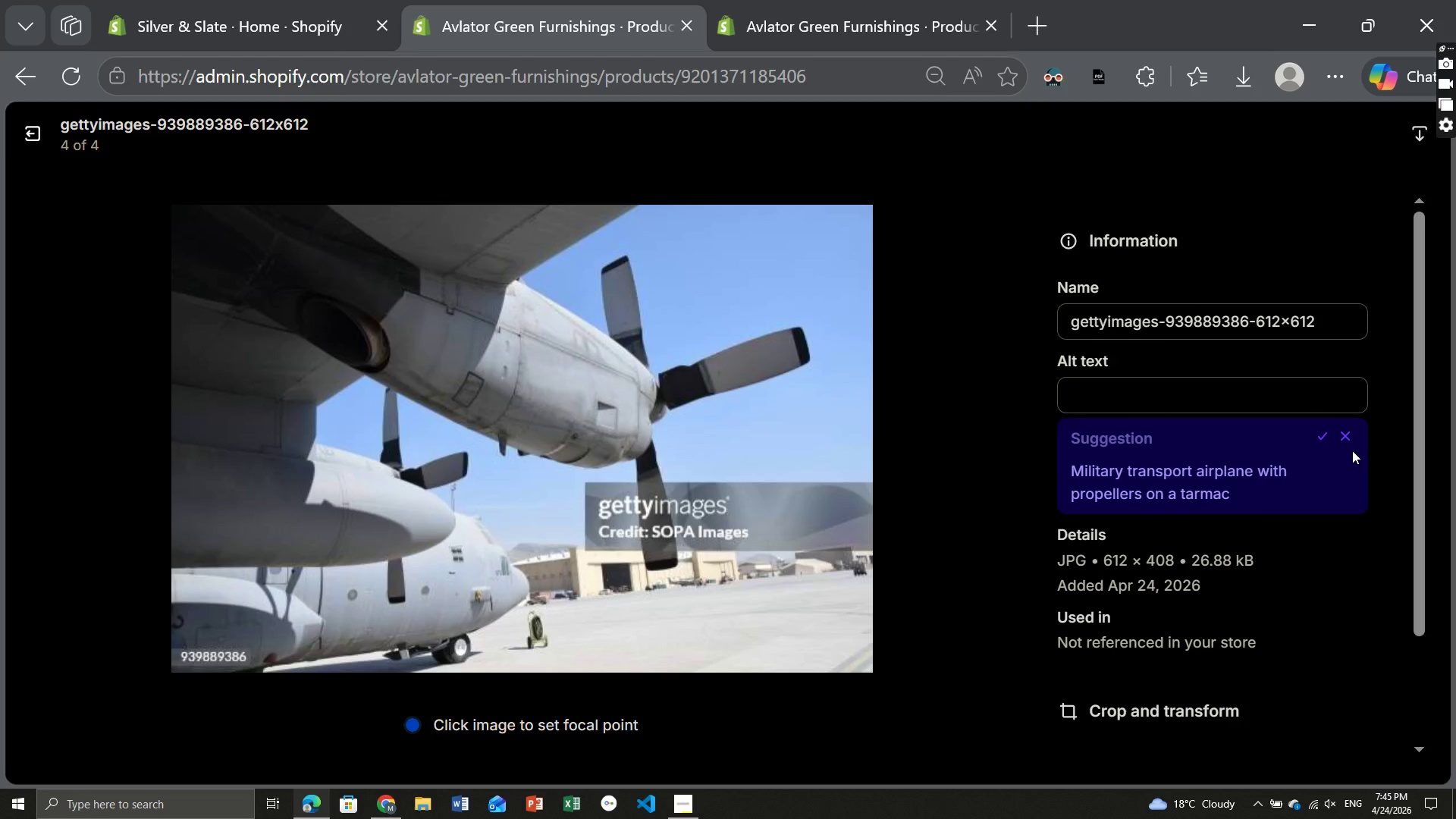 
wait(6.14)
 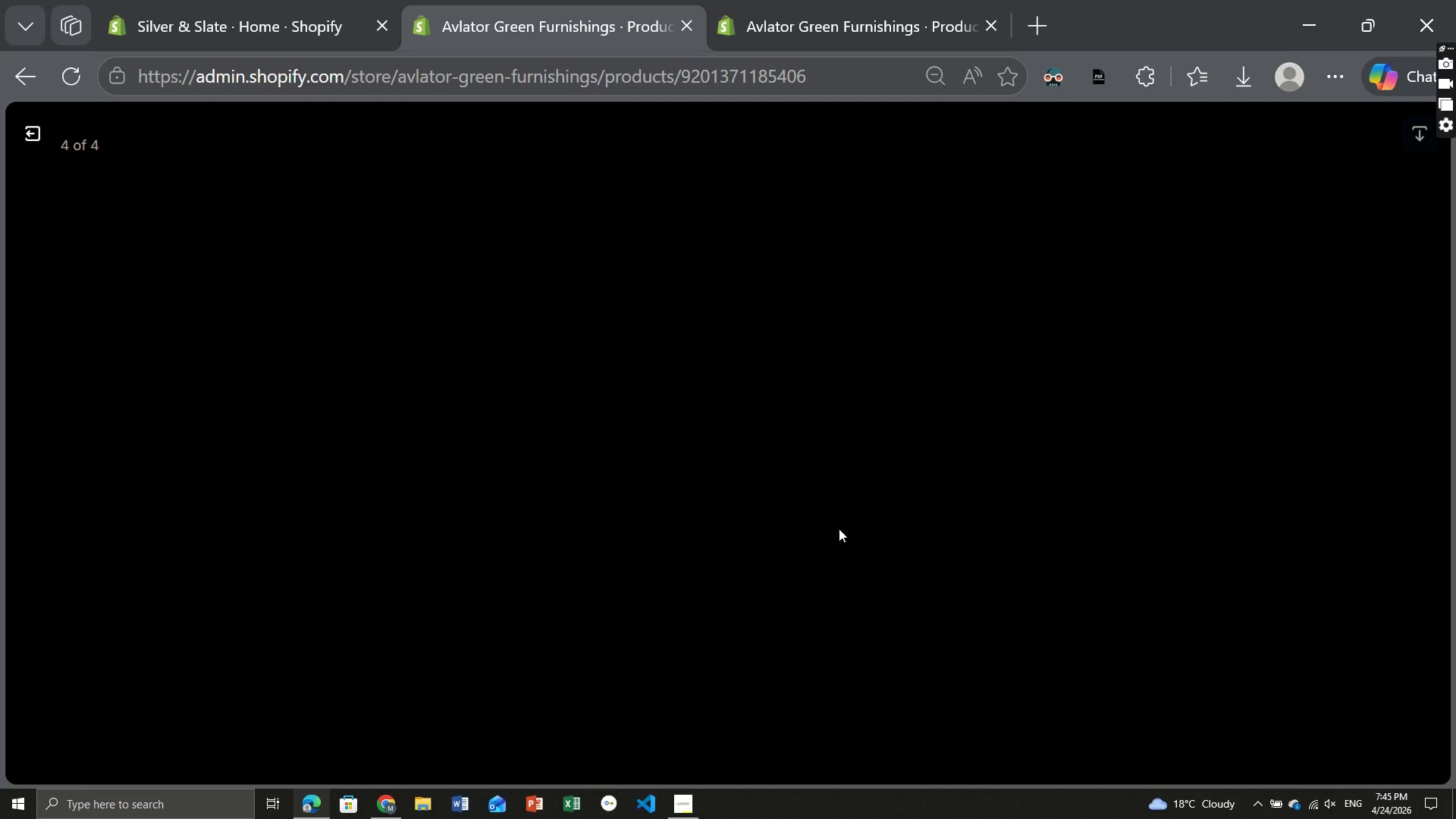 
left_click([1322, 437])
 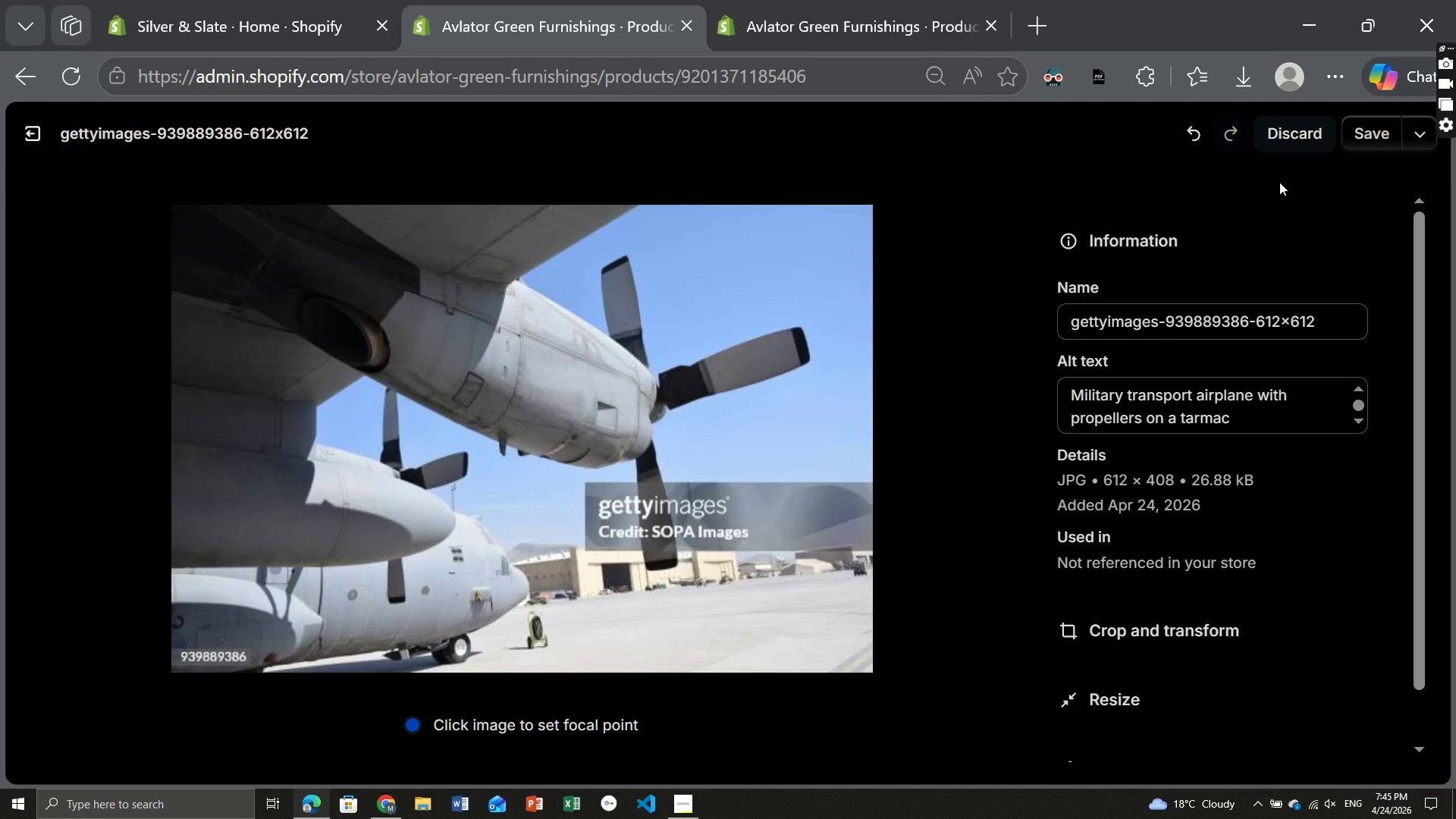 
left_click([1369, 136])
 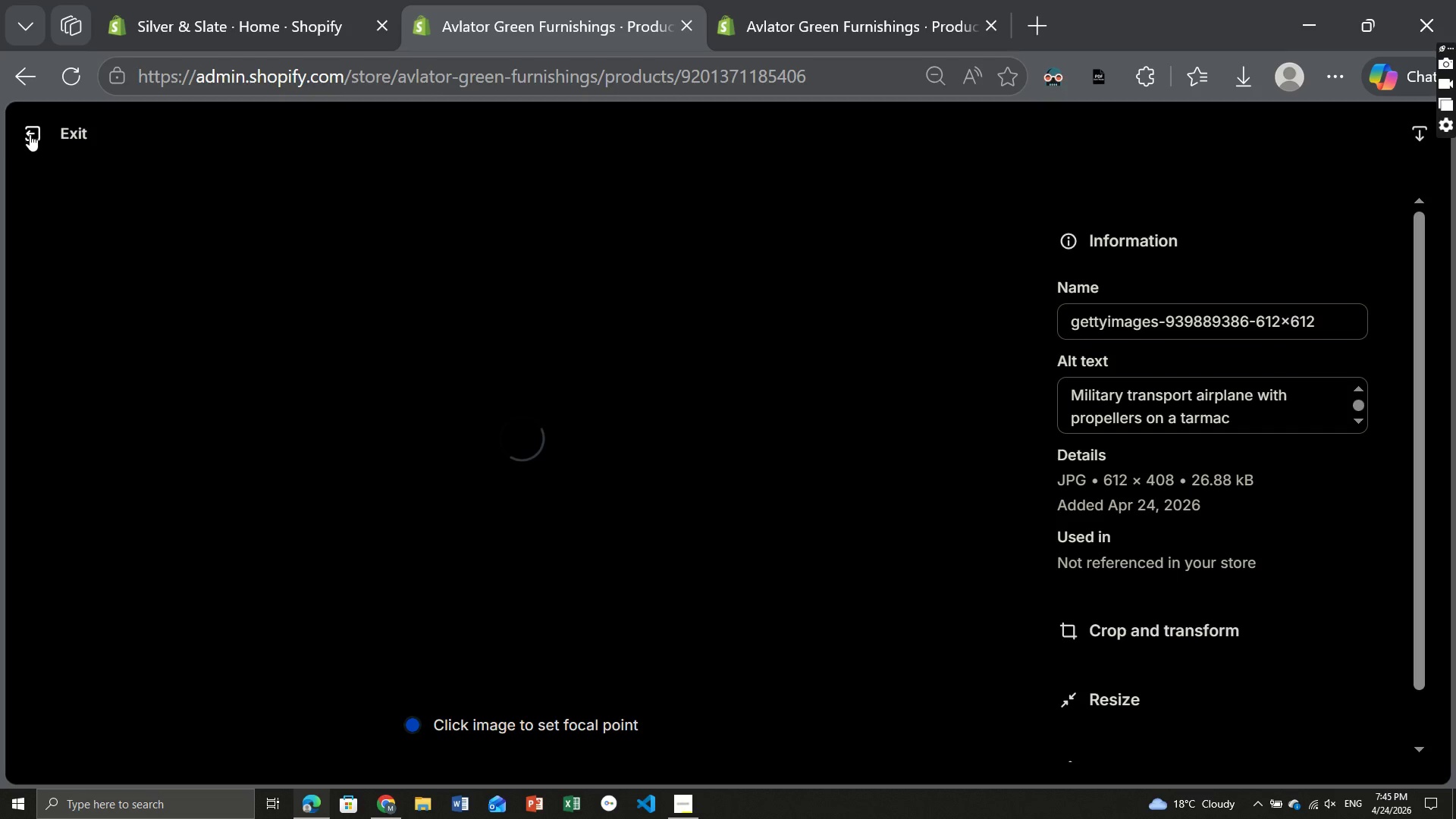 
left_click([30, 132])
 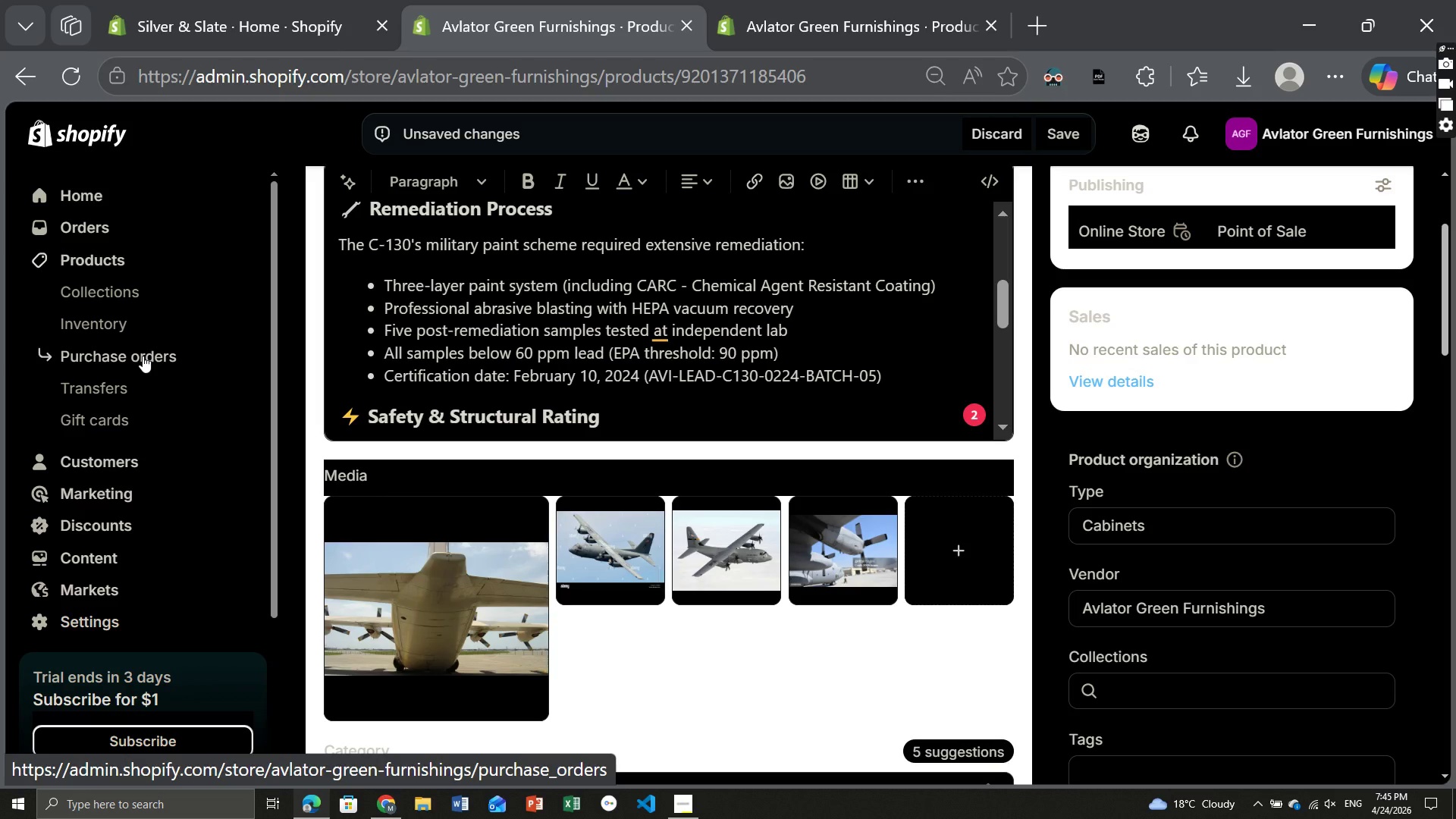 
wait(10.41)
 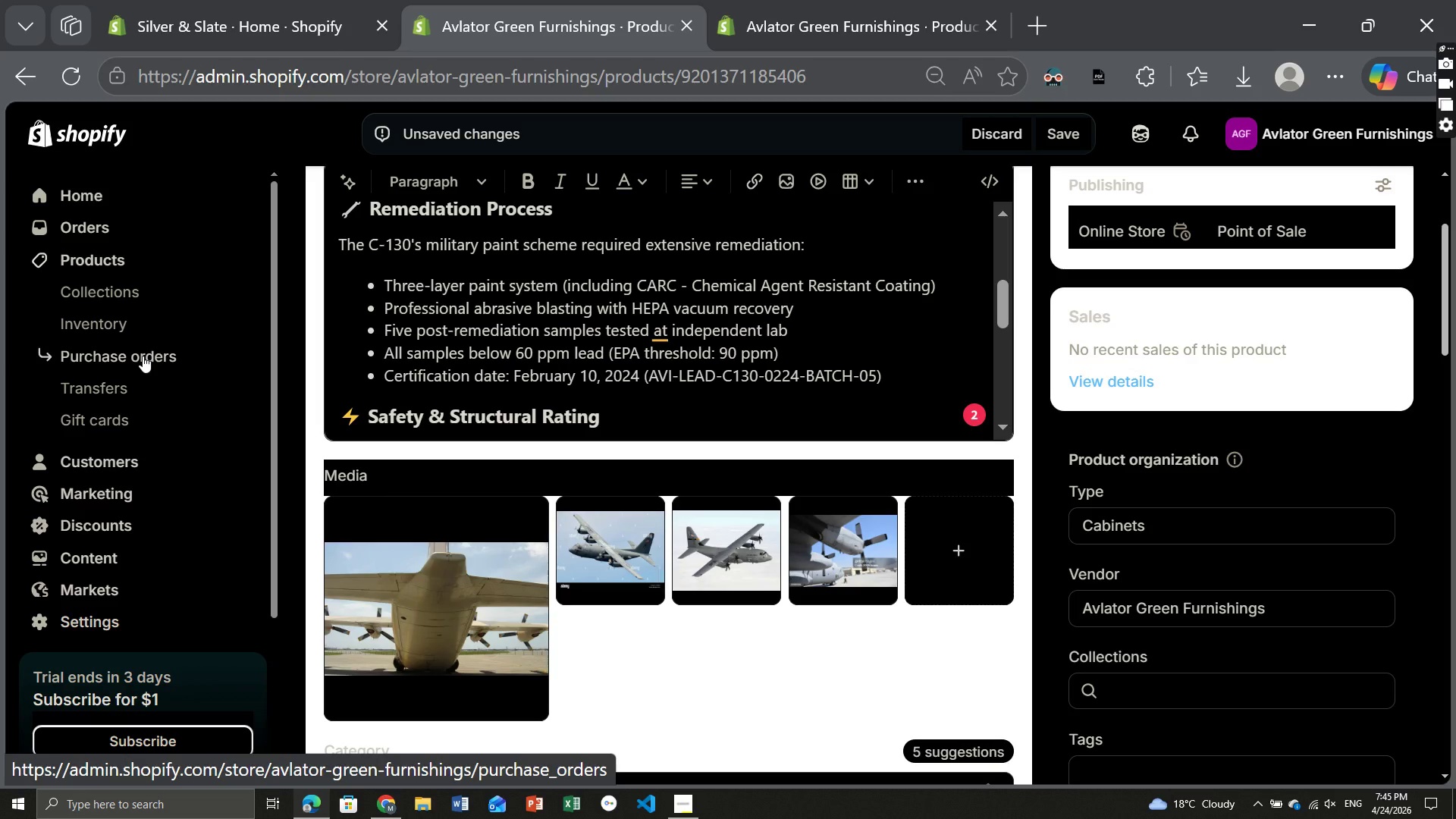 
left_click([1068, 135])
 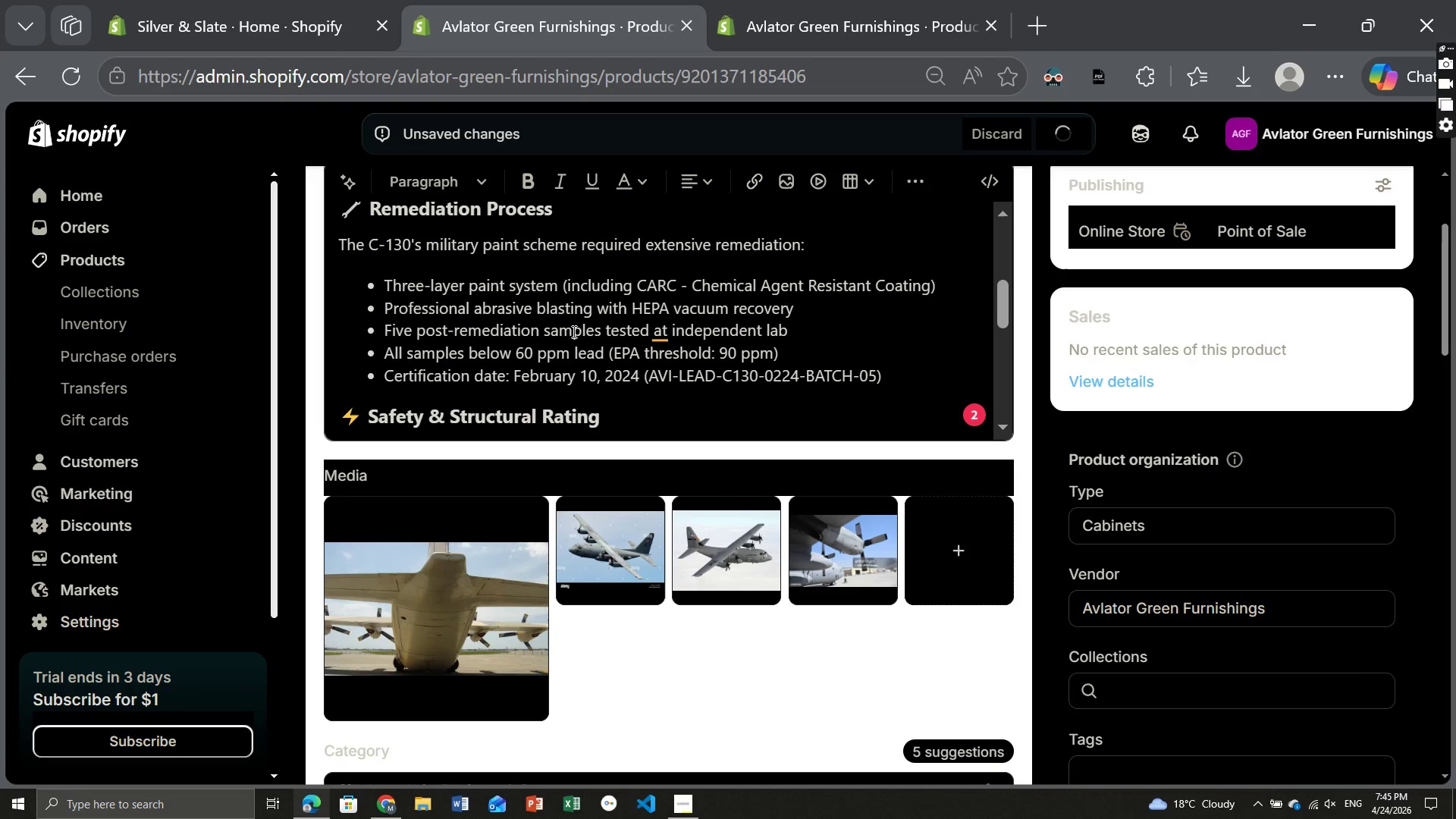 
wait(9.72)
 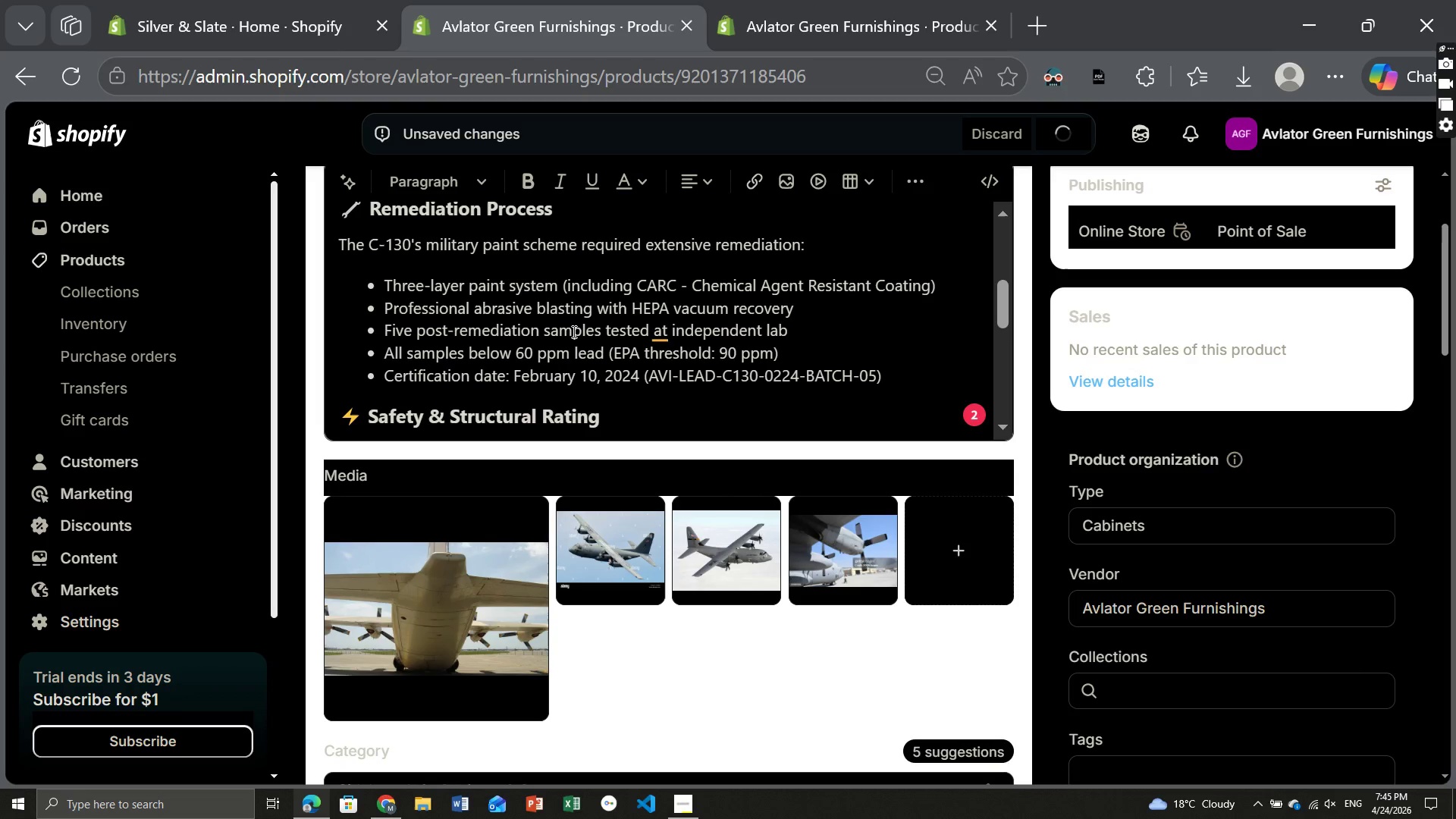 
left_click([101, 259])
 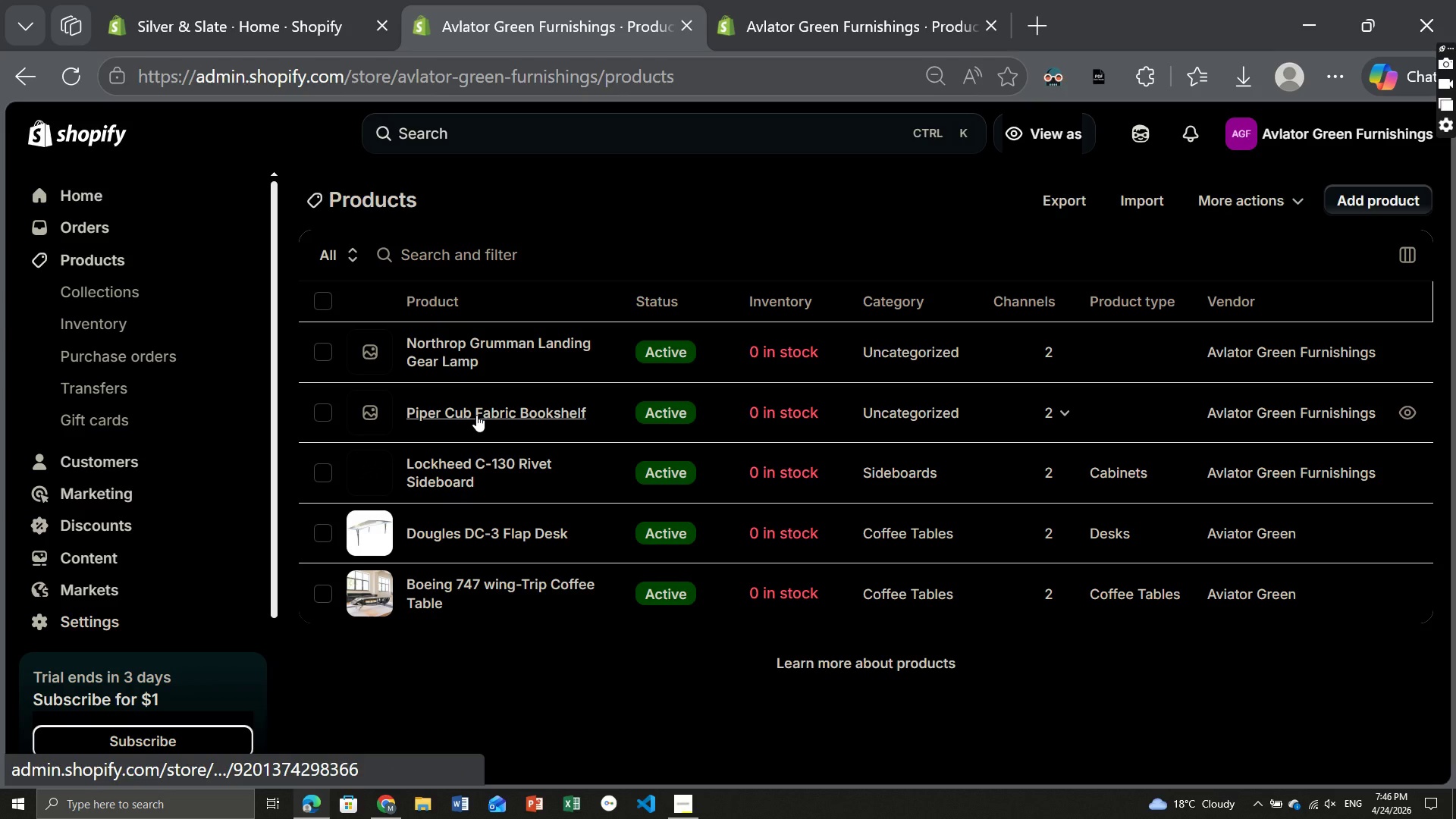 
wait(5.14)
 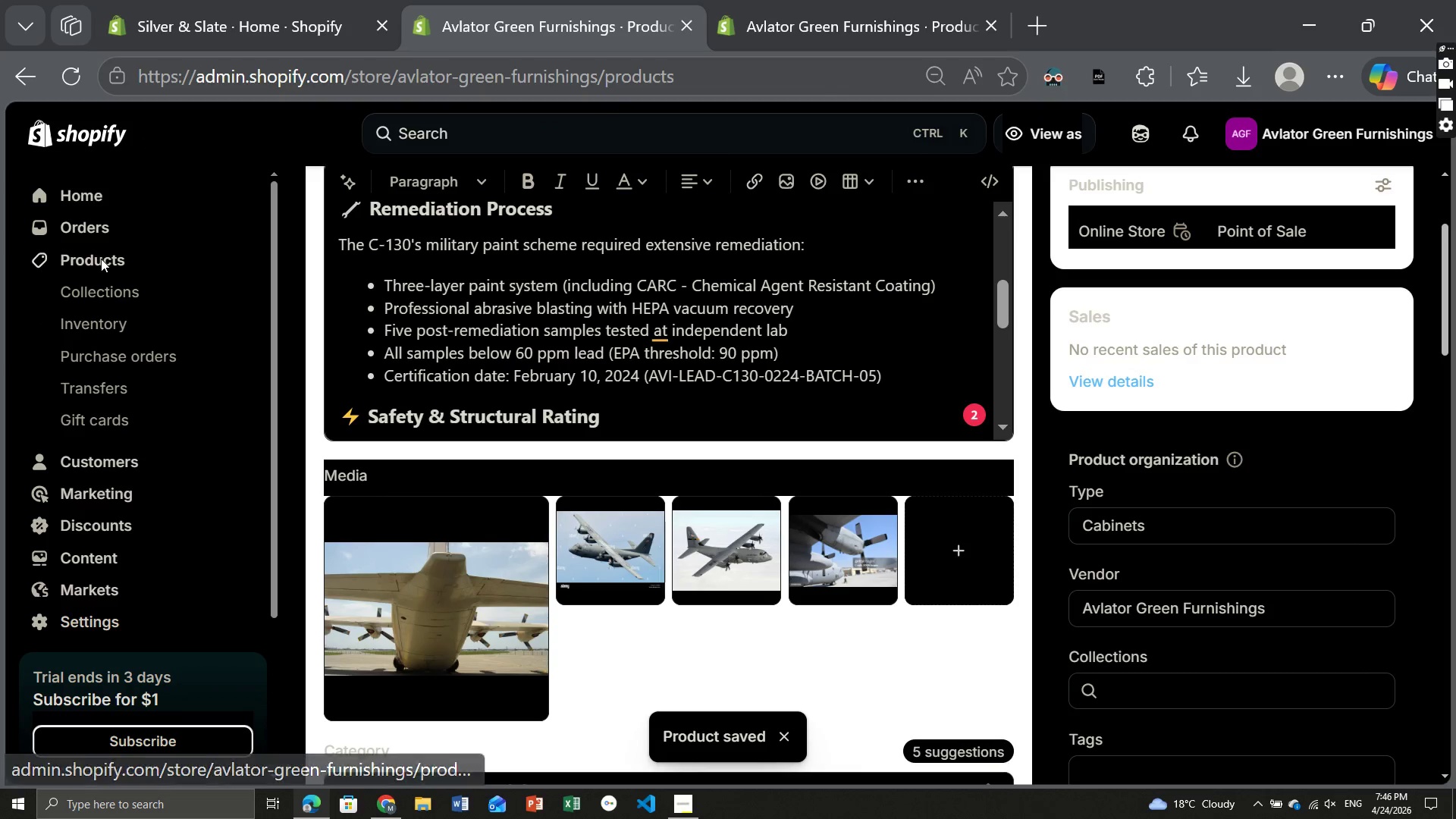 
left_click([475, 414])
 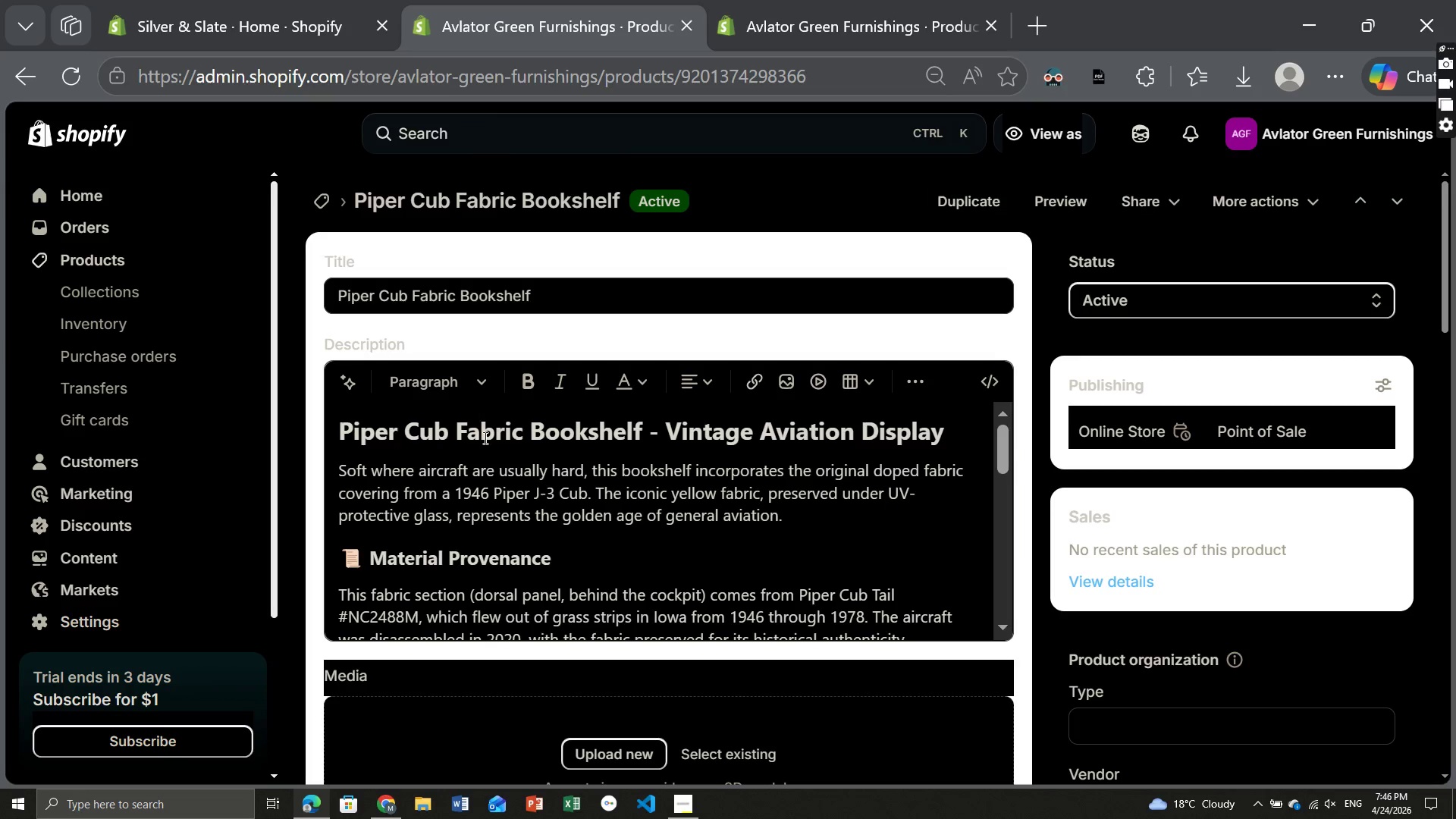 
wait(12.58)
 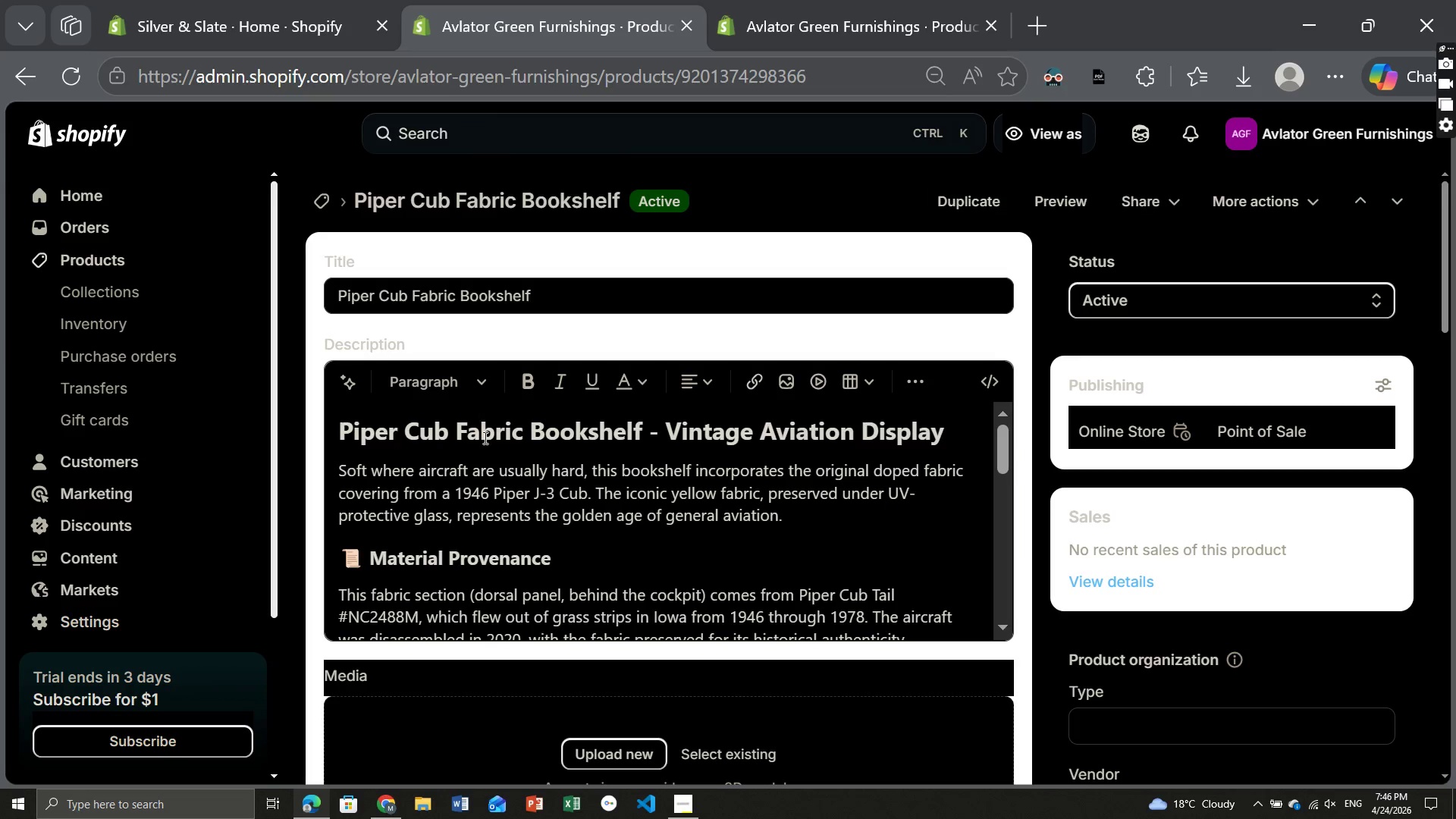 
left_click([1119, 620])
 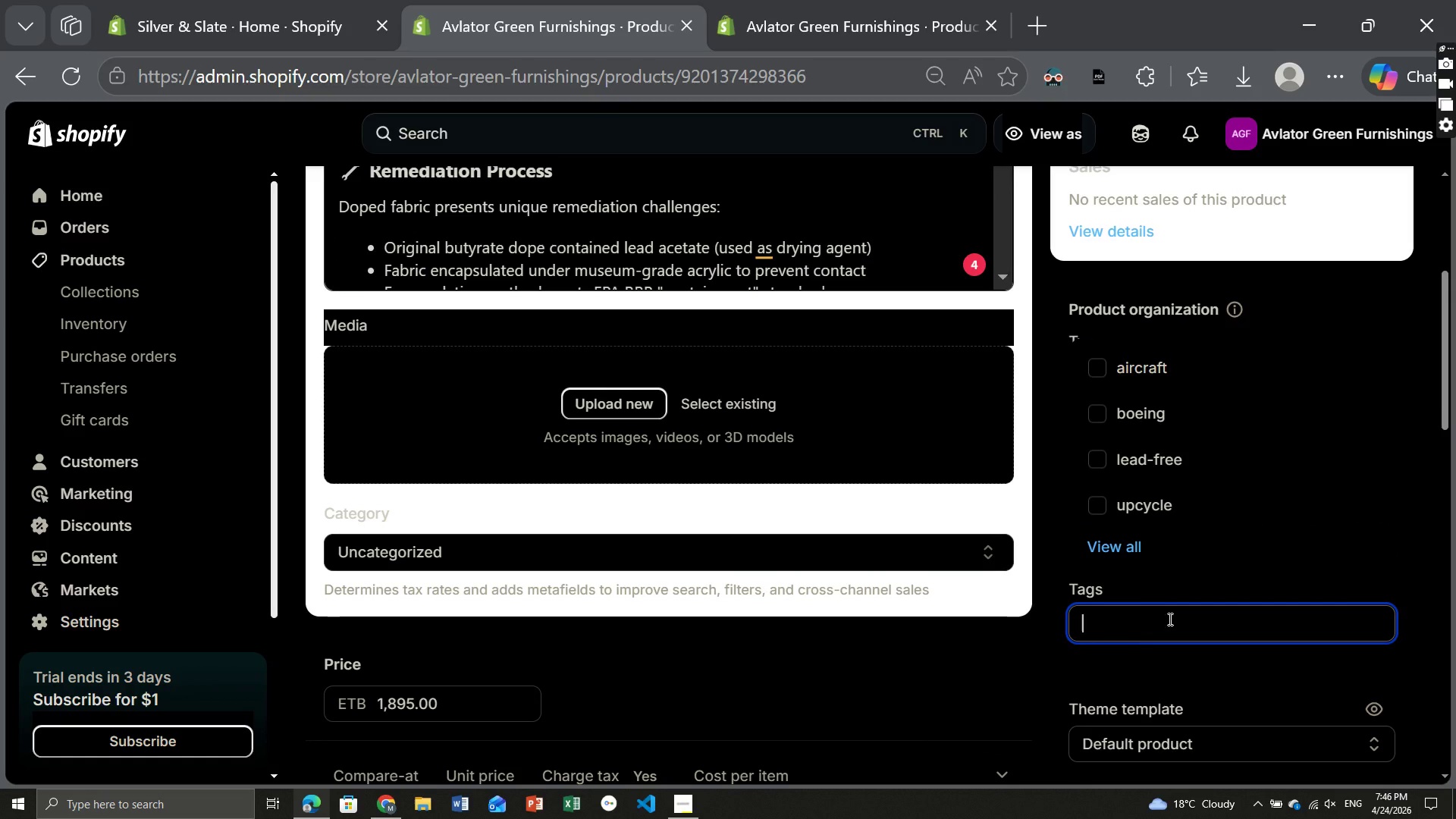 
left_click([1165, 504])
 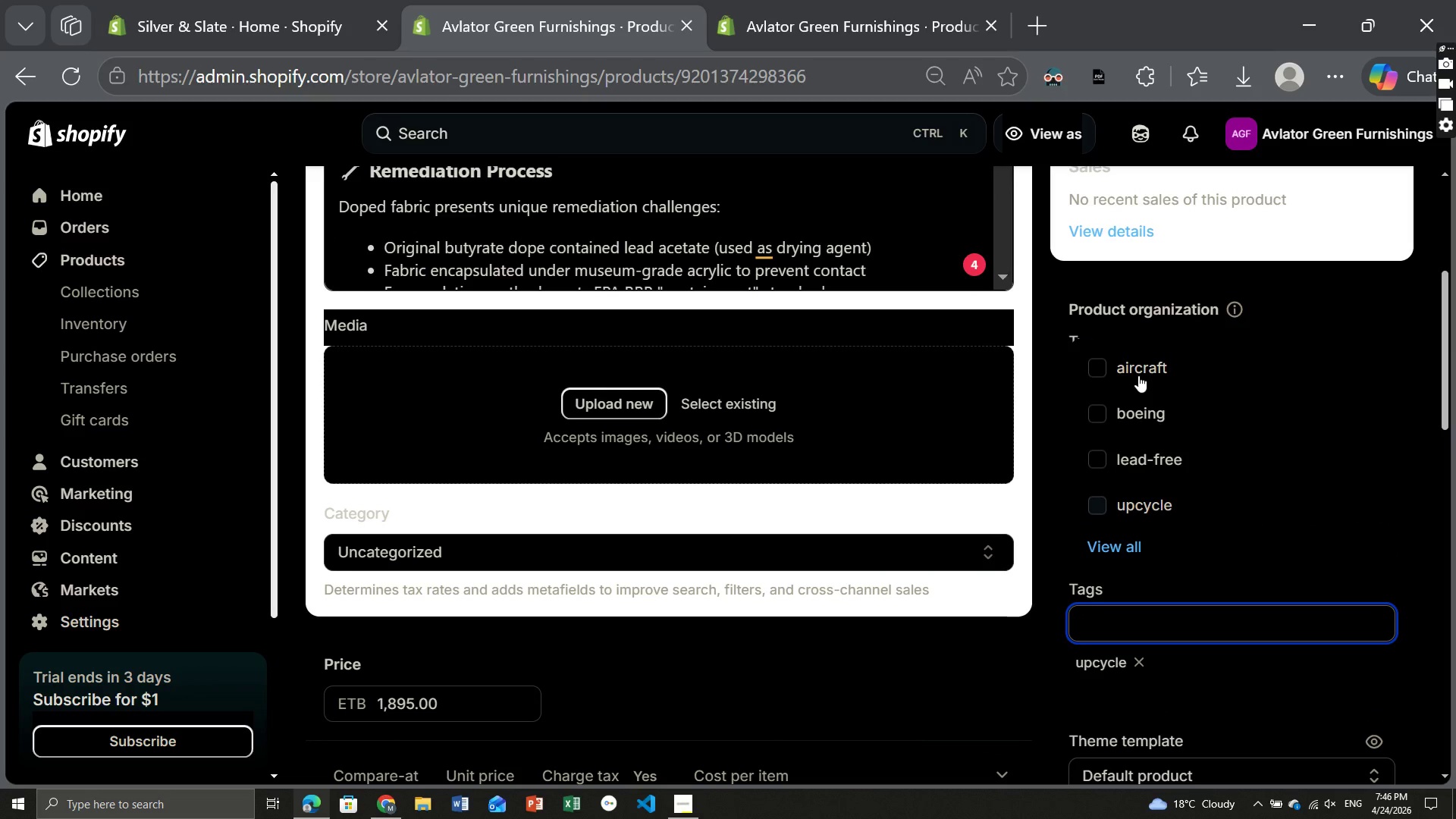 
left_click([1138, 375])
 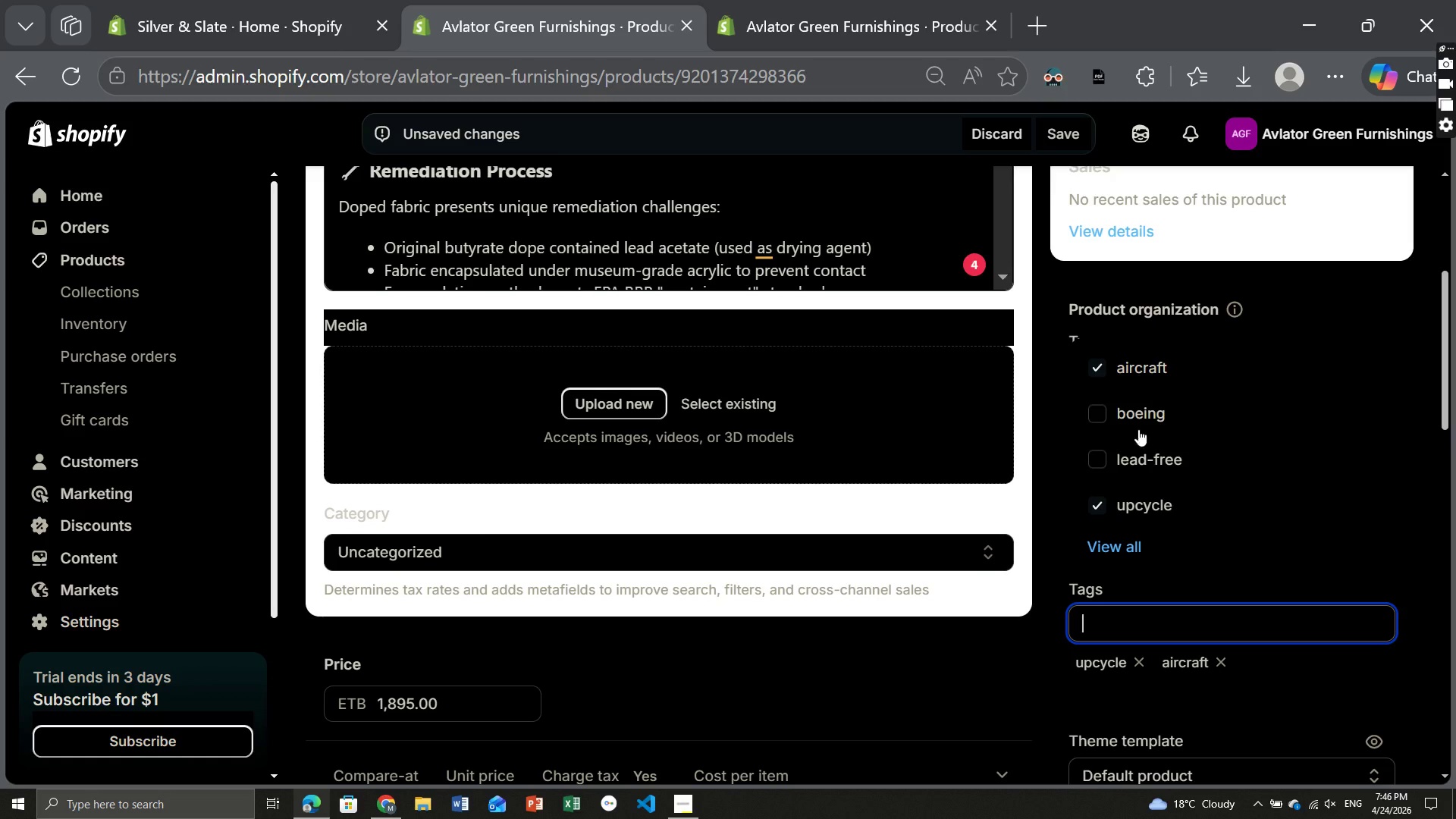 
wait(5.3)
 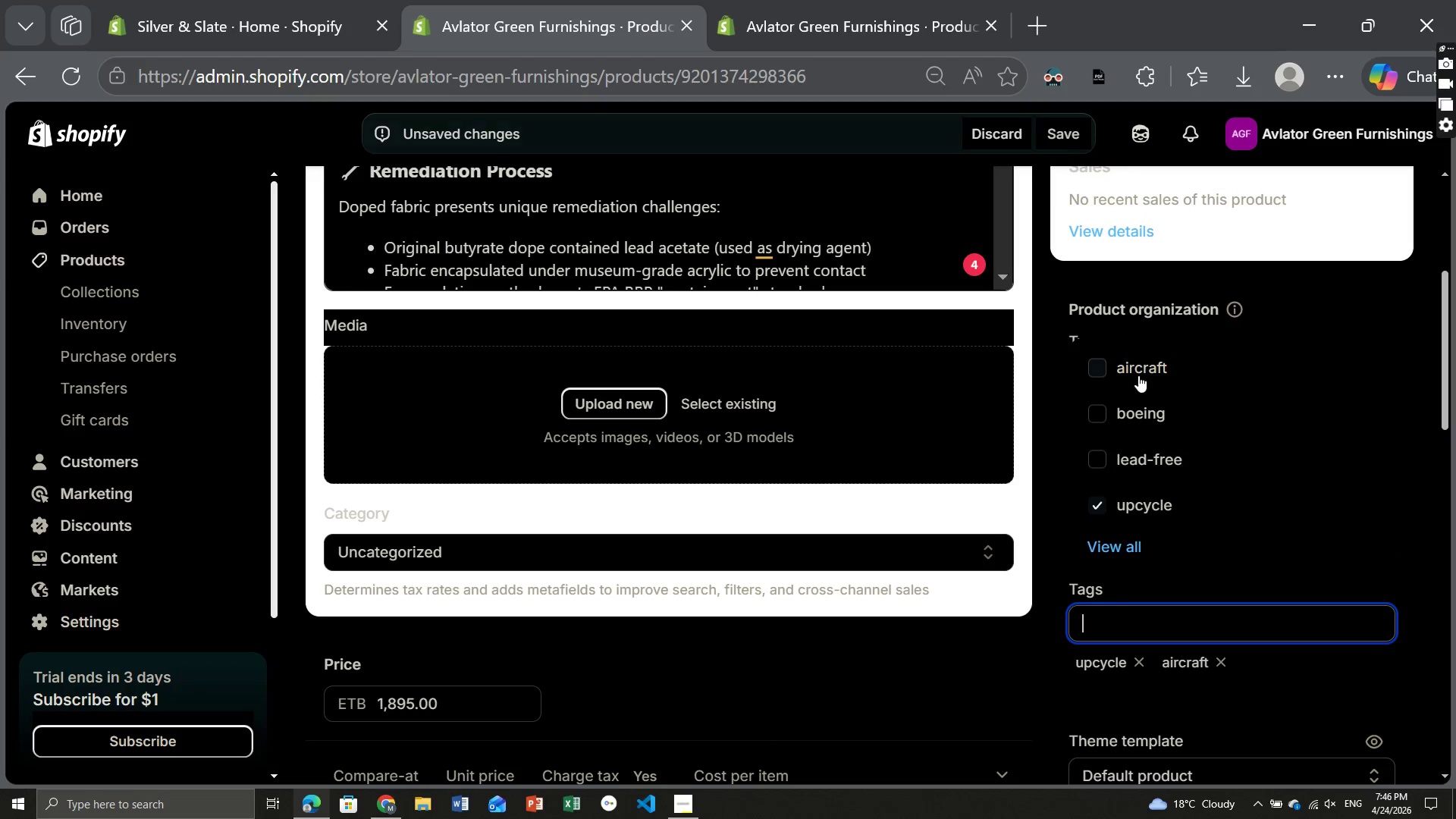 
type(pipw)
key(Backspace)
type(er, j3-cub, l)
 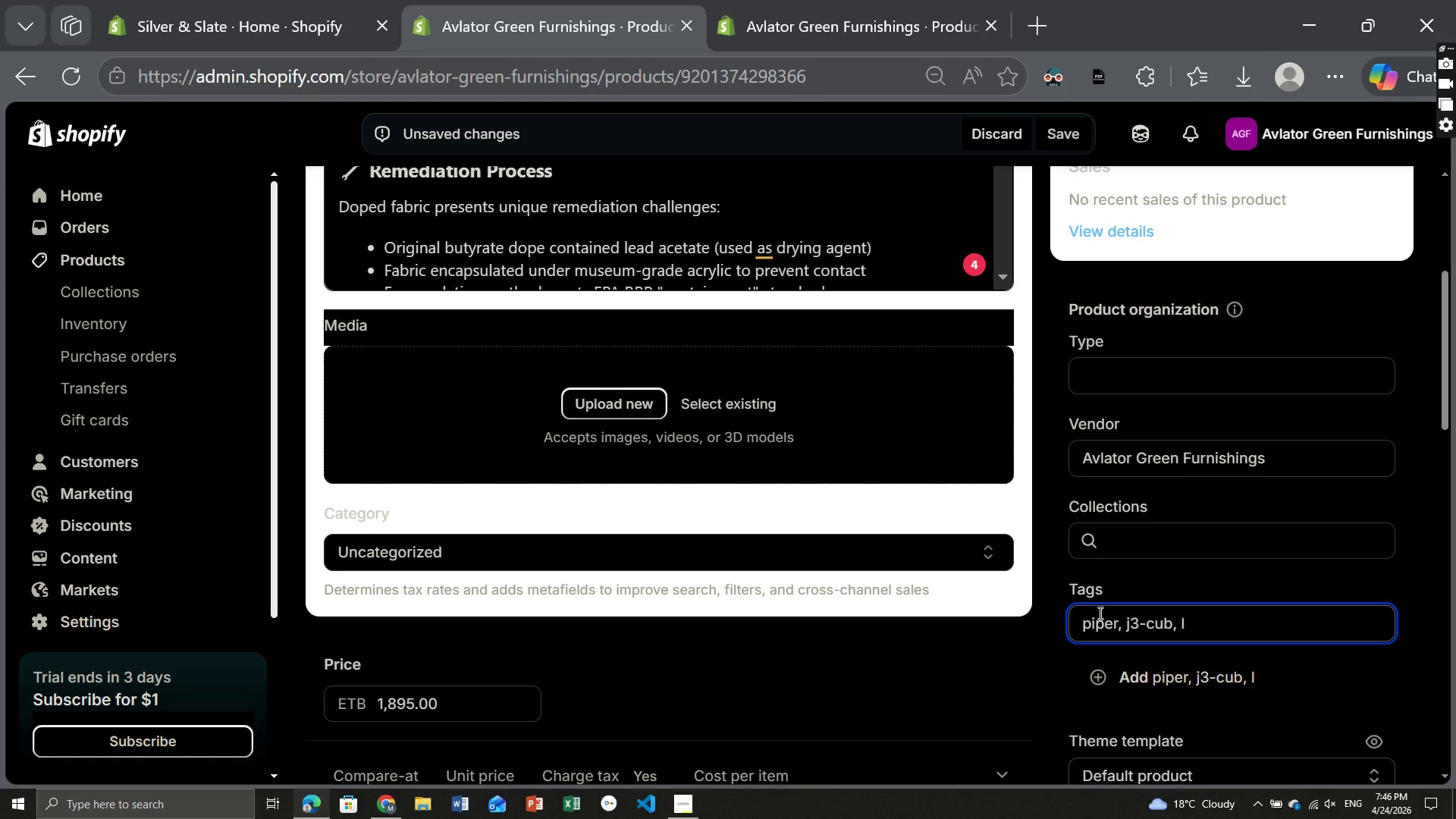 
type(eadfree, bookshelf, fabric-preservation, lightweight)
 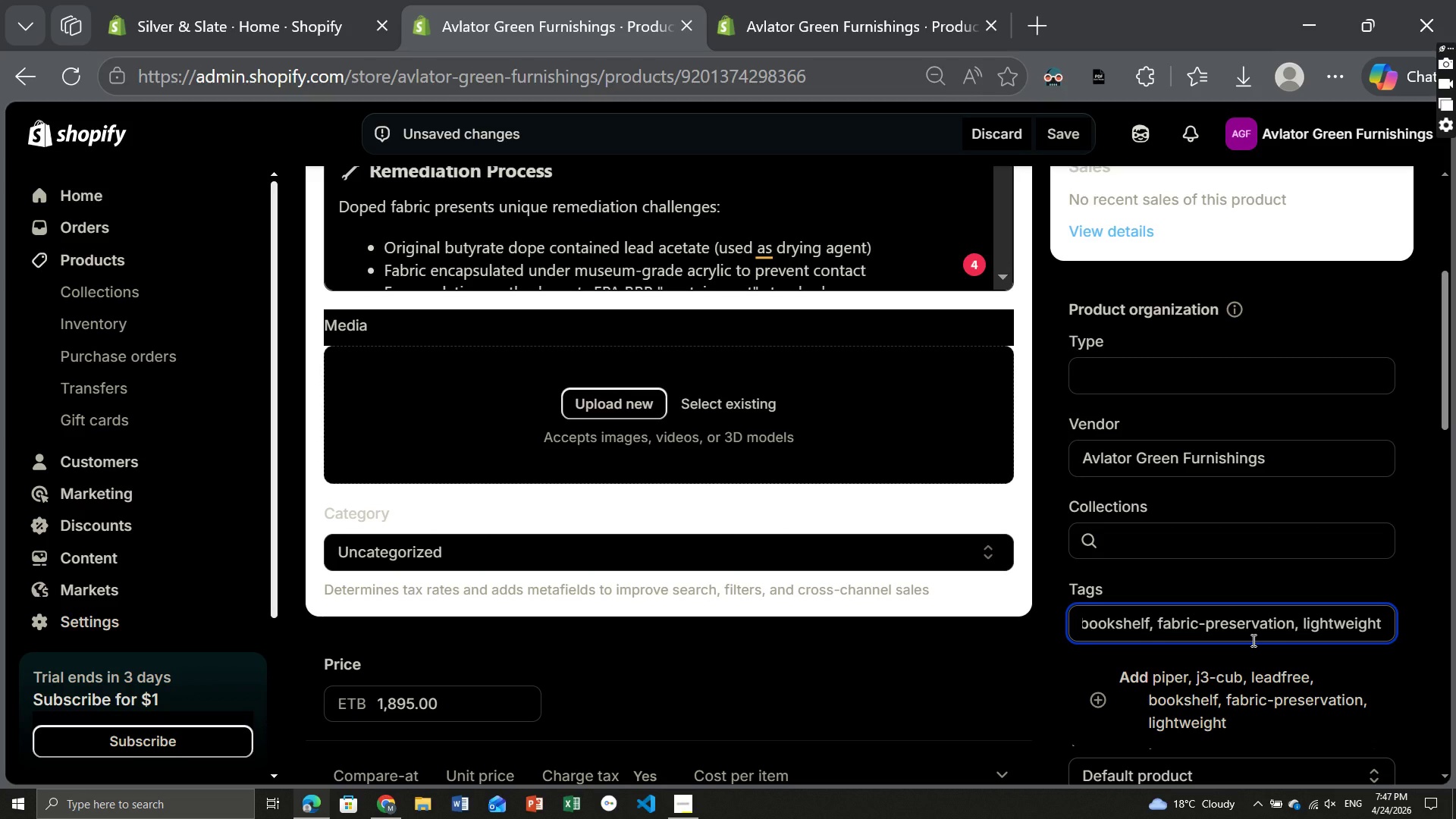 
key(Enter)
 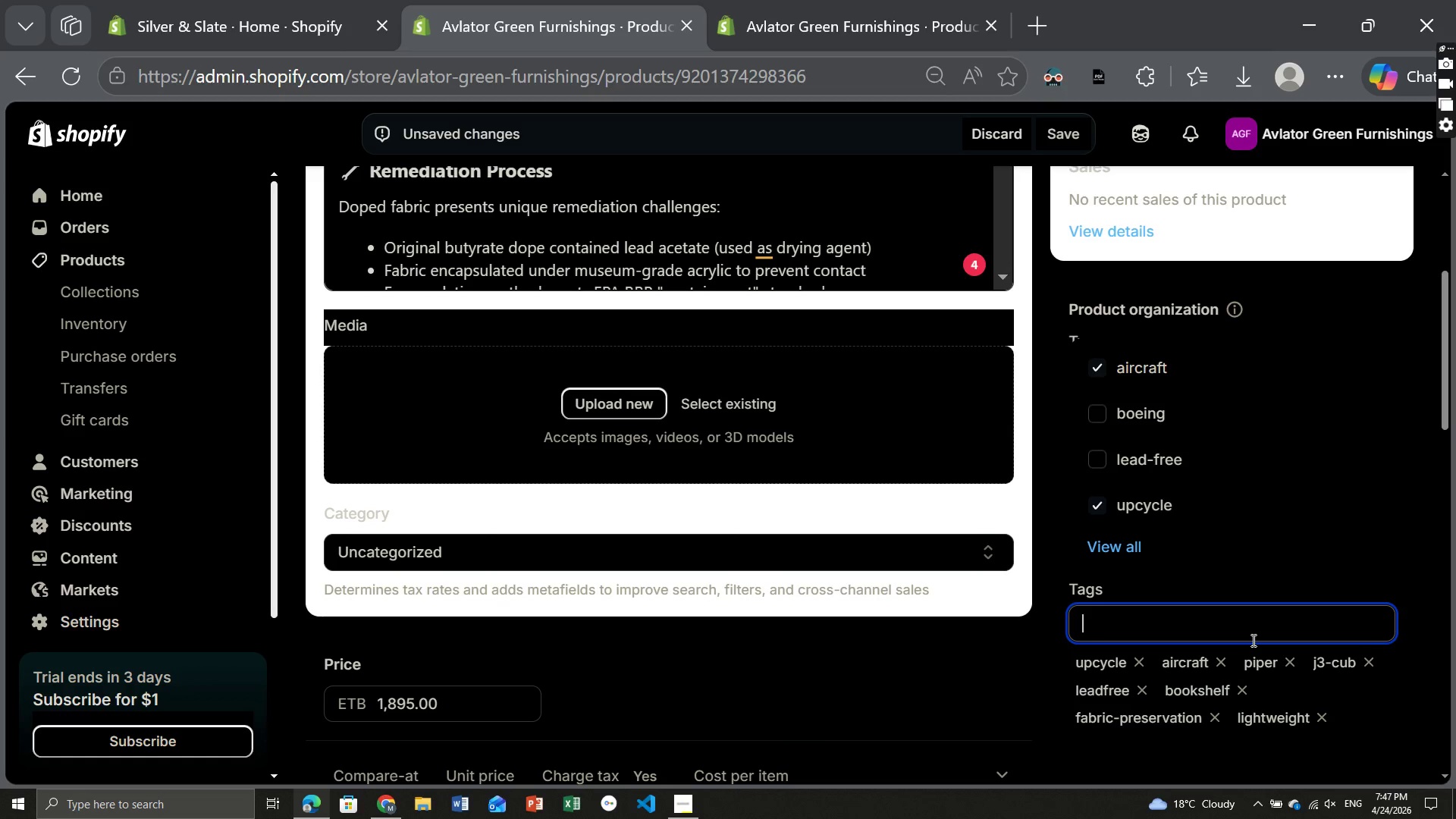 
wait(19.86)
 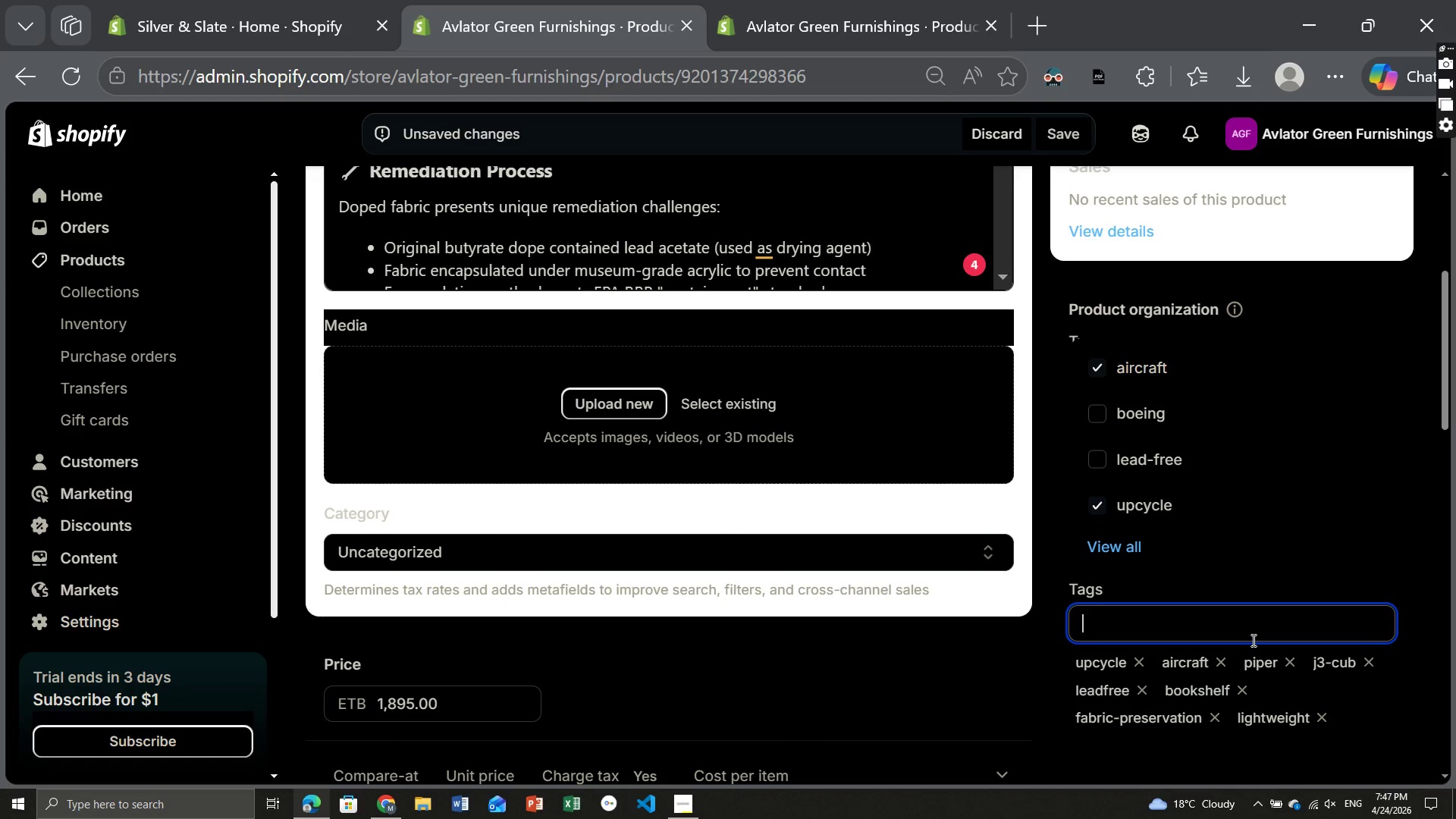 
left_click_drag(start_coordinate=[532, 298], to_coordinate=[325, 287])
 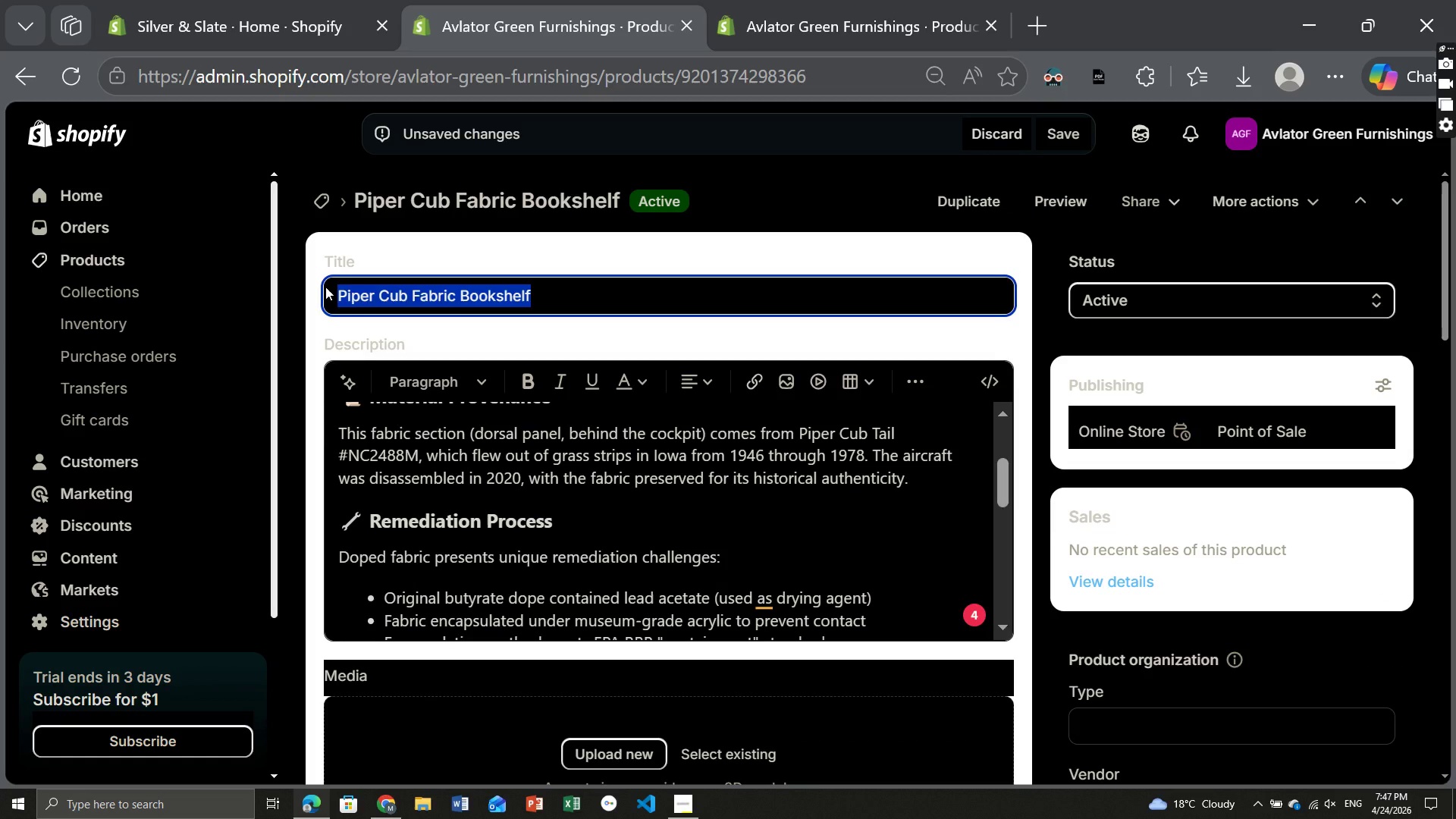 
key(Control+ControlLeft)
 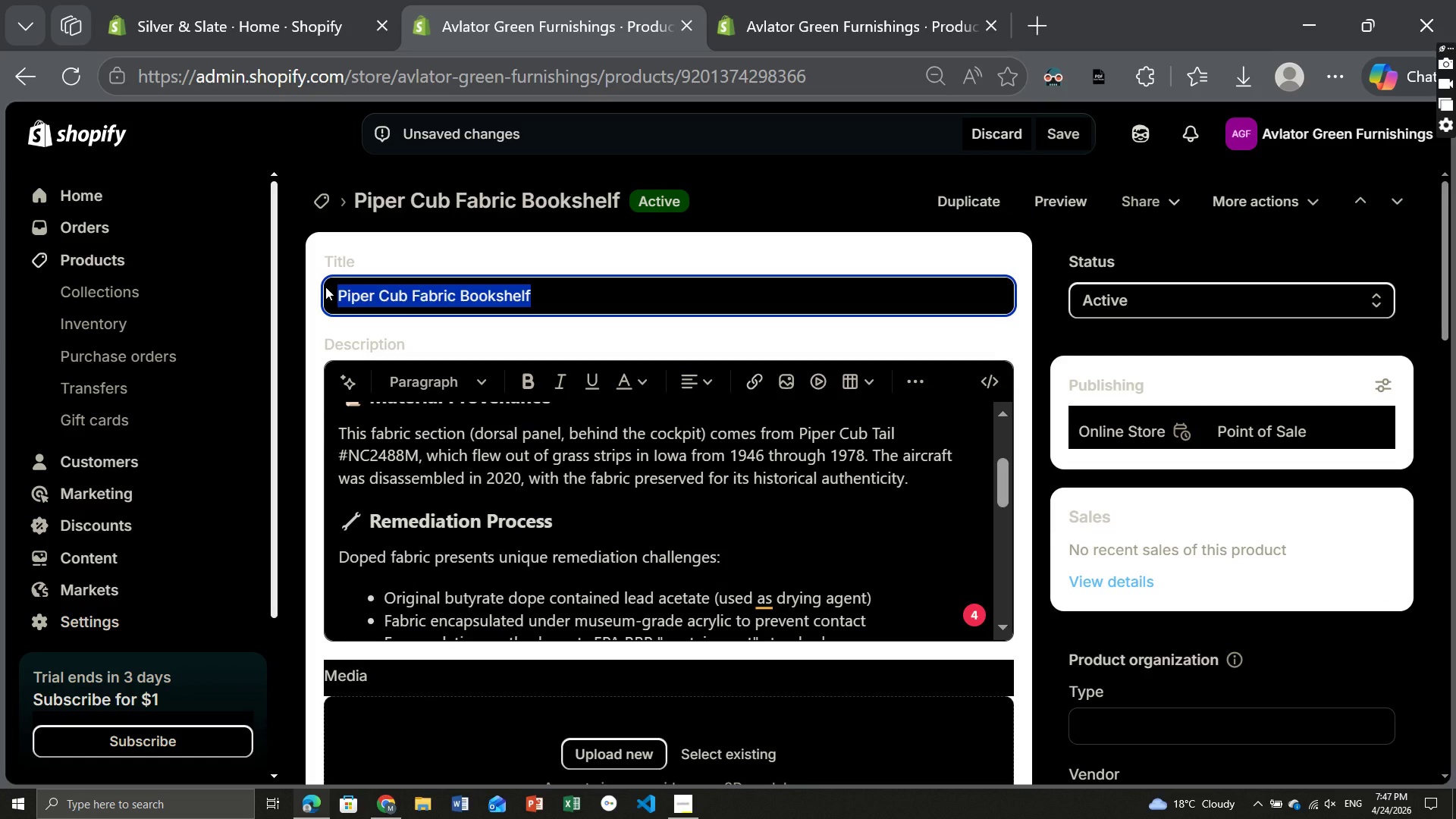 
key(Control+C)
 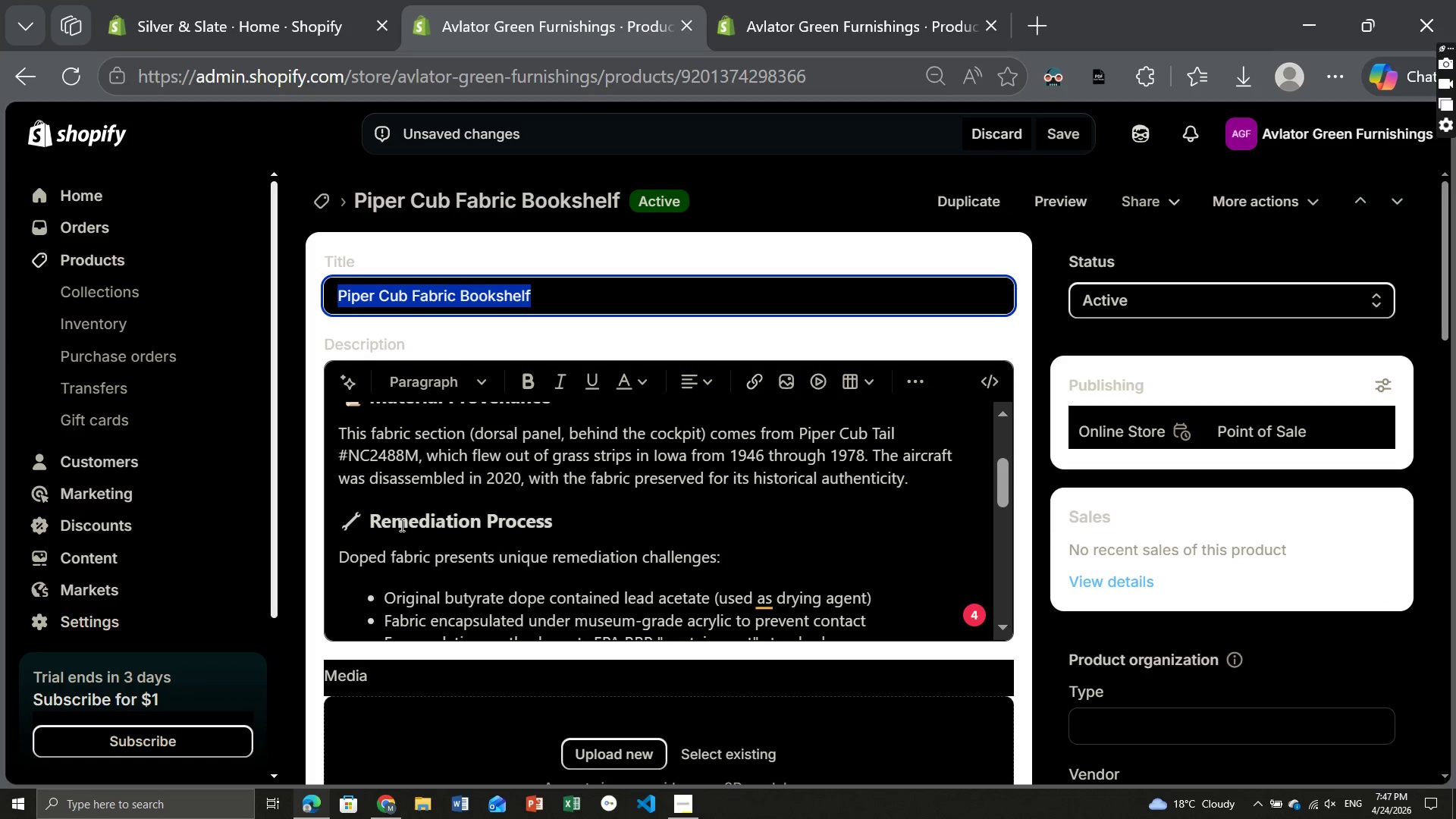 
wait(8.95)
 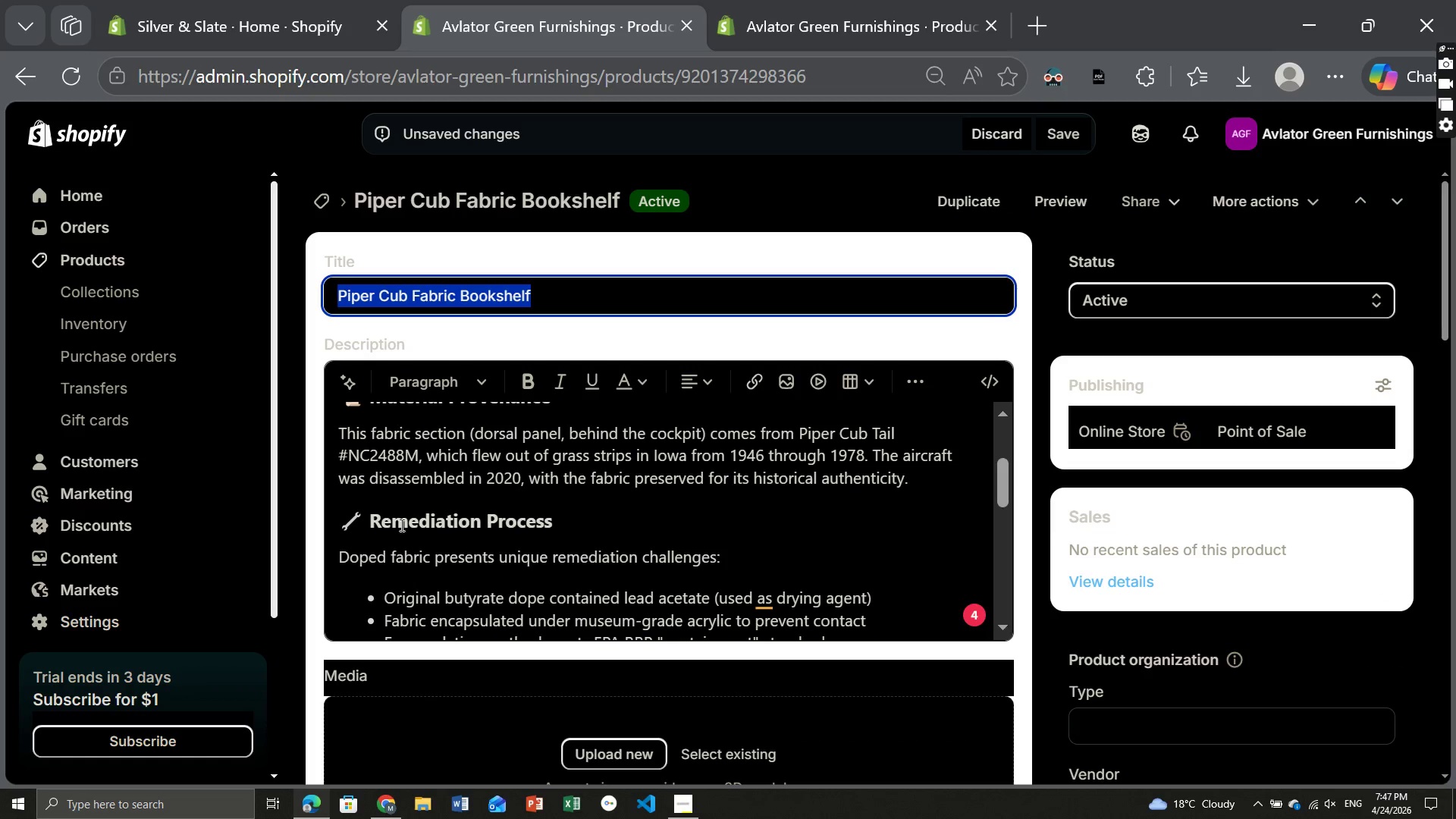 
left_click_drag(start_coordinate=[340, 427], to_coordinate=[1053, 425])
 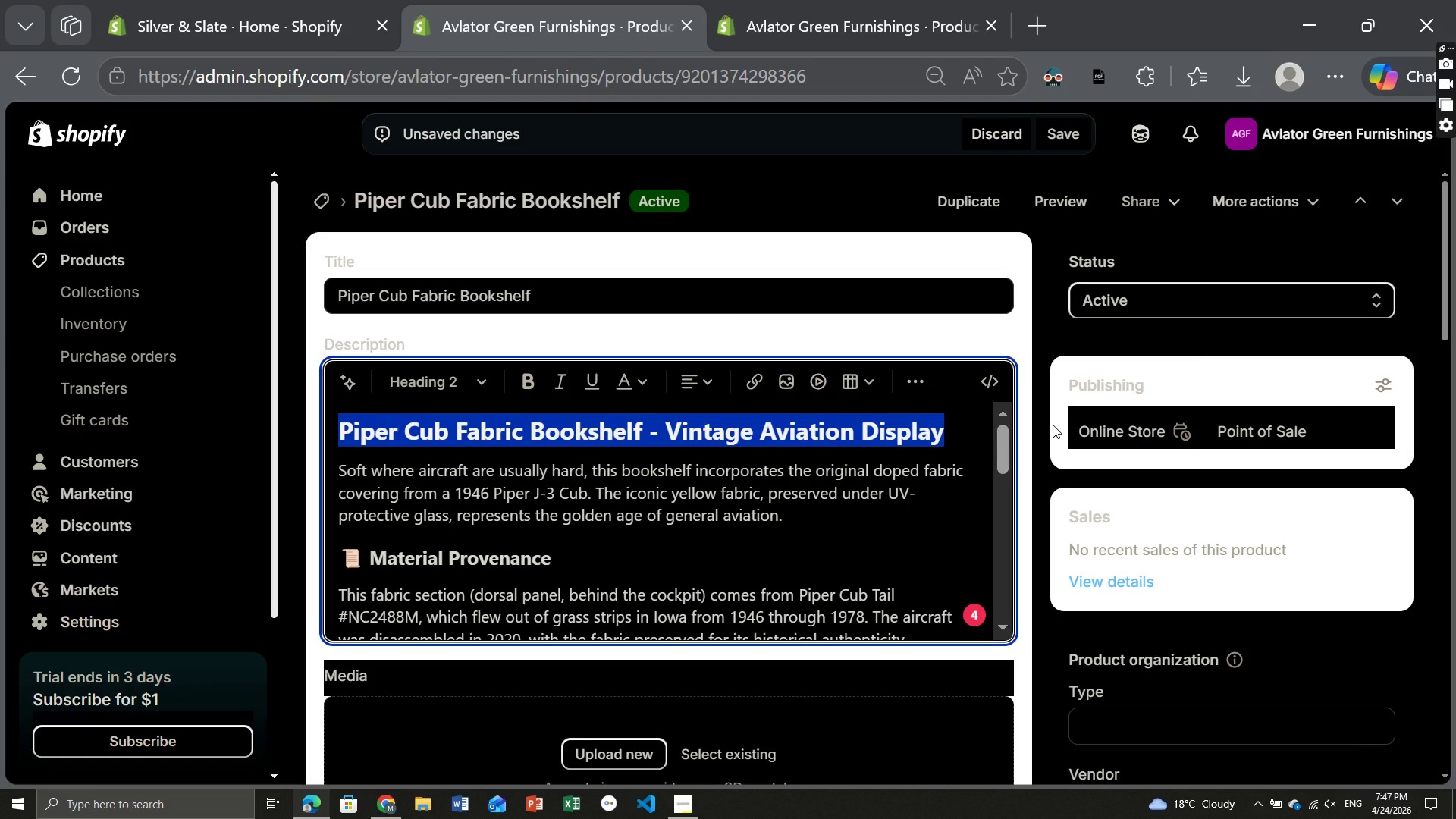 
key(Control+ControlLeft)
 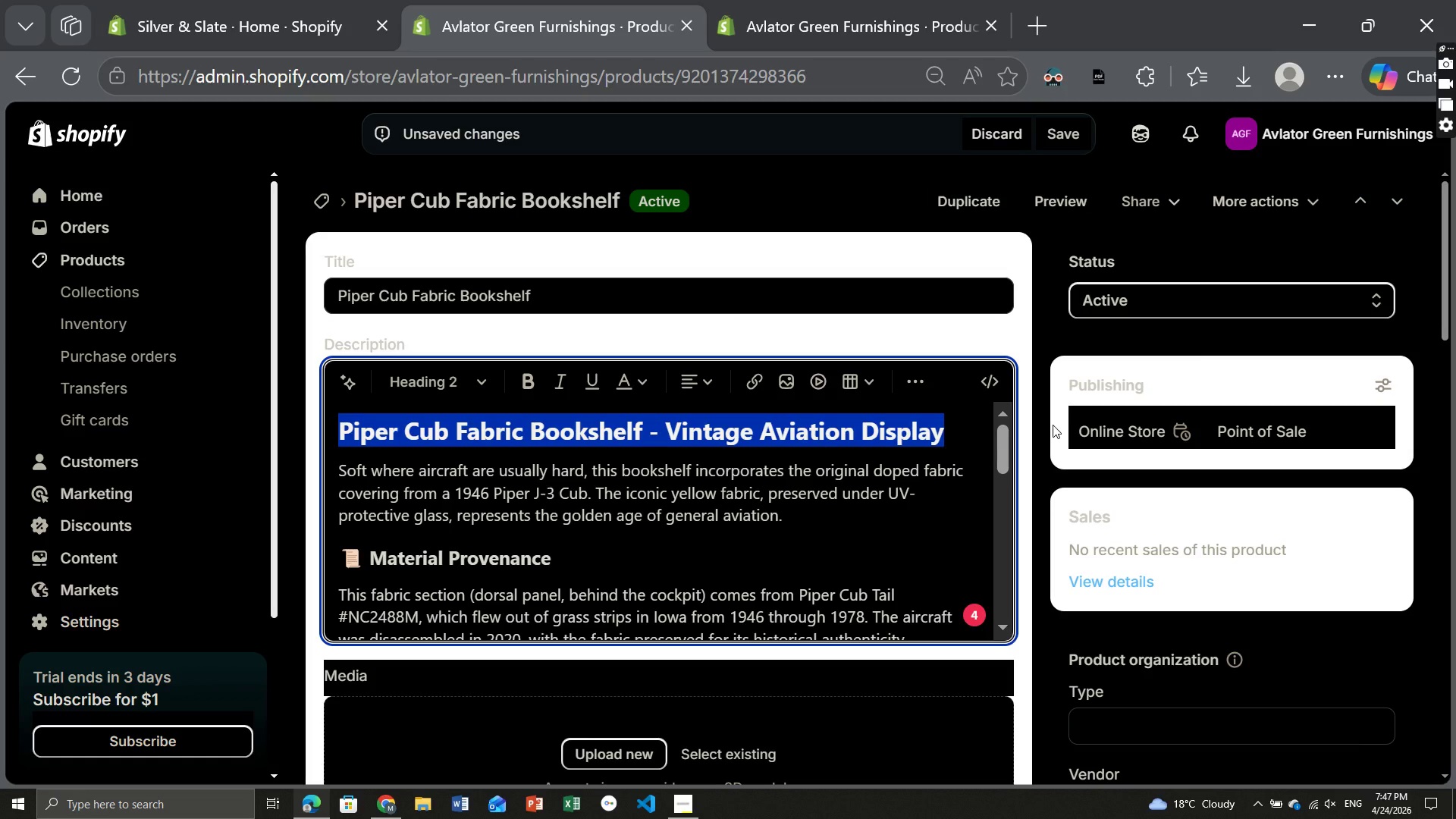 
key(Control+C)
 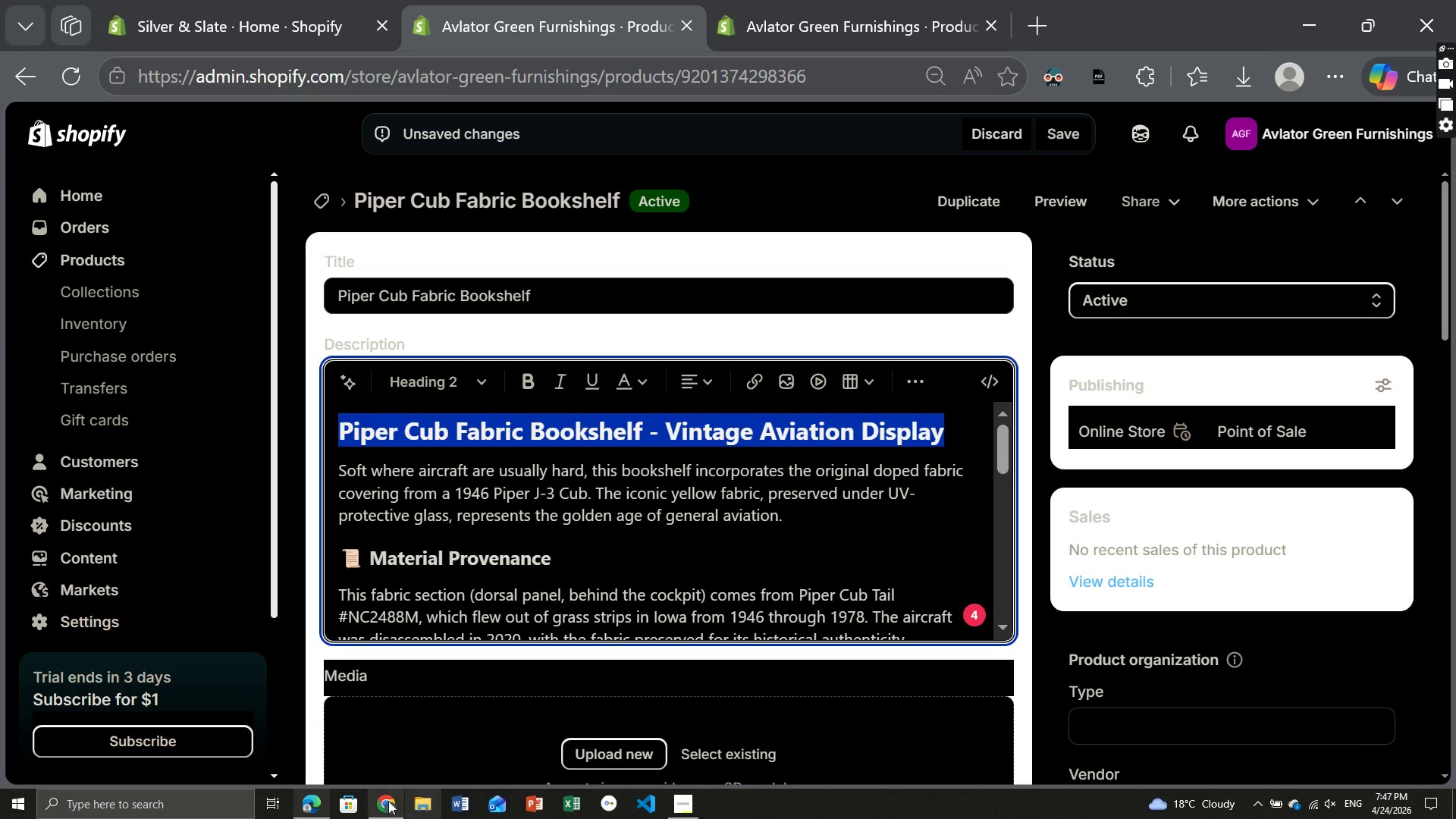 
left_click([378, 810])
 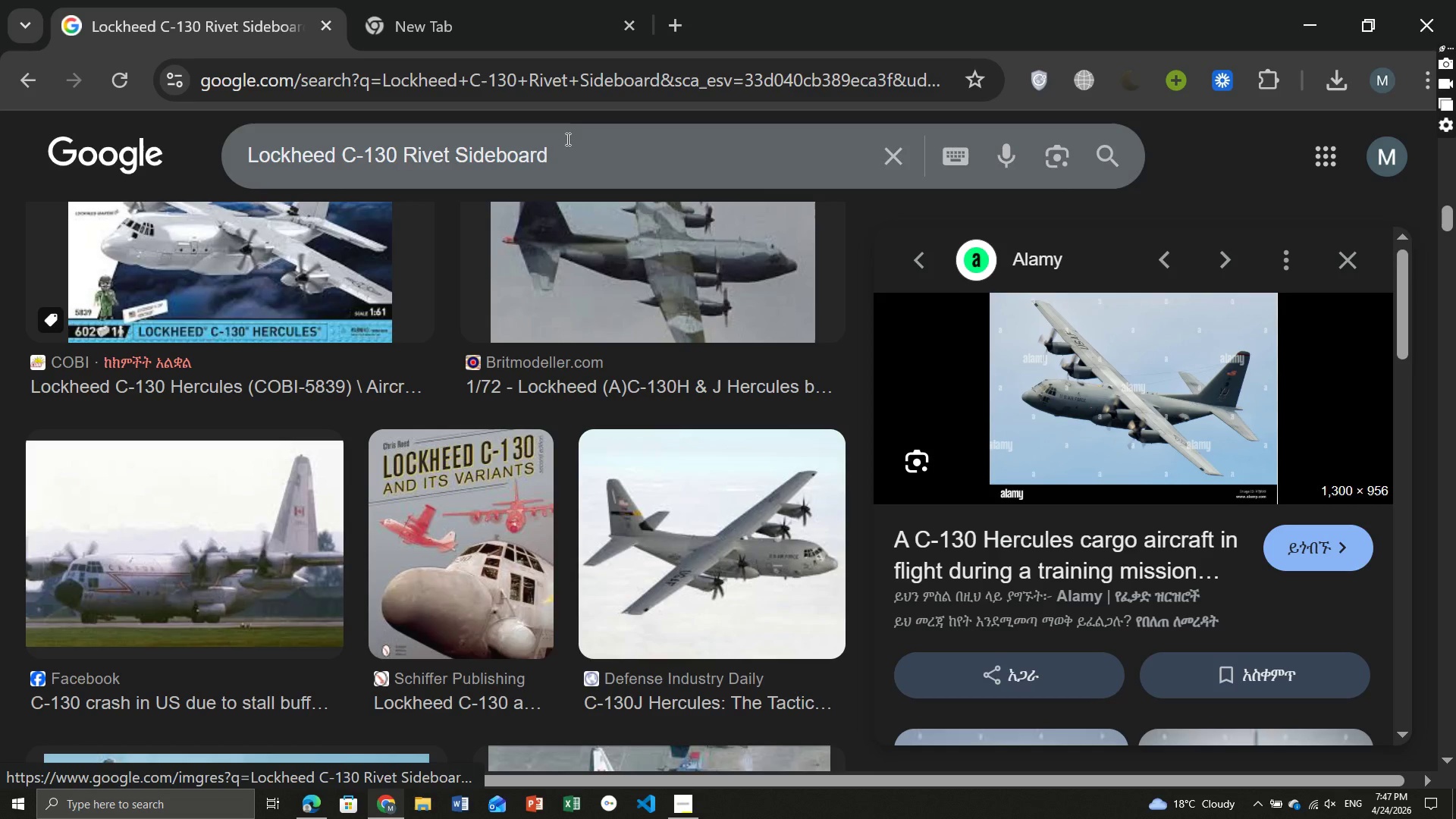 
left_click([566, 132])
 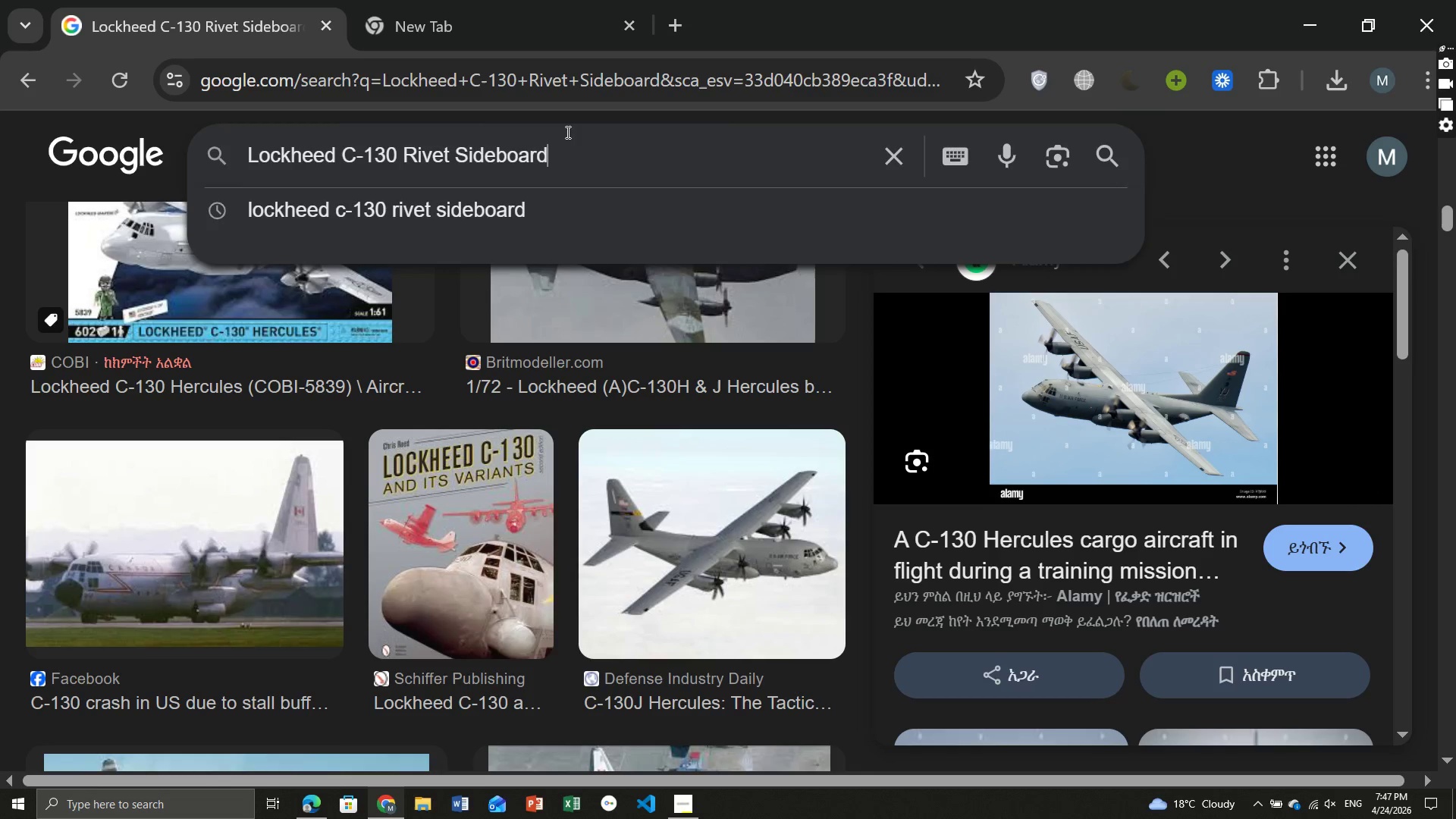 
key(Control+ControlLeft)
 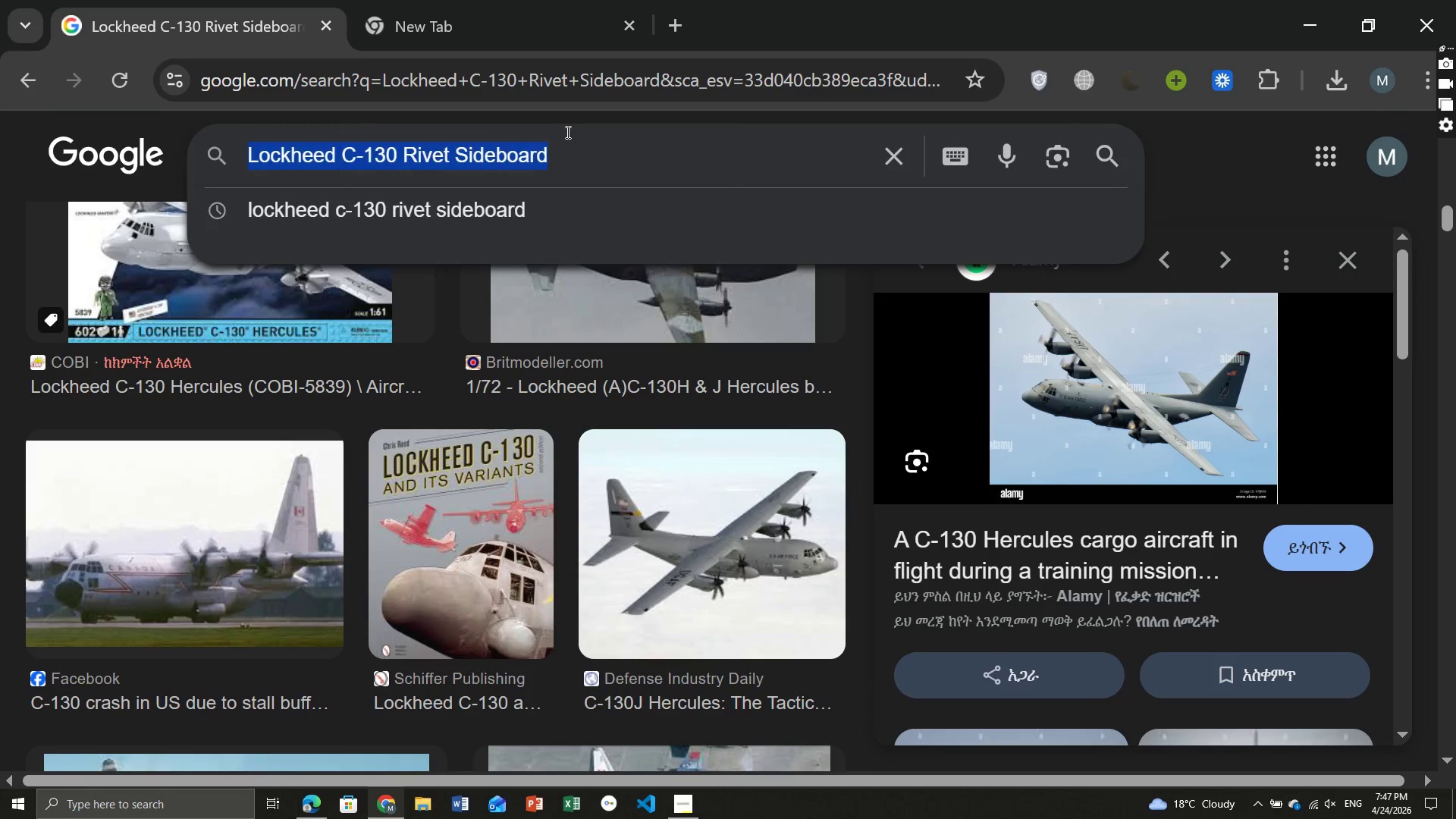 
key(Control+A)
 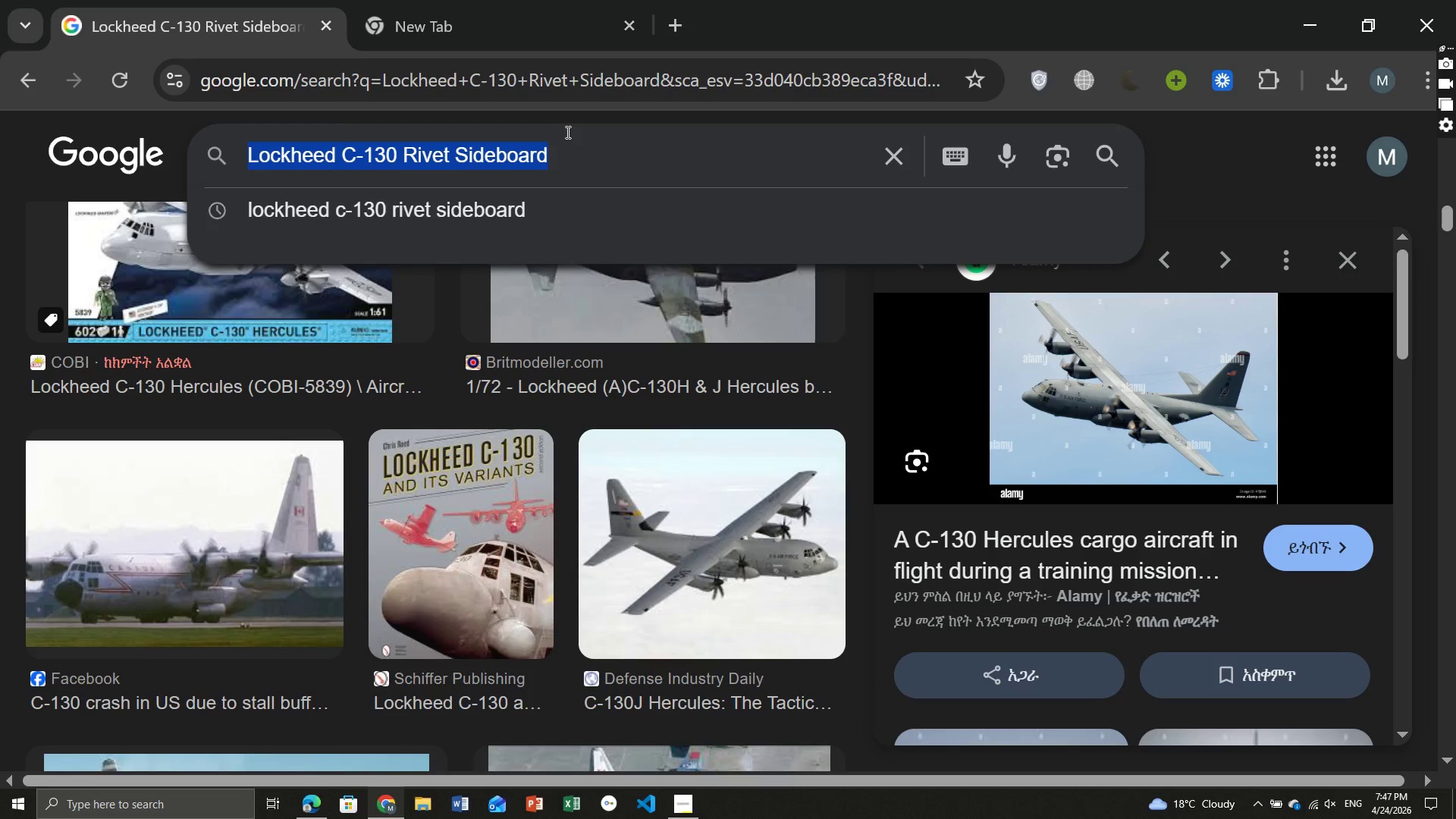 
key(Control+ControlLeft)
 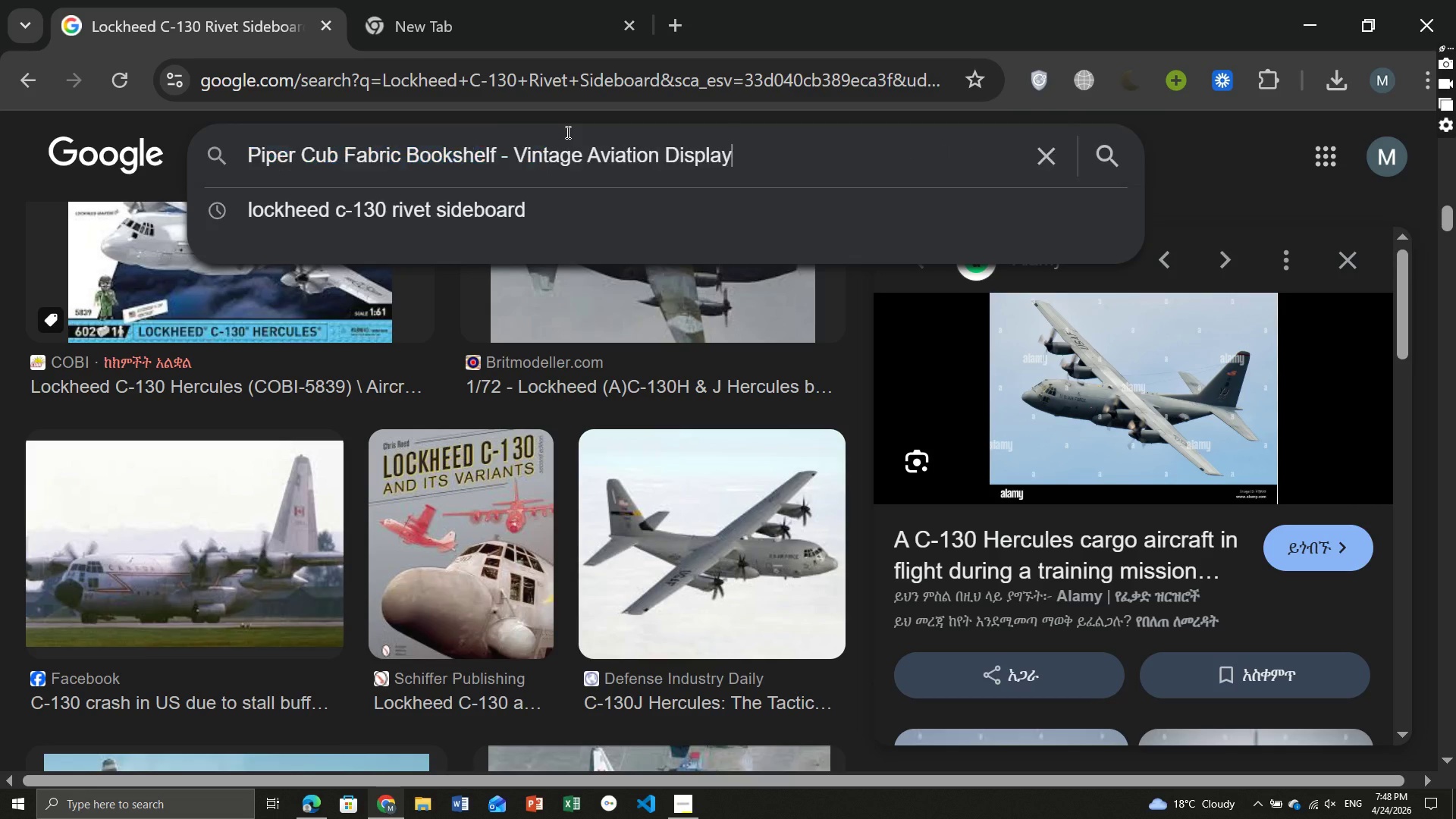 
key(Control+V)
 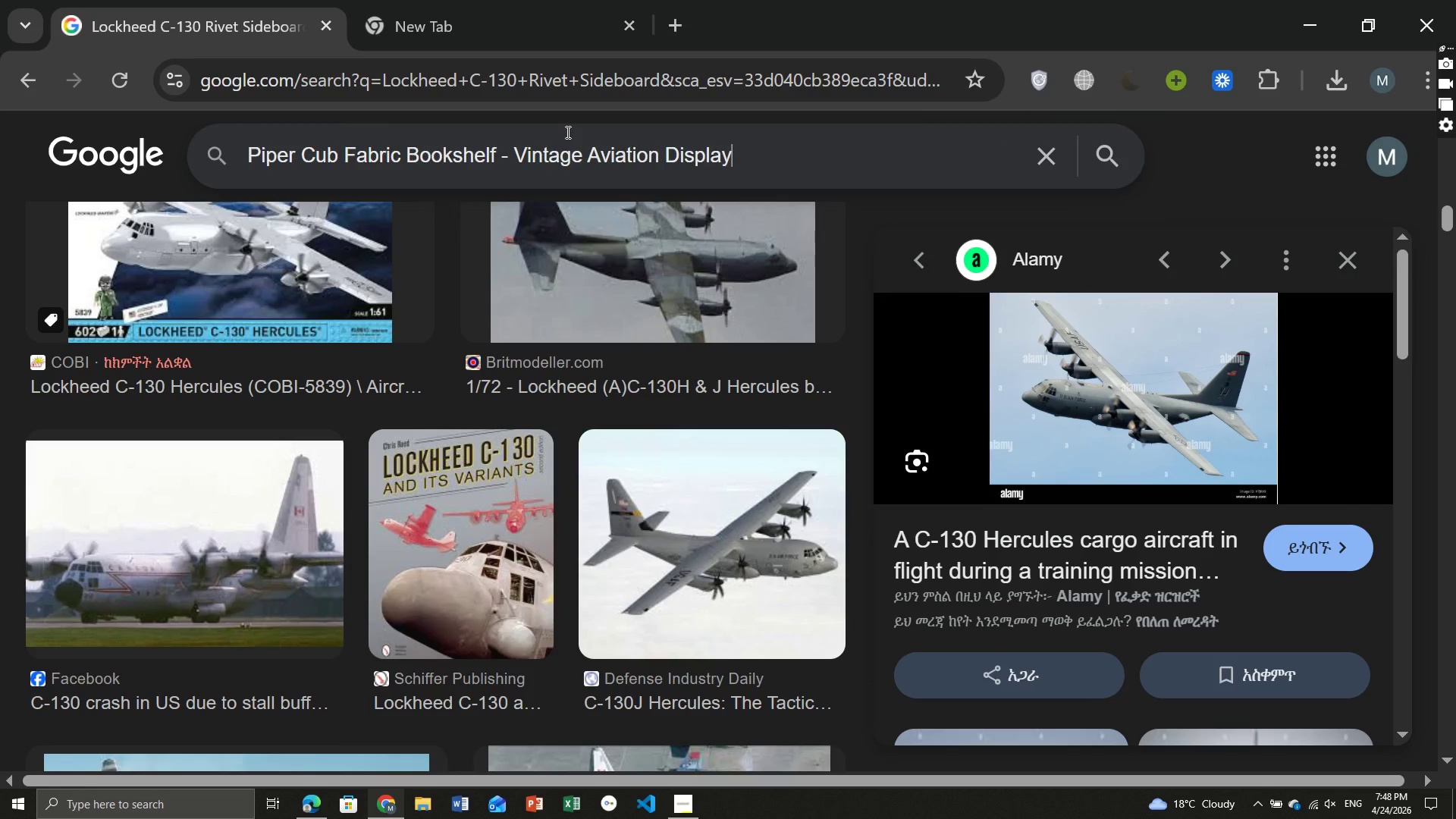 
key(Enter)
 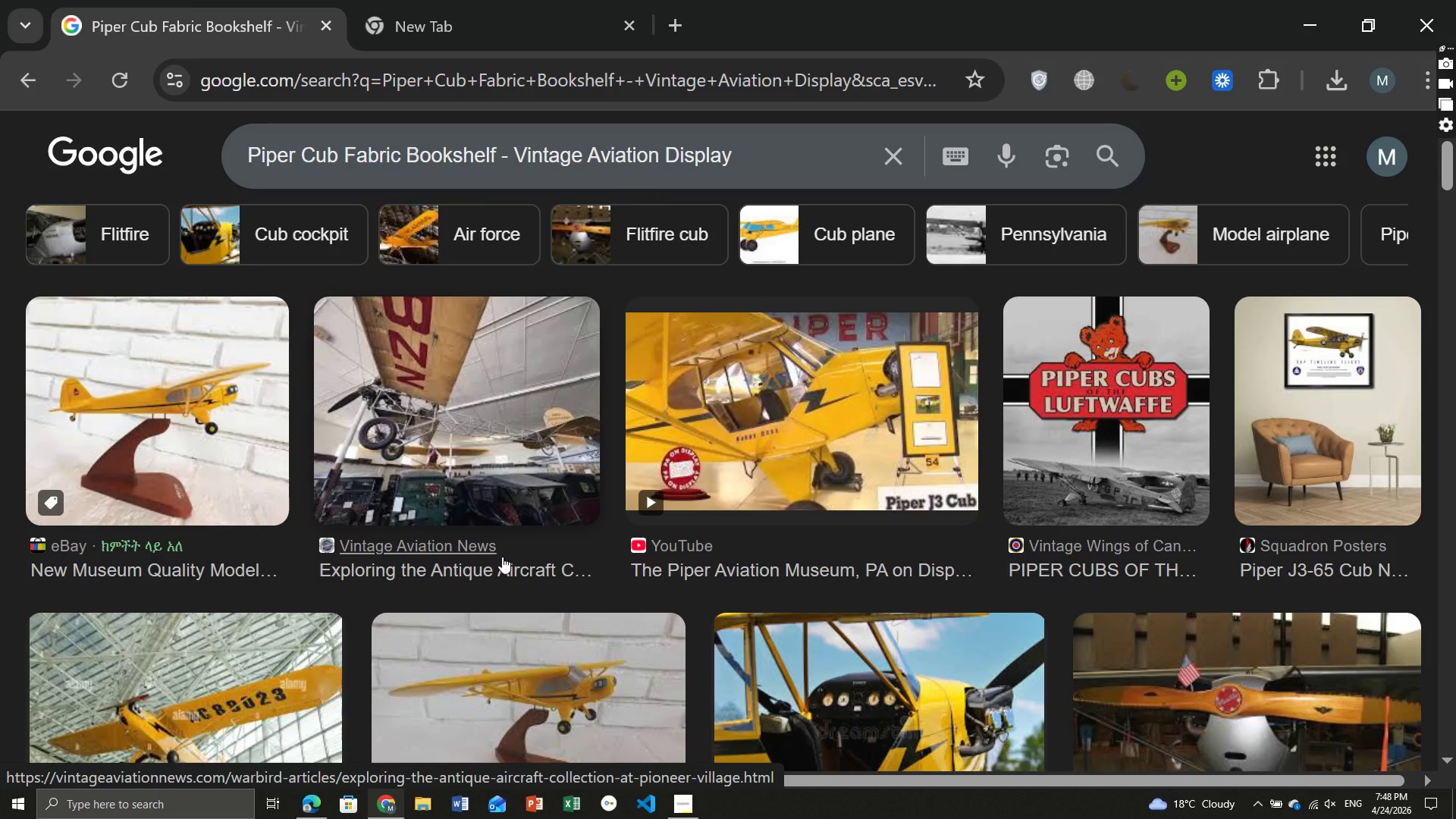 
wait(12.31)
 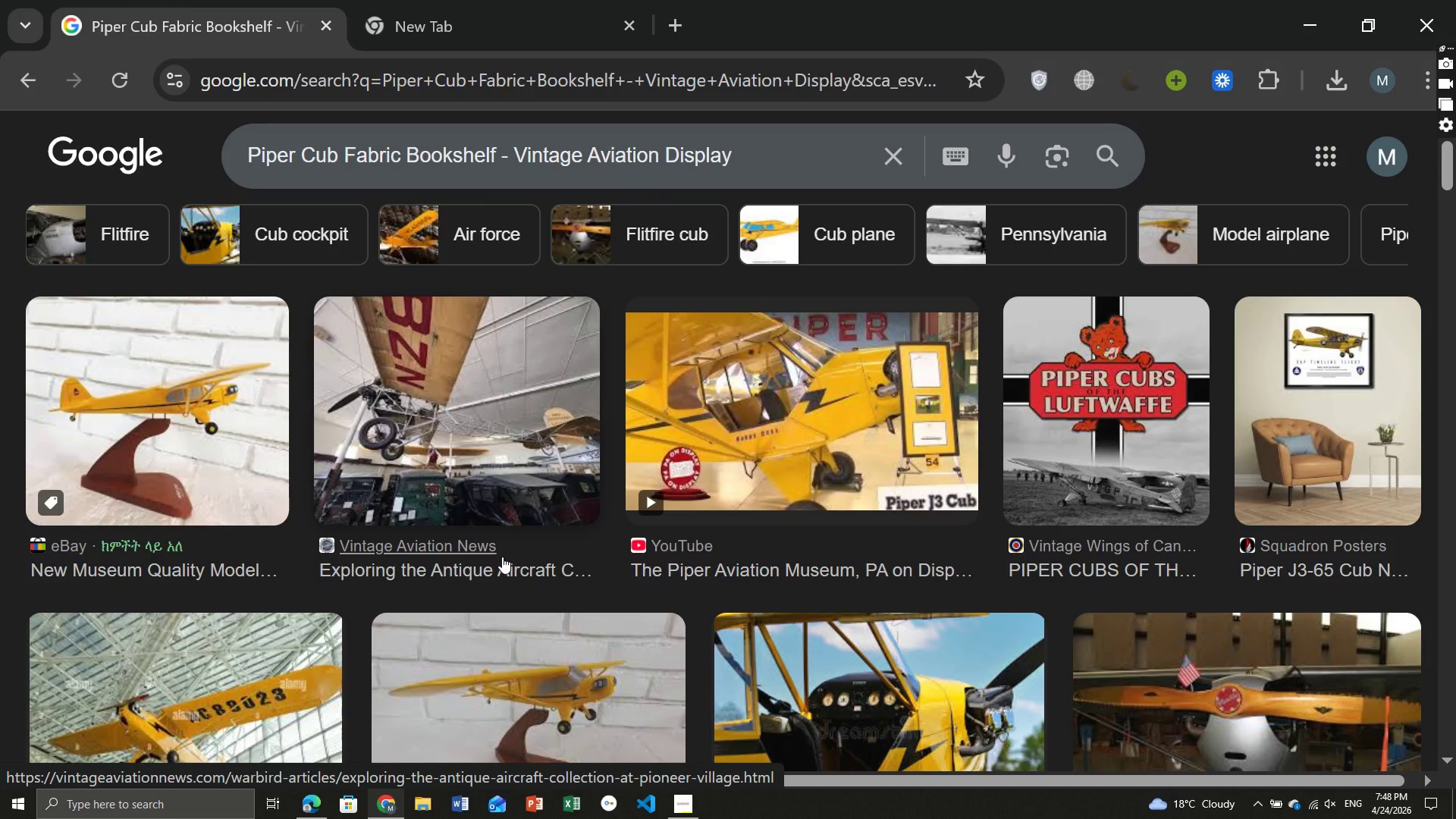 
left_click([823, 378])
 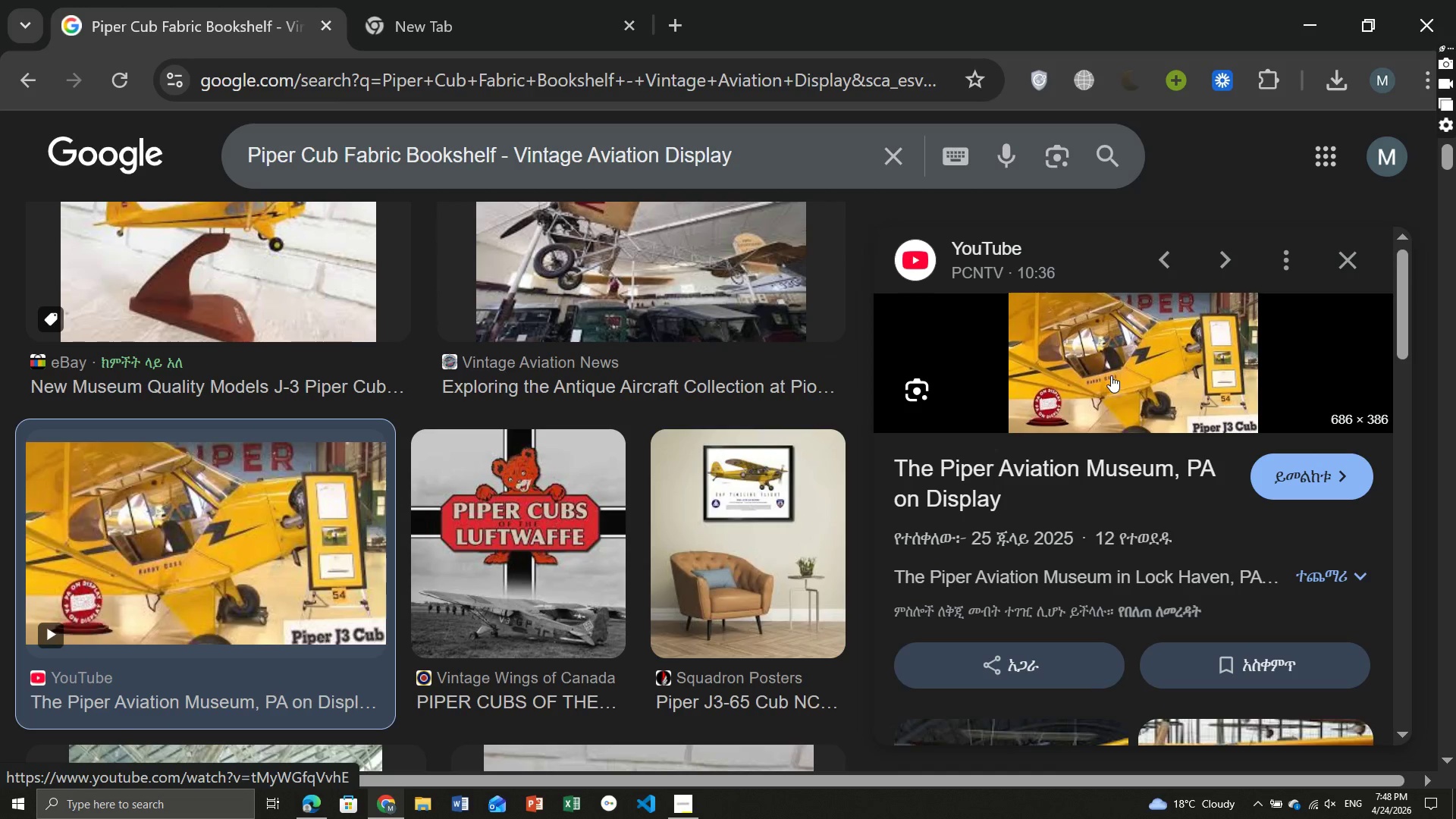 
right_click([1111, 375])
 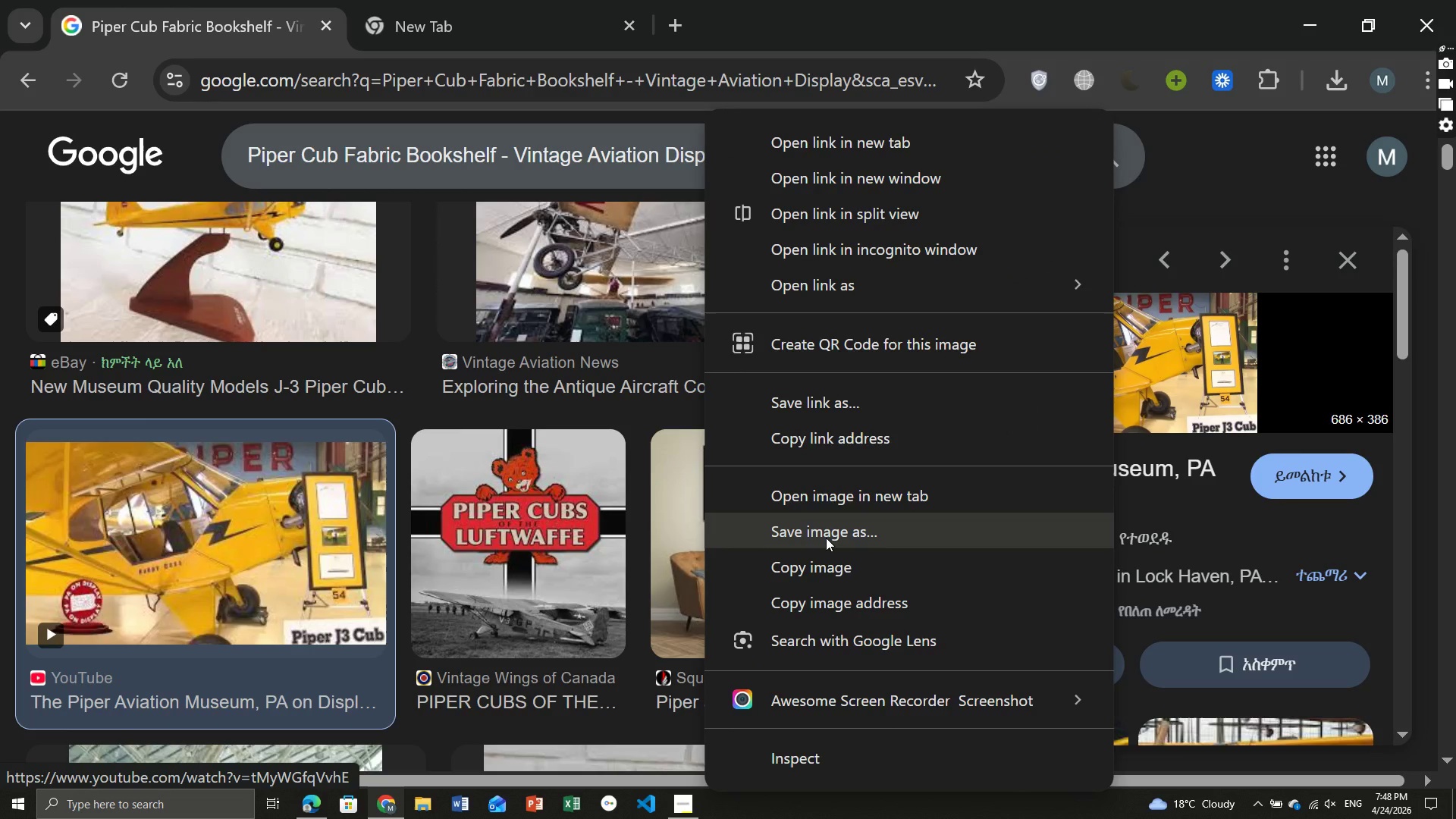 
left_click([825, 538])
 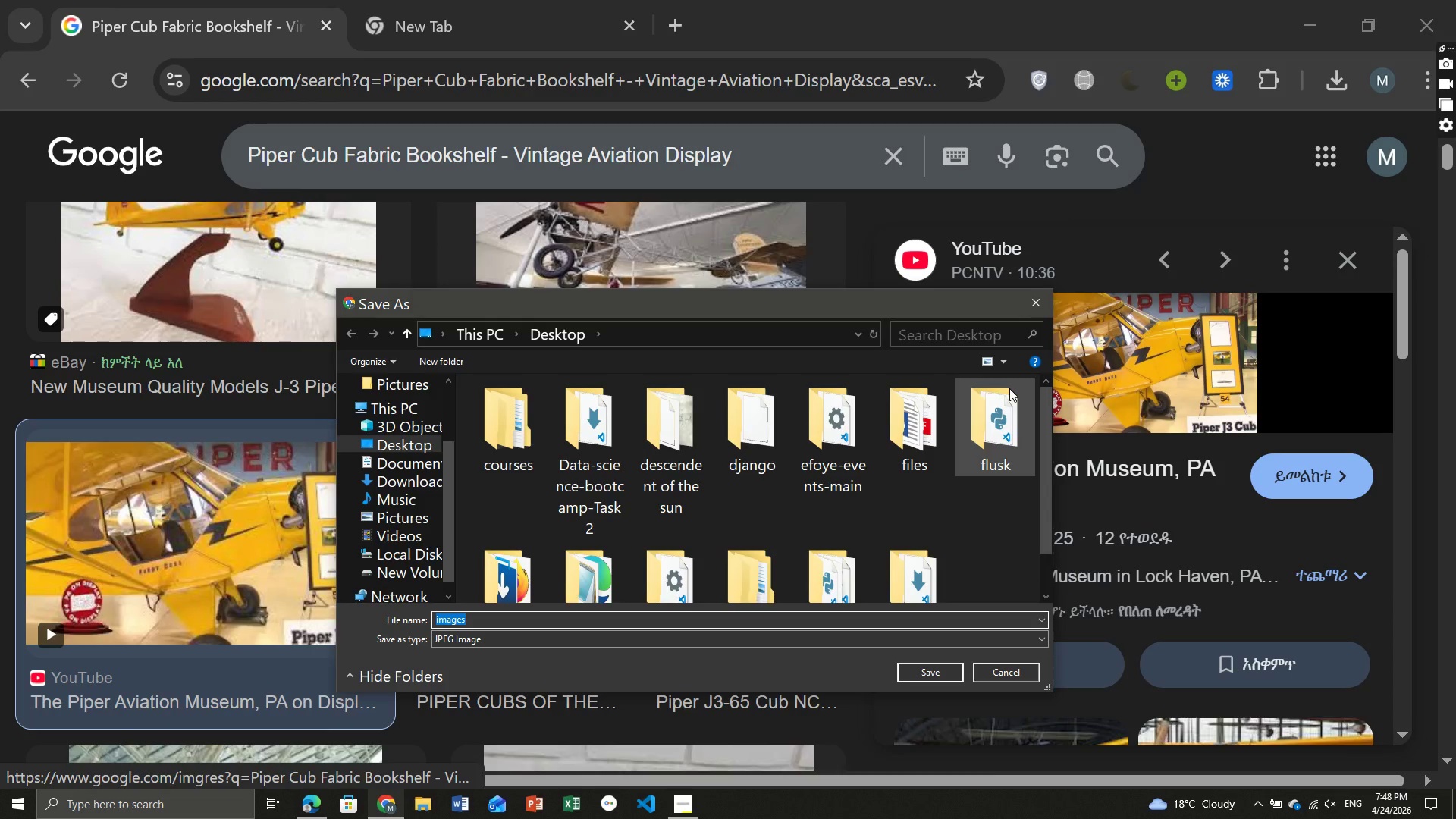 
left_click([1032, 300])
 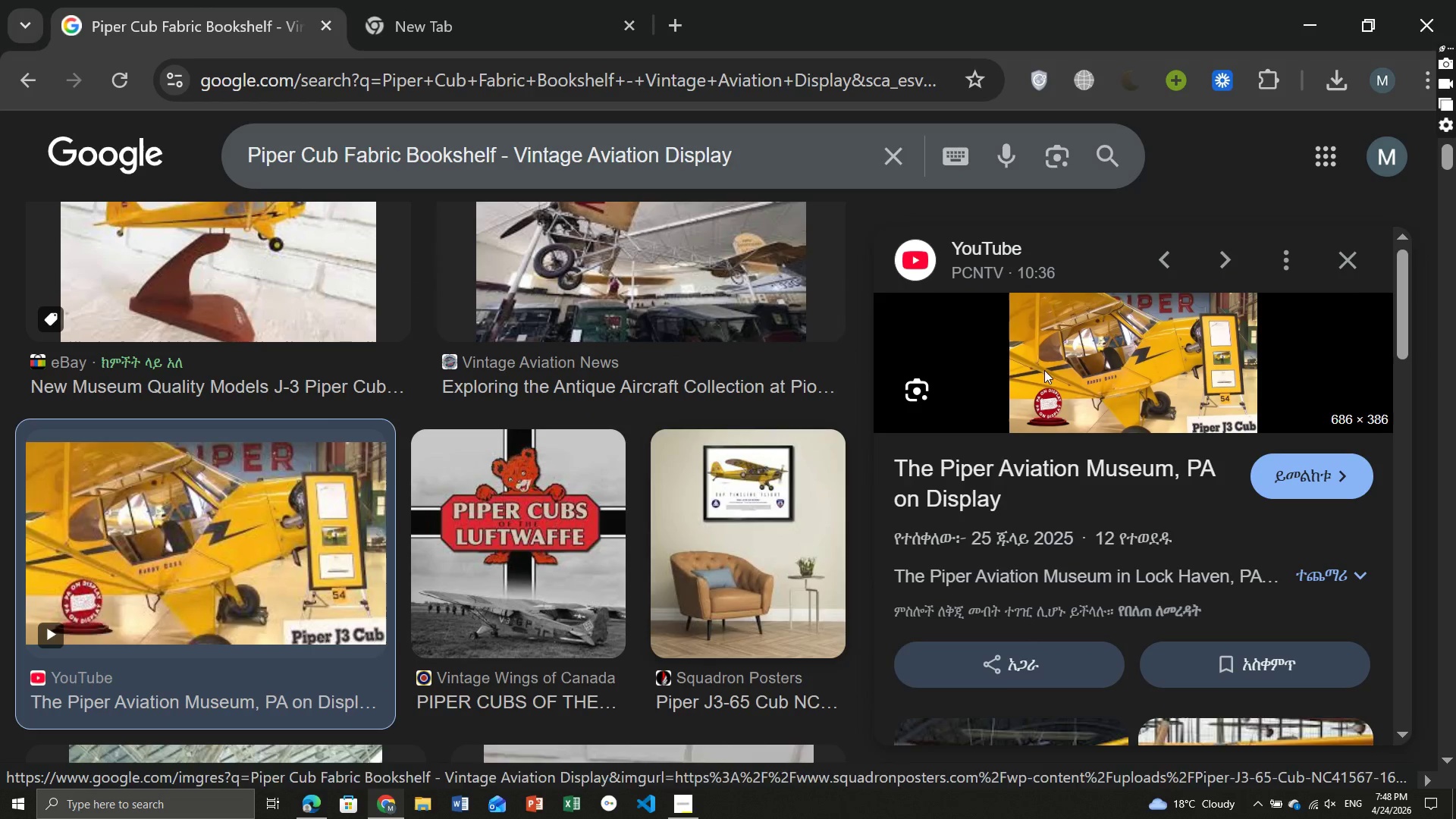 
mouse_move([1136, 488])
 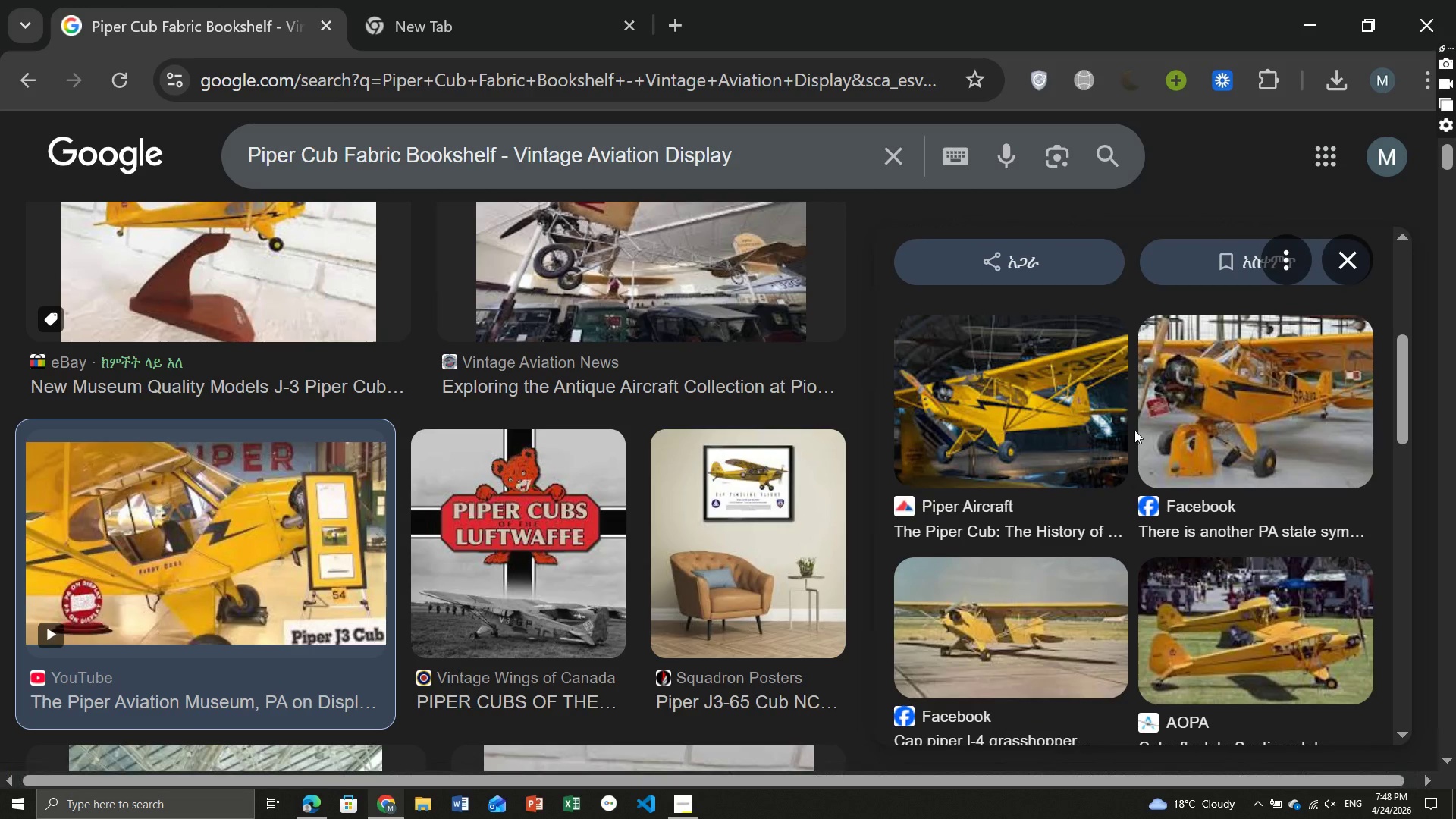 
left_click([1046, 416])
 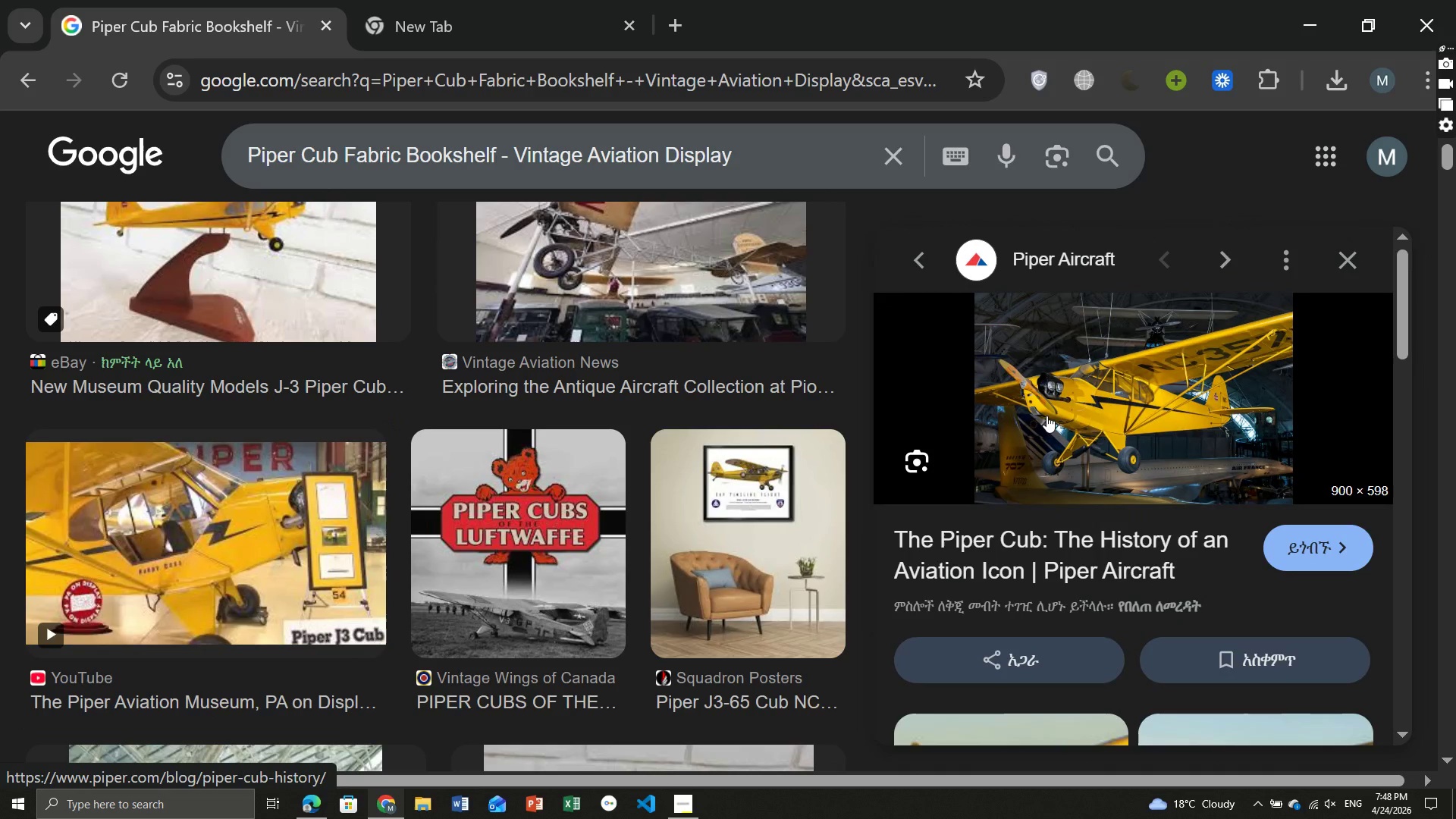 
right_click([1046, 416])
 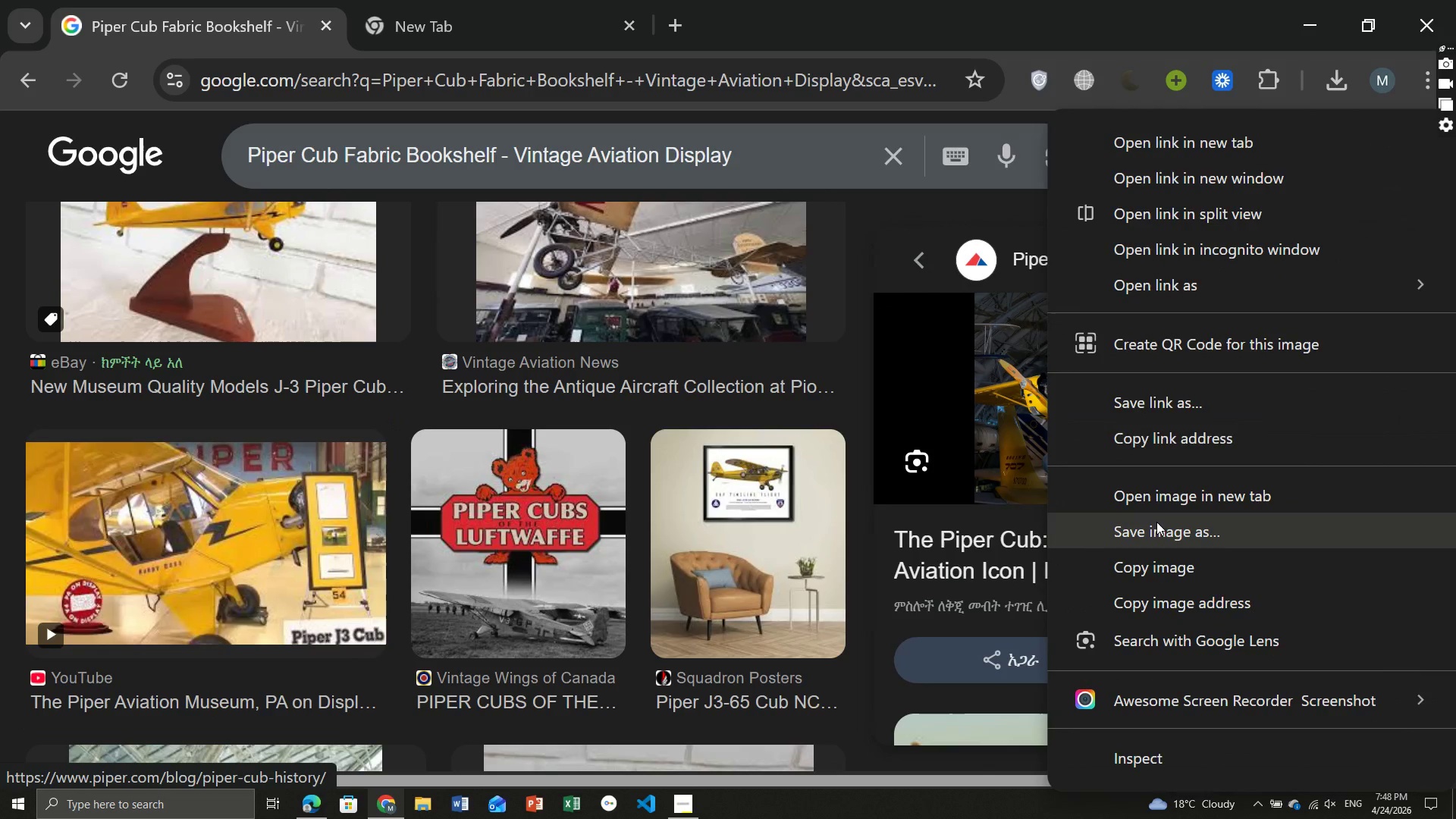 
left_click([1156, 524])
 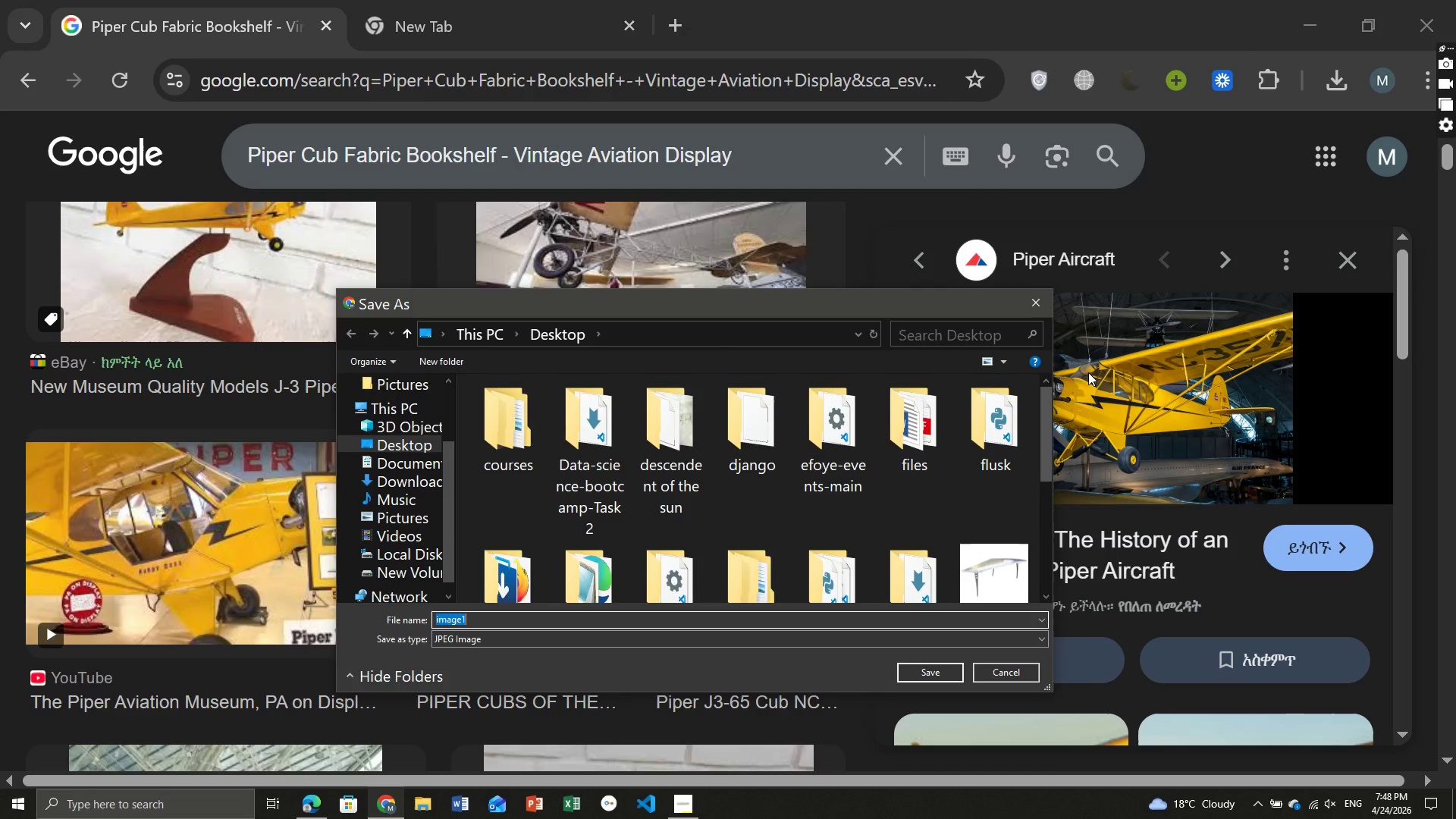 
left_click([1041, 305])
 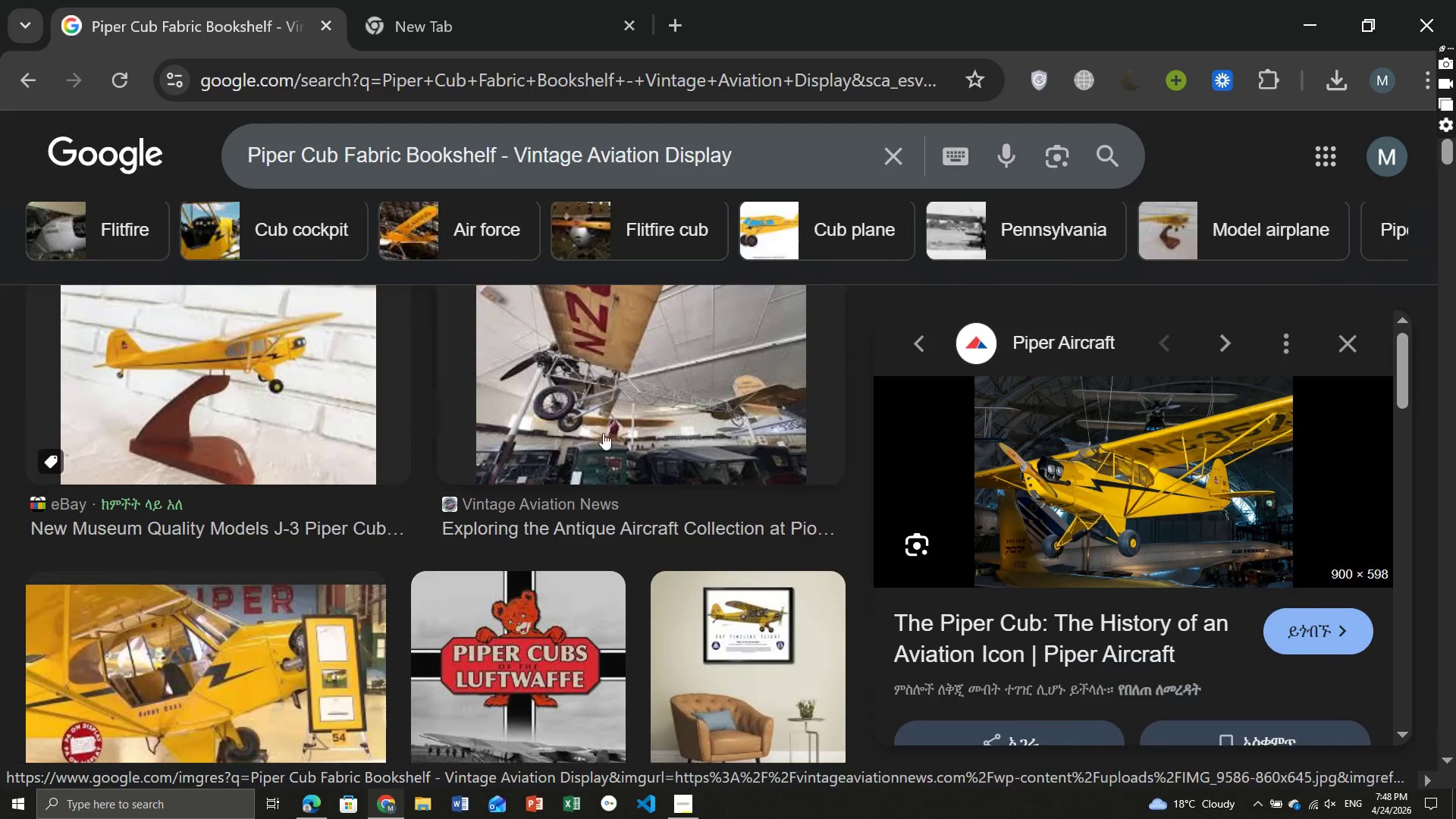 
left_click([618, 501])
 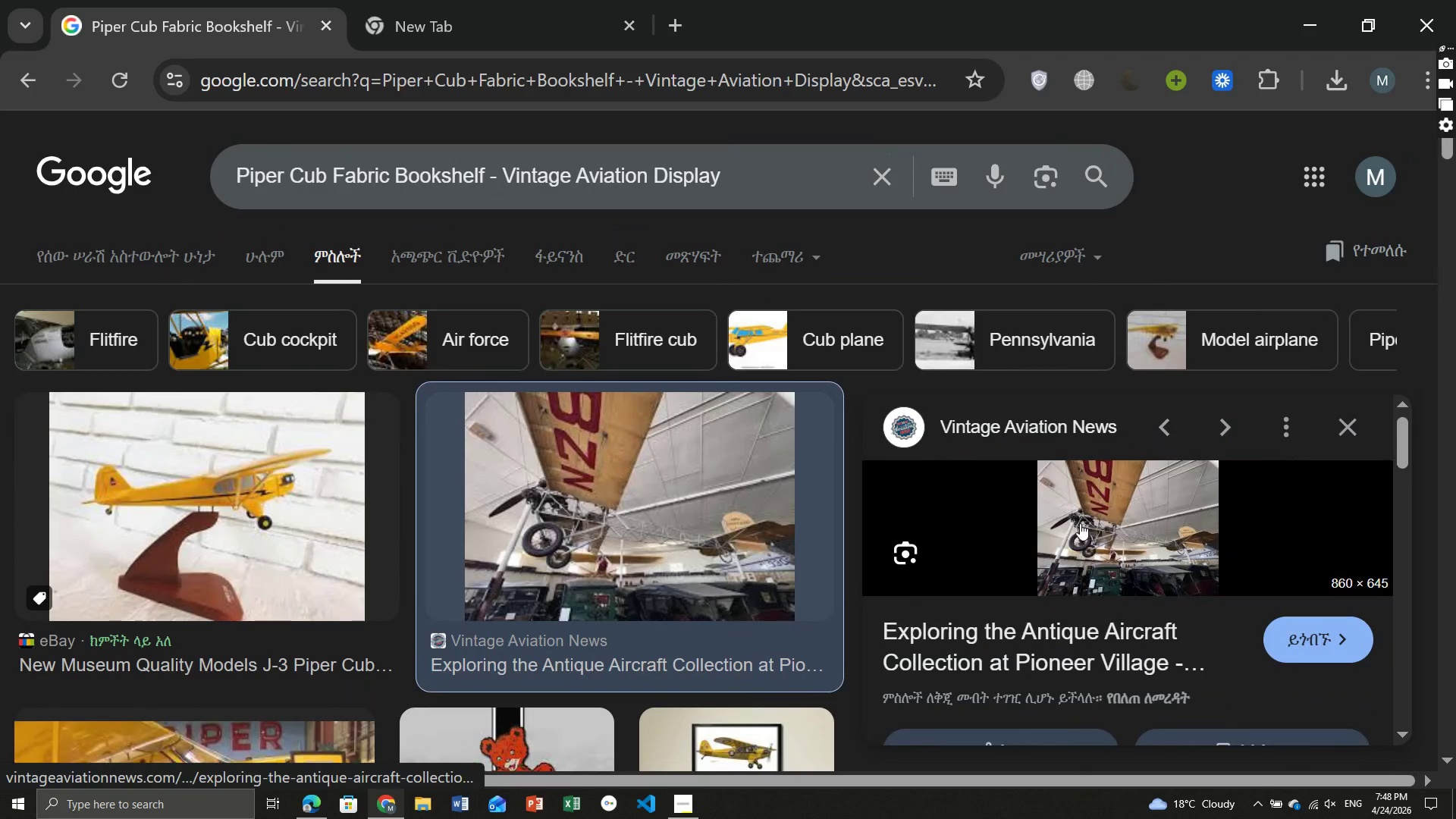 
right_click([1080, 523])
 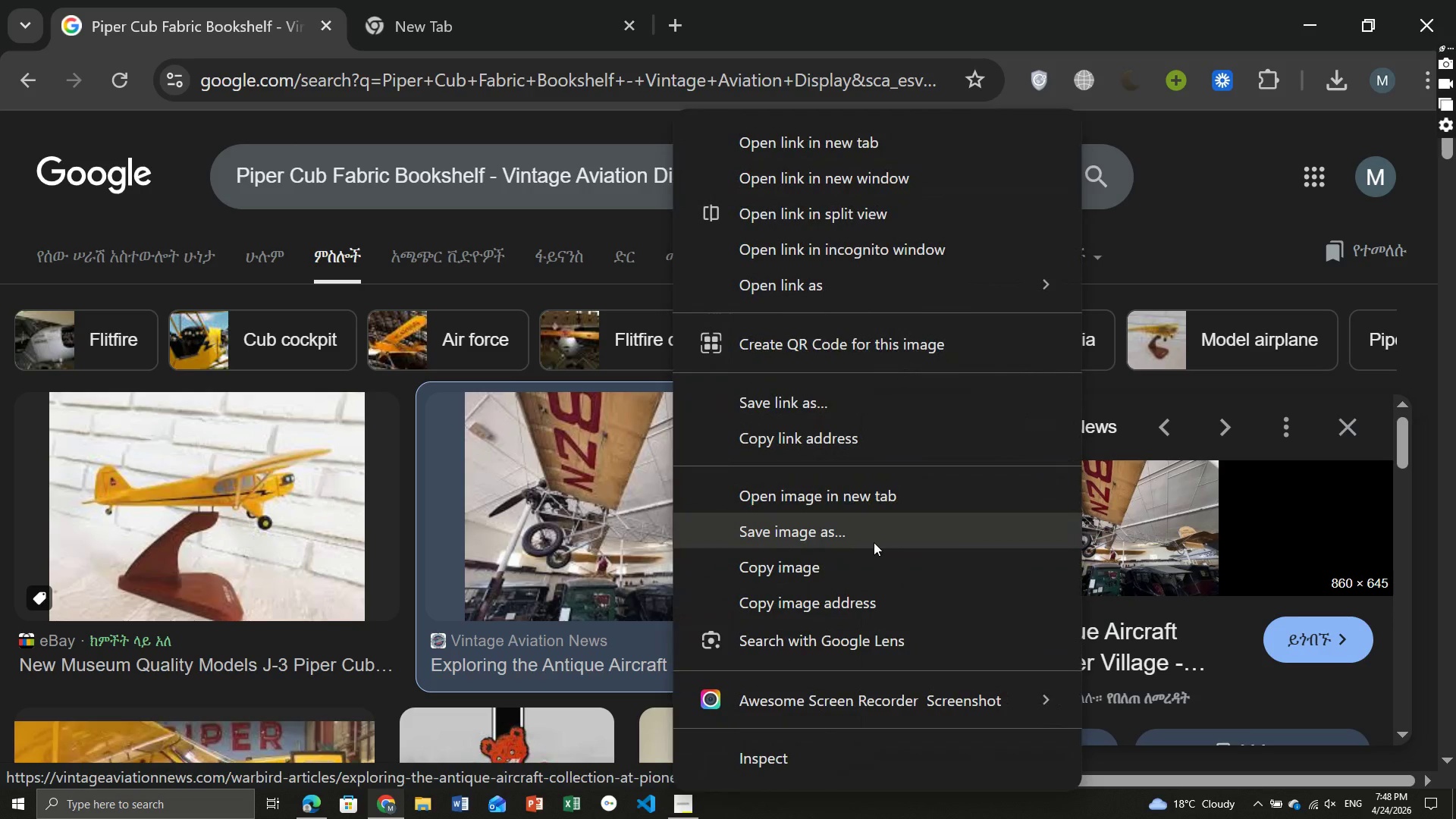 
left_click([872, 542])
 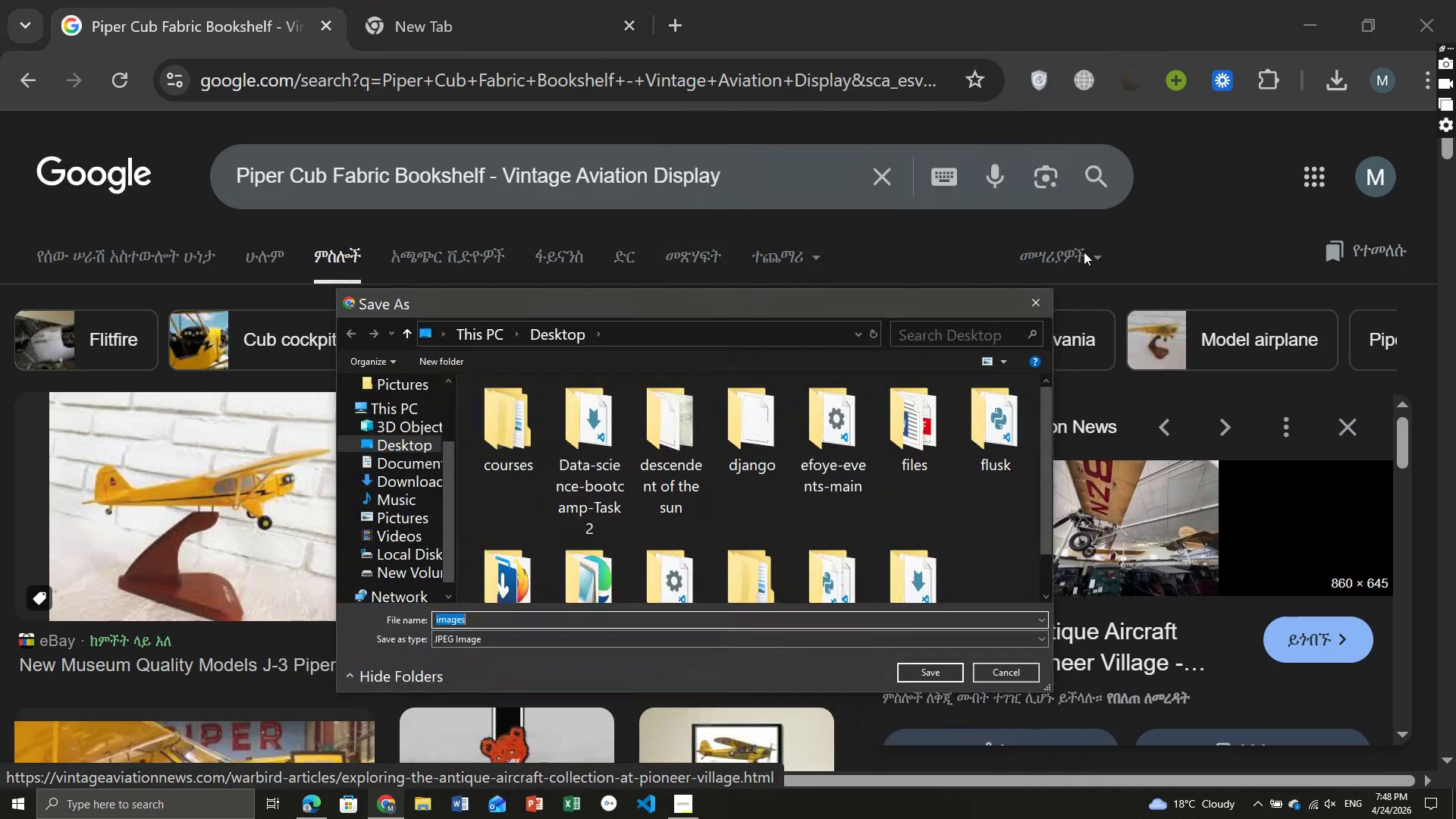 
left_click([1034, 308])
 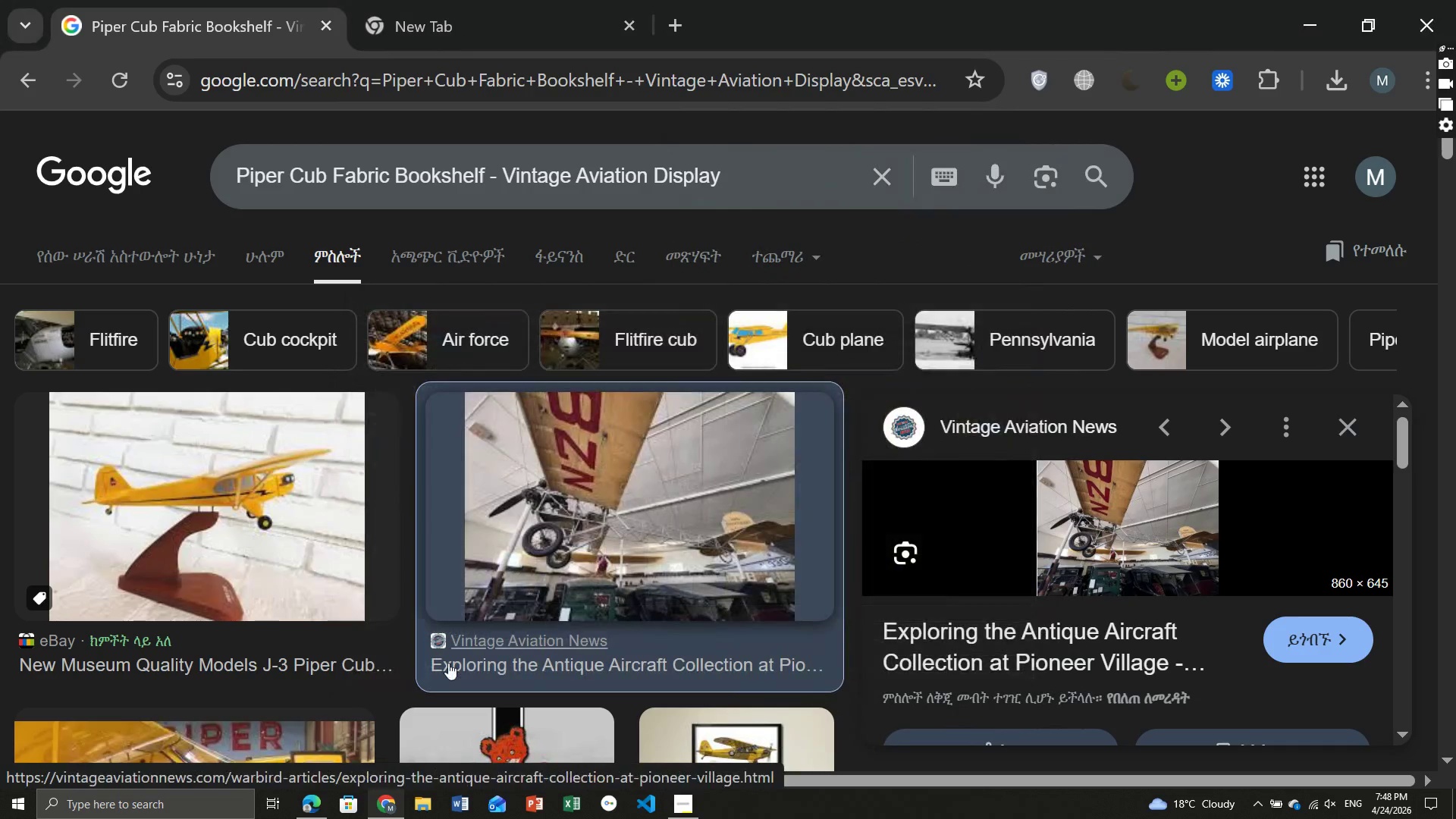 
mouse_move([448, 639])
 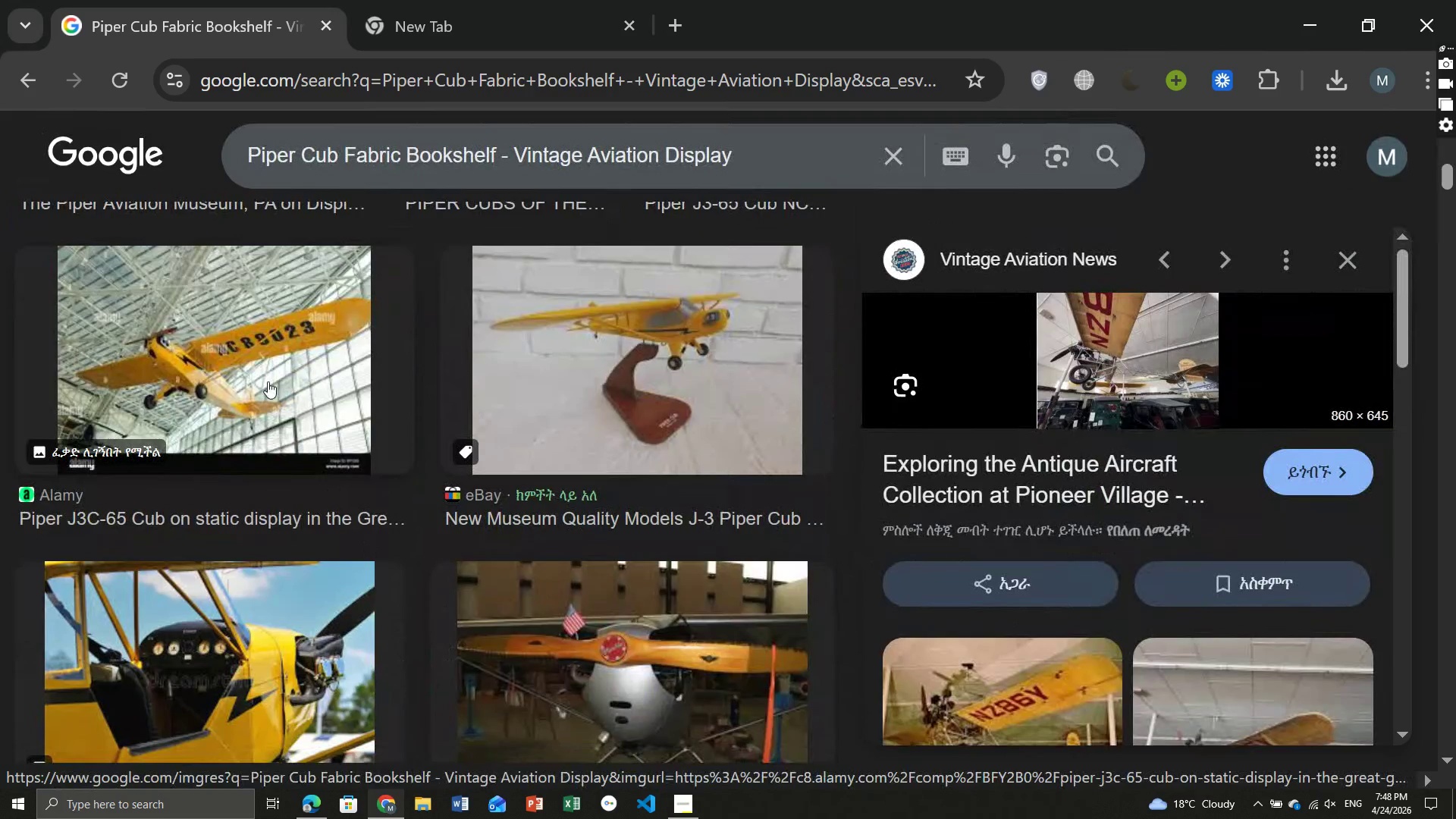 
left_click([268, 381])
 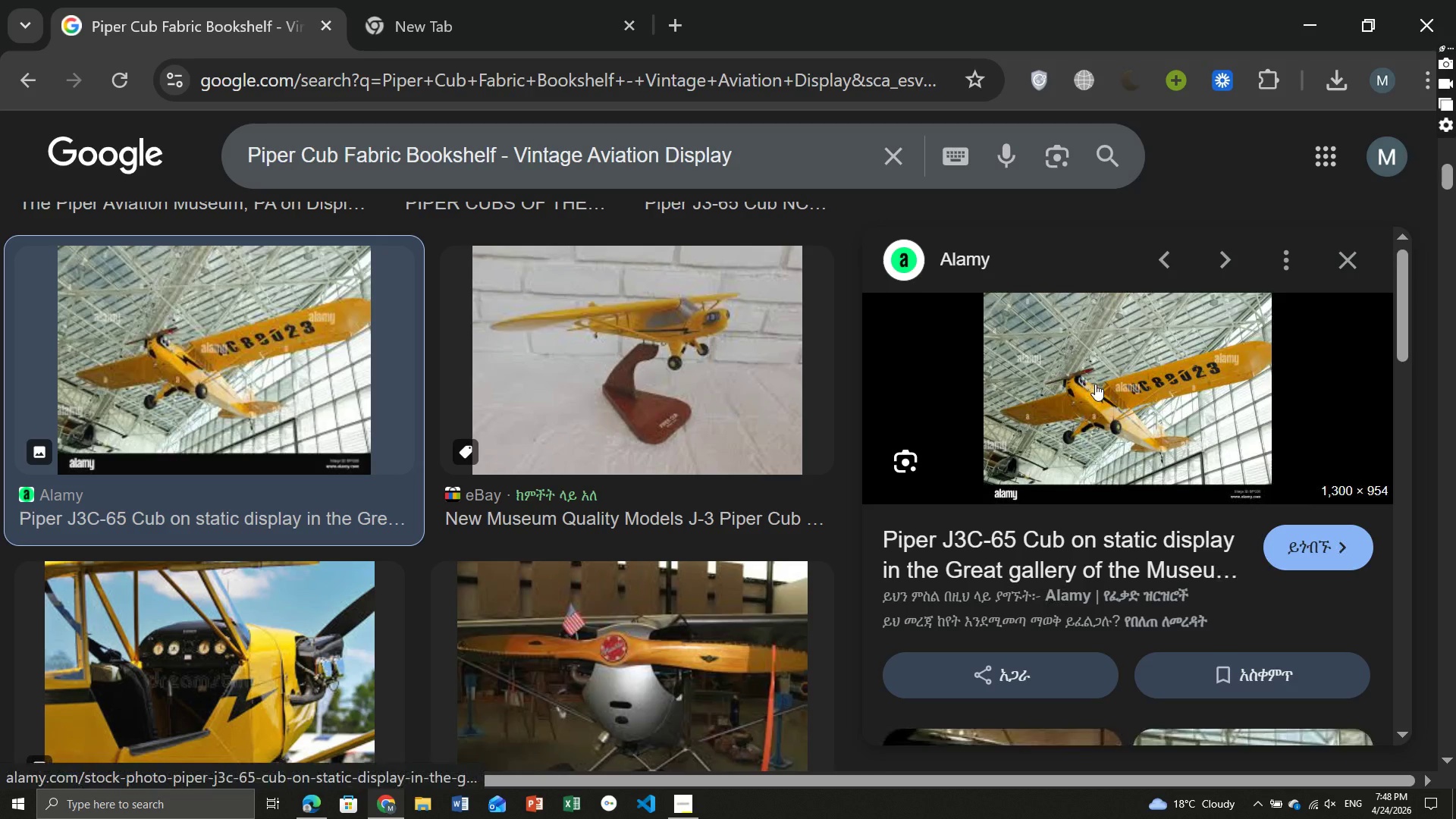 
right_click([1095, 384])
 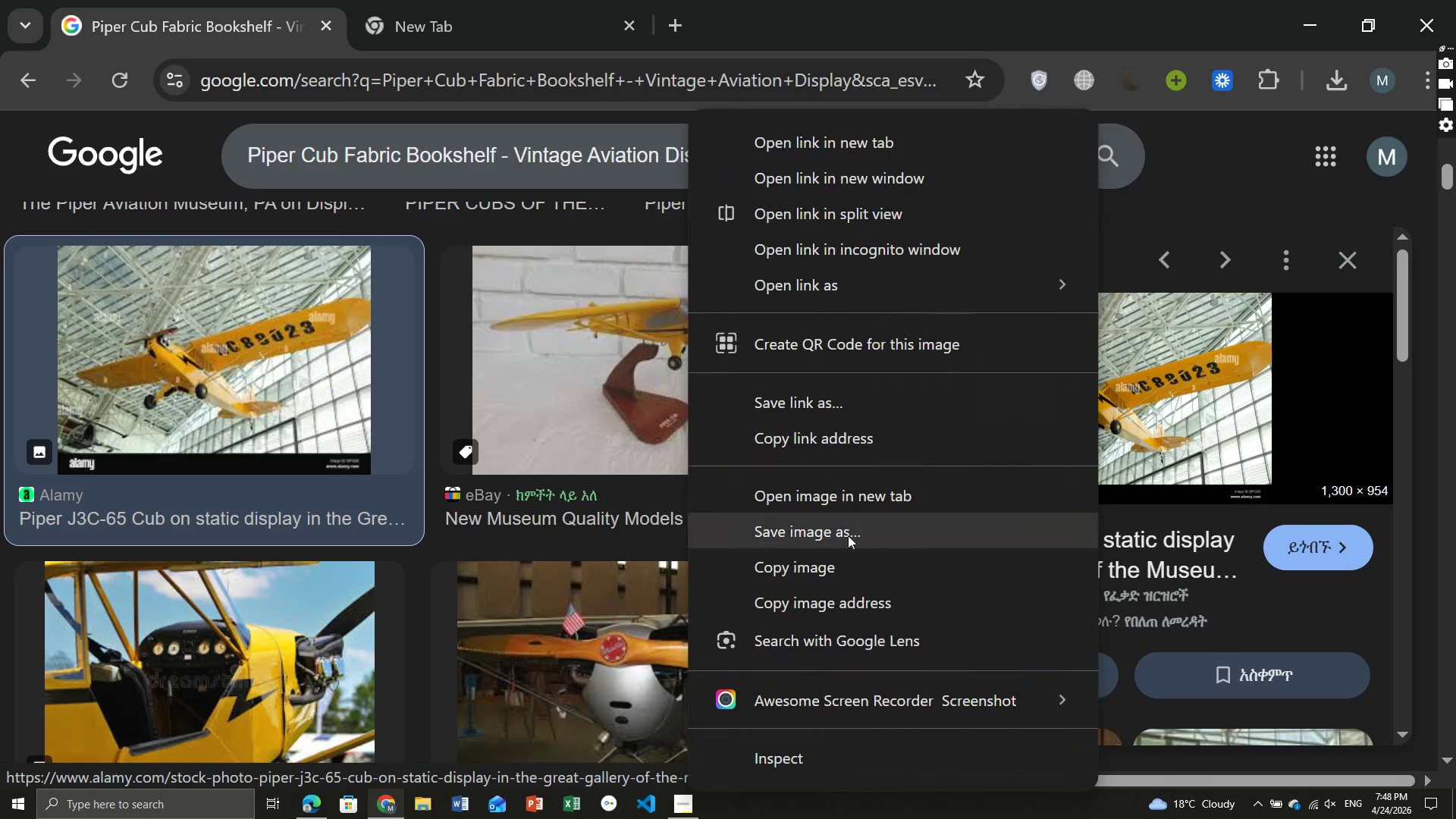 
left_click([846, 541])
 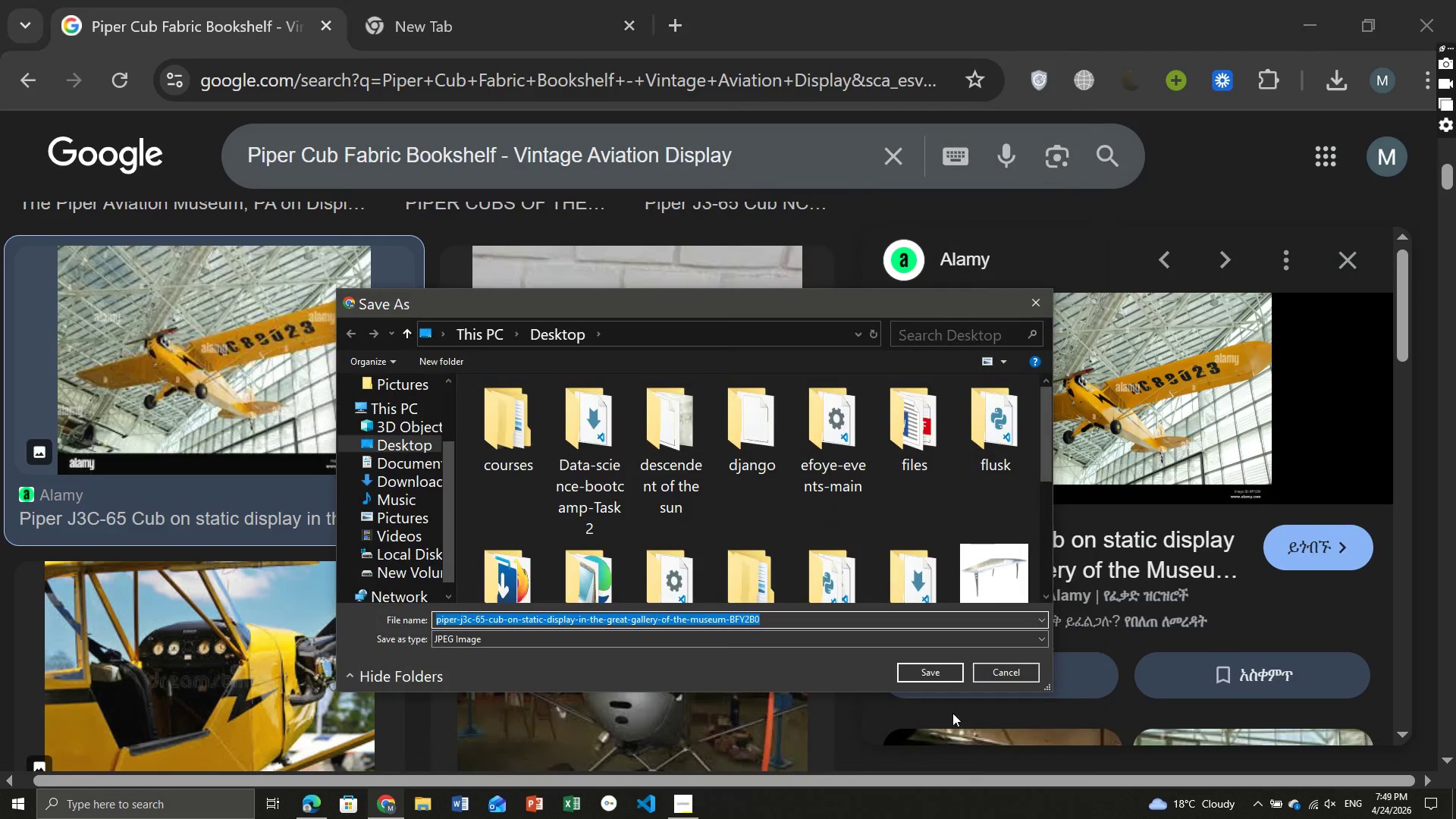 
left_click([927, 669])
 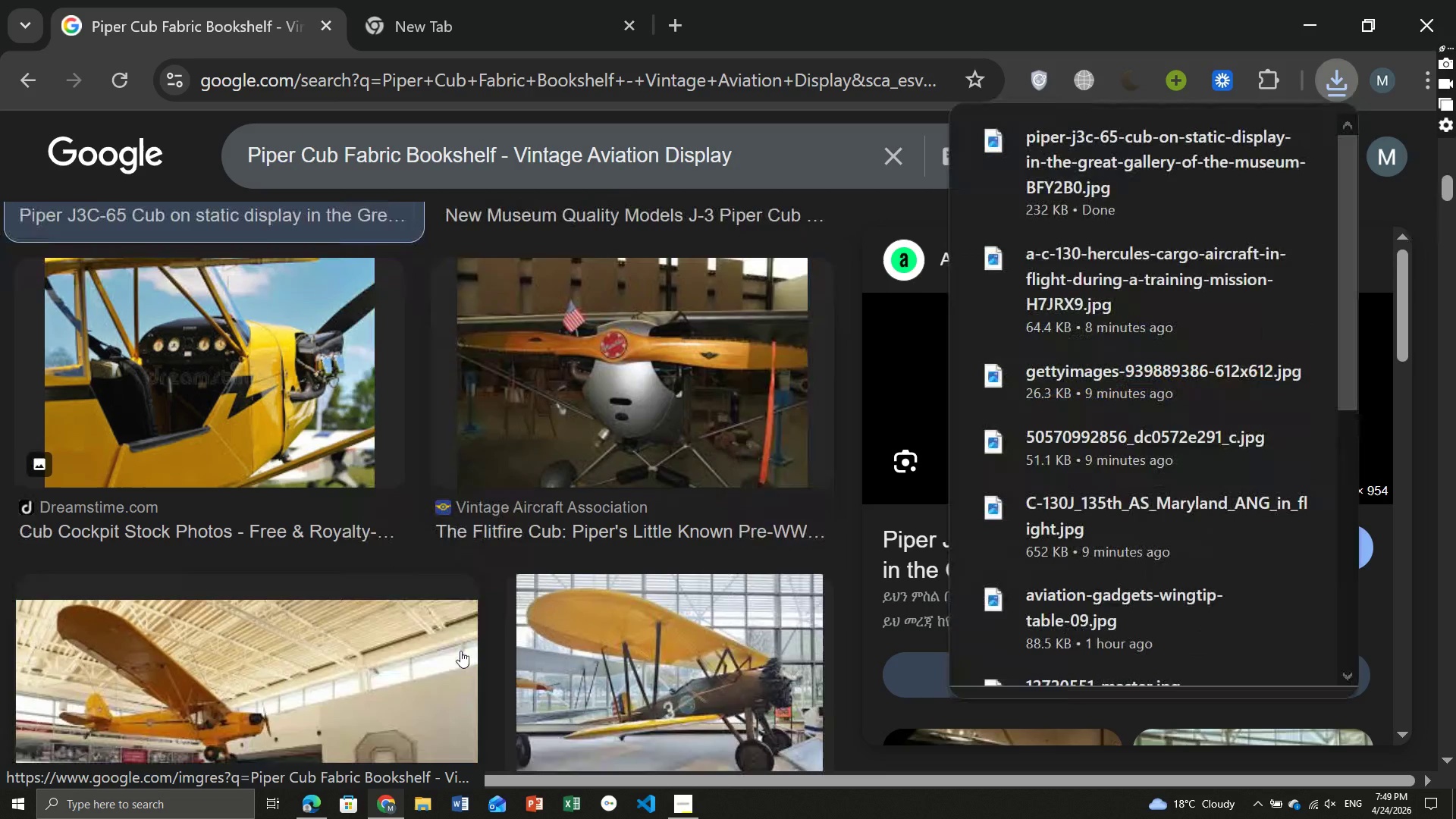 
mouse_move([256, 435])
 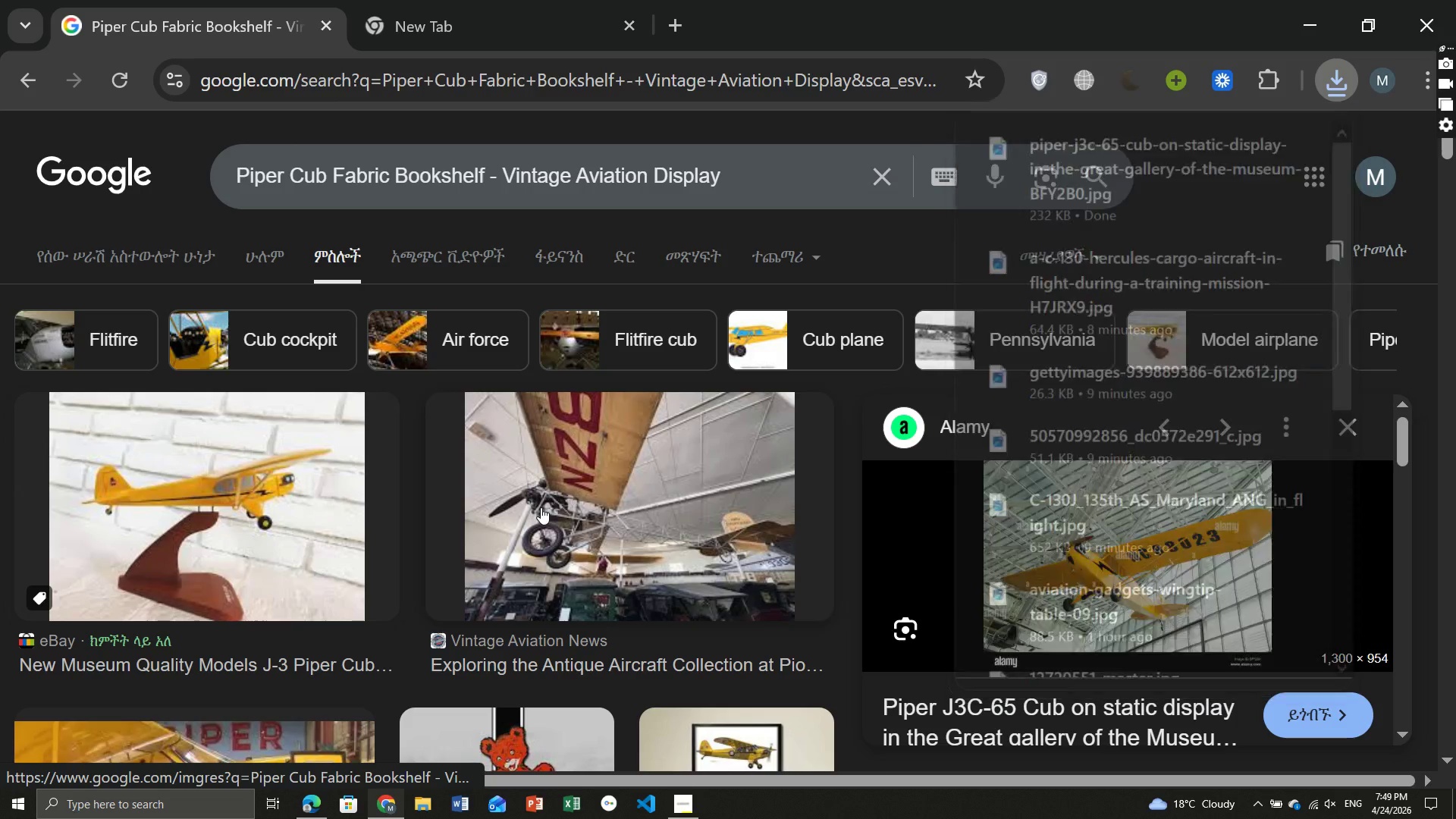 
left_click([541, 507])
 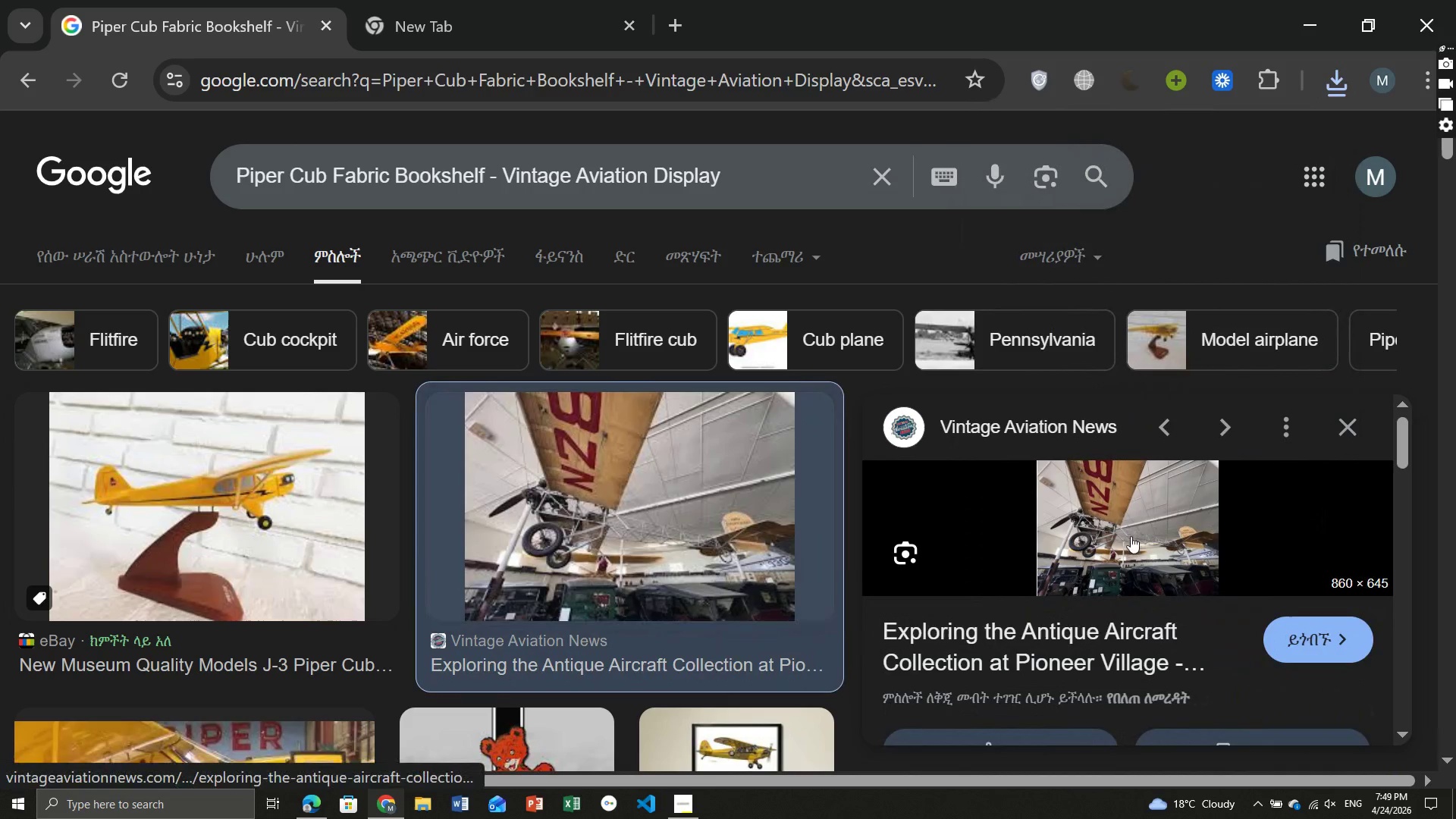 
right_click([1131, 535])
 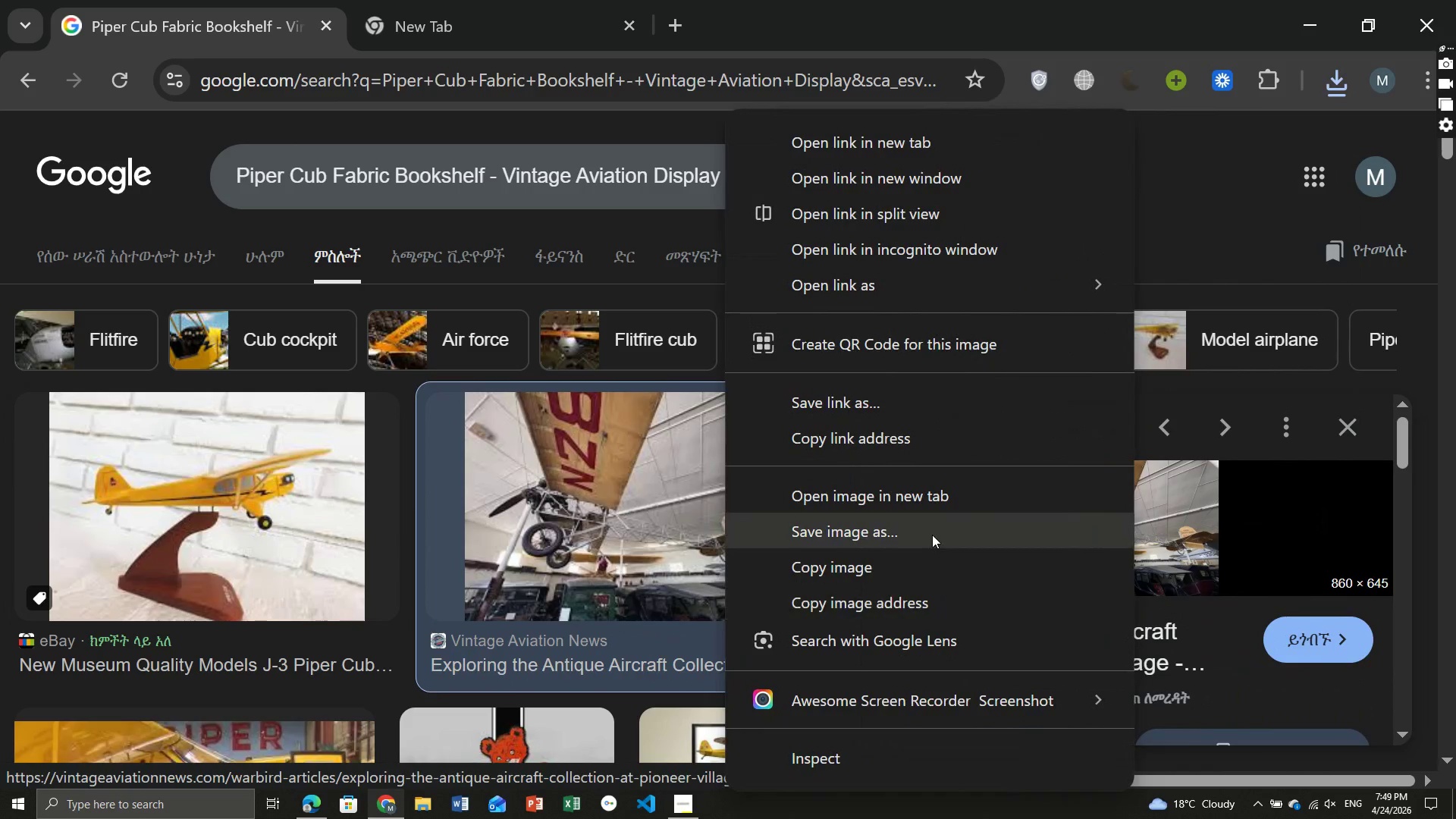 
left_click([928, 532])
 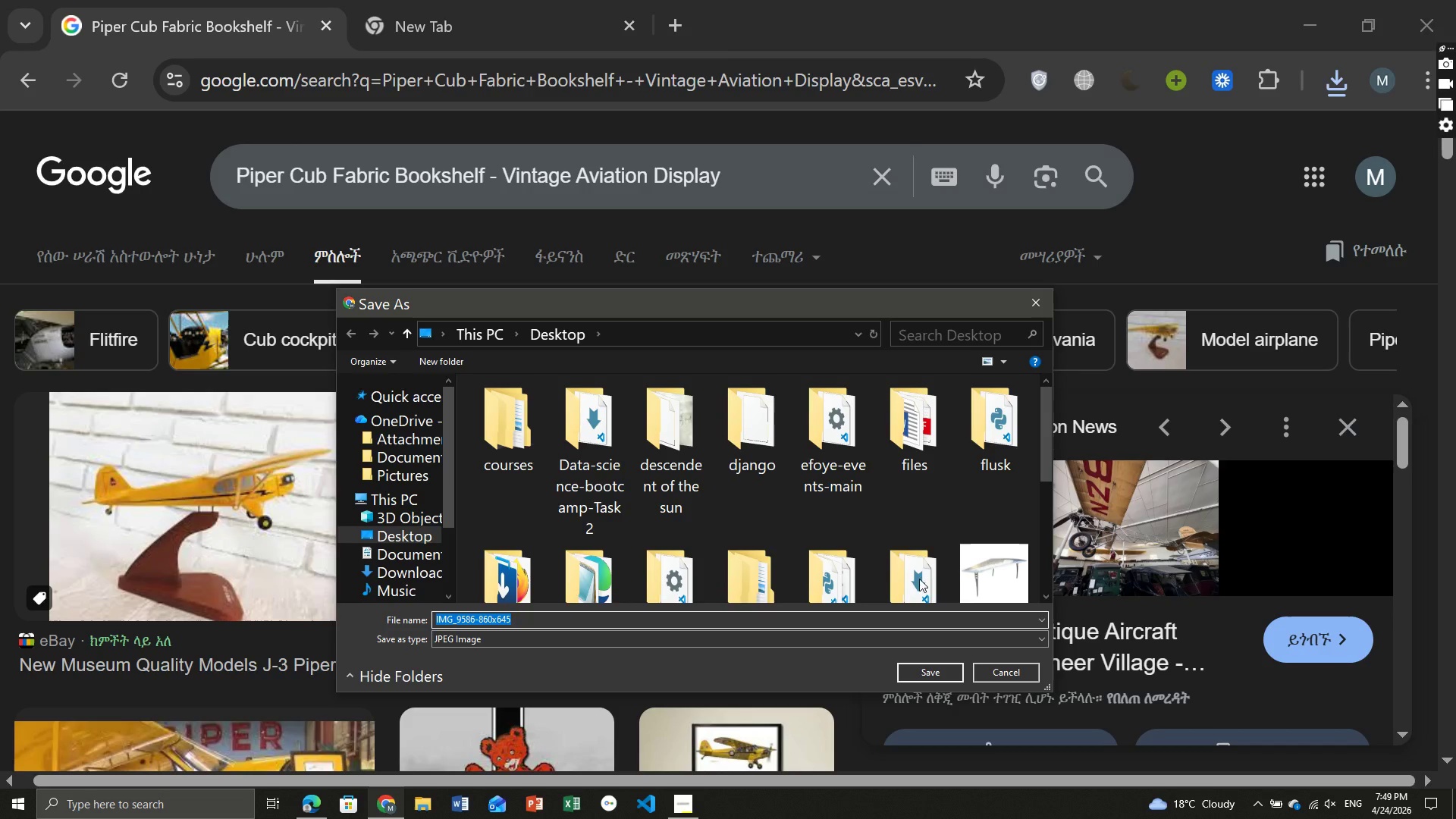 
left_click([940, 666])
 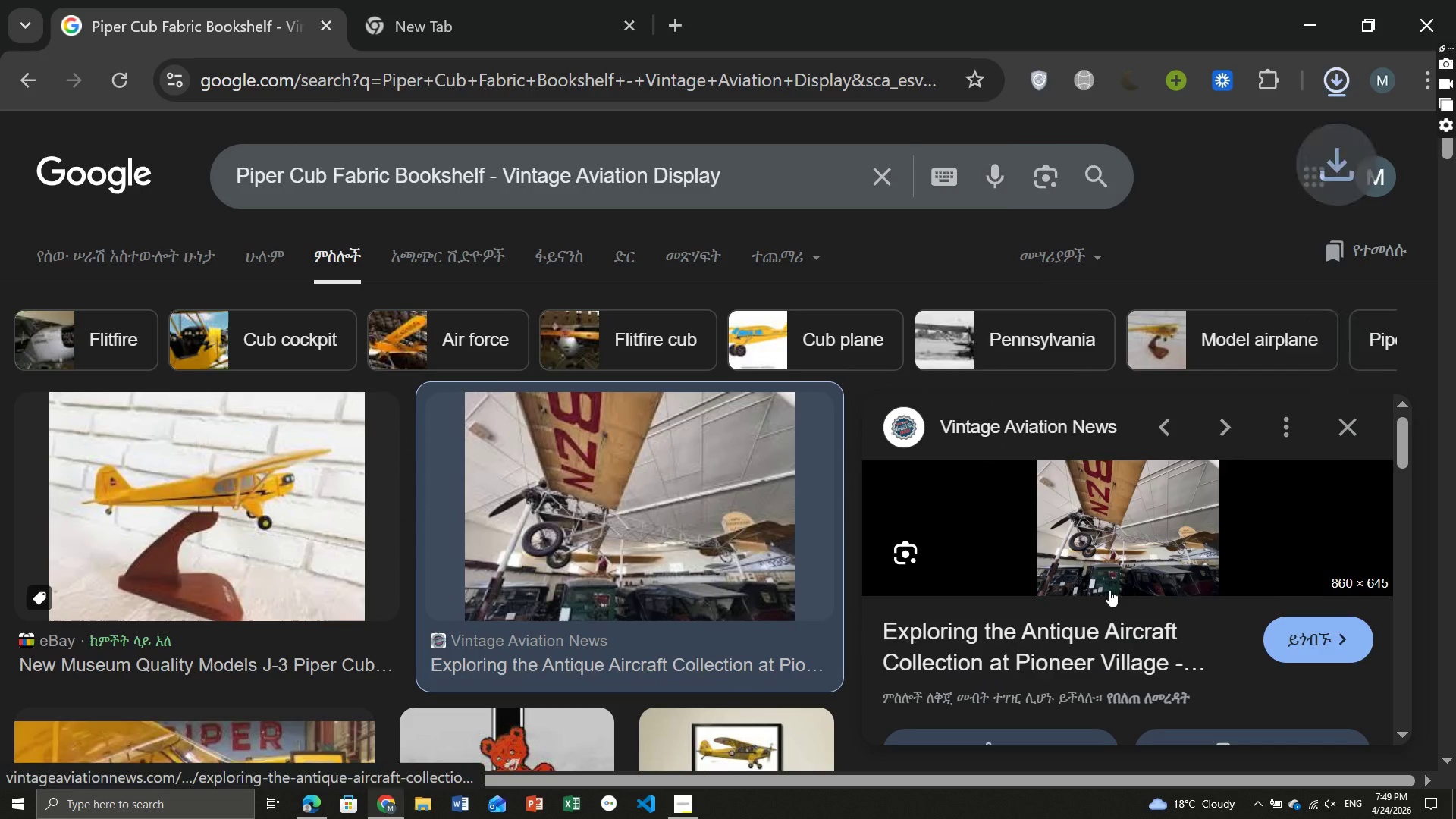 
scroll: coordinate [1109, 590], scroll_direction: down, amount: 5.0
 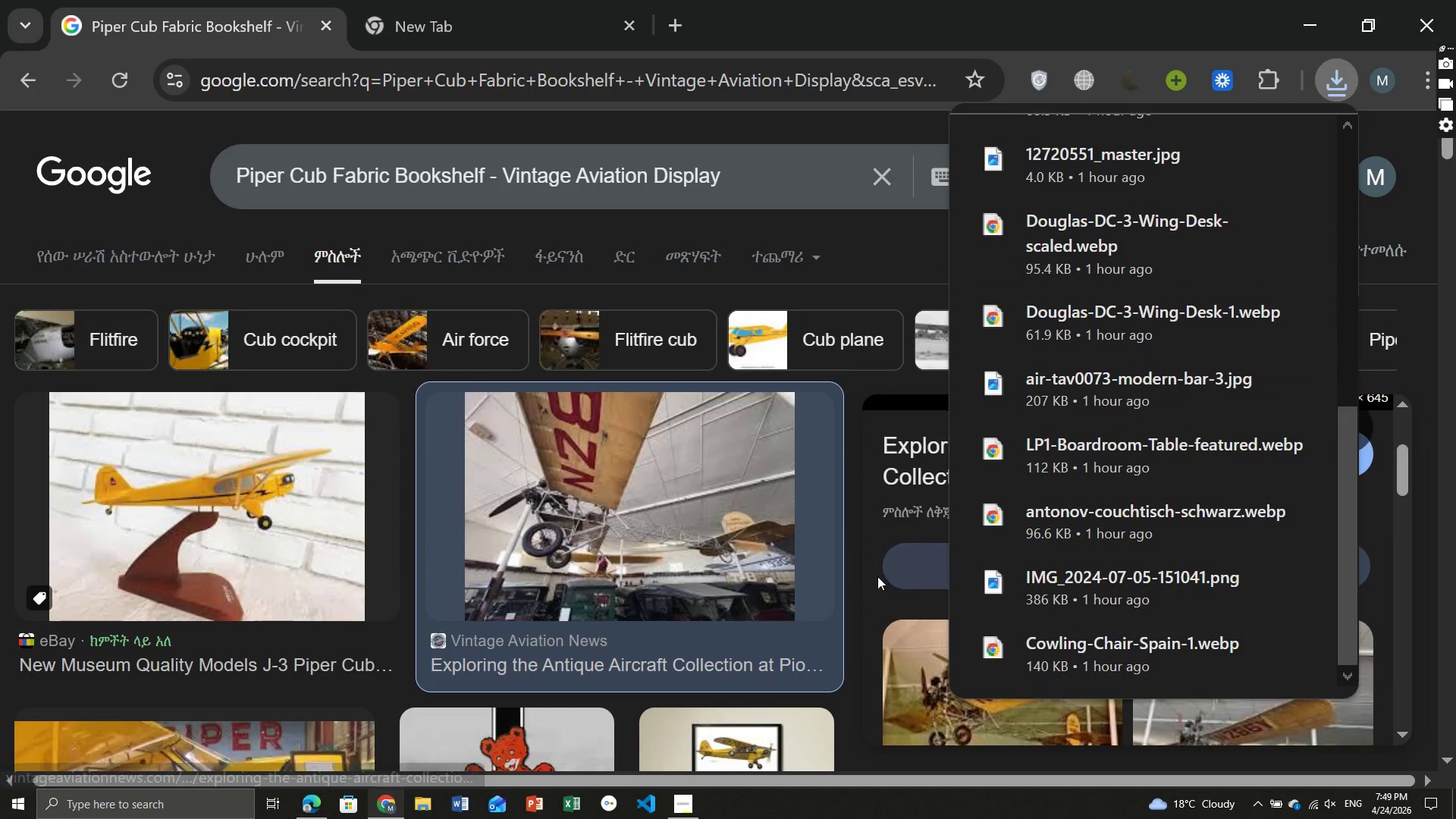 
left_click([853, 573])
 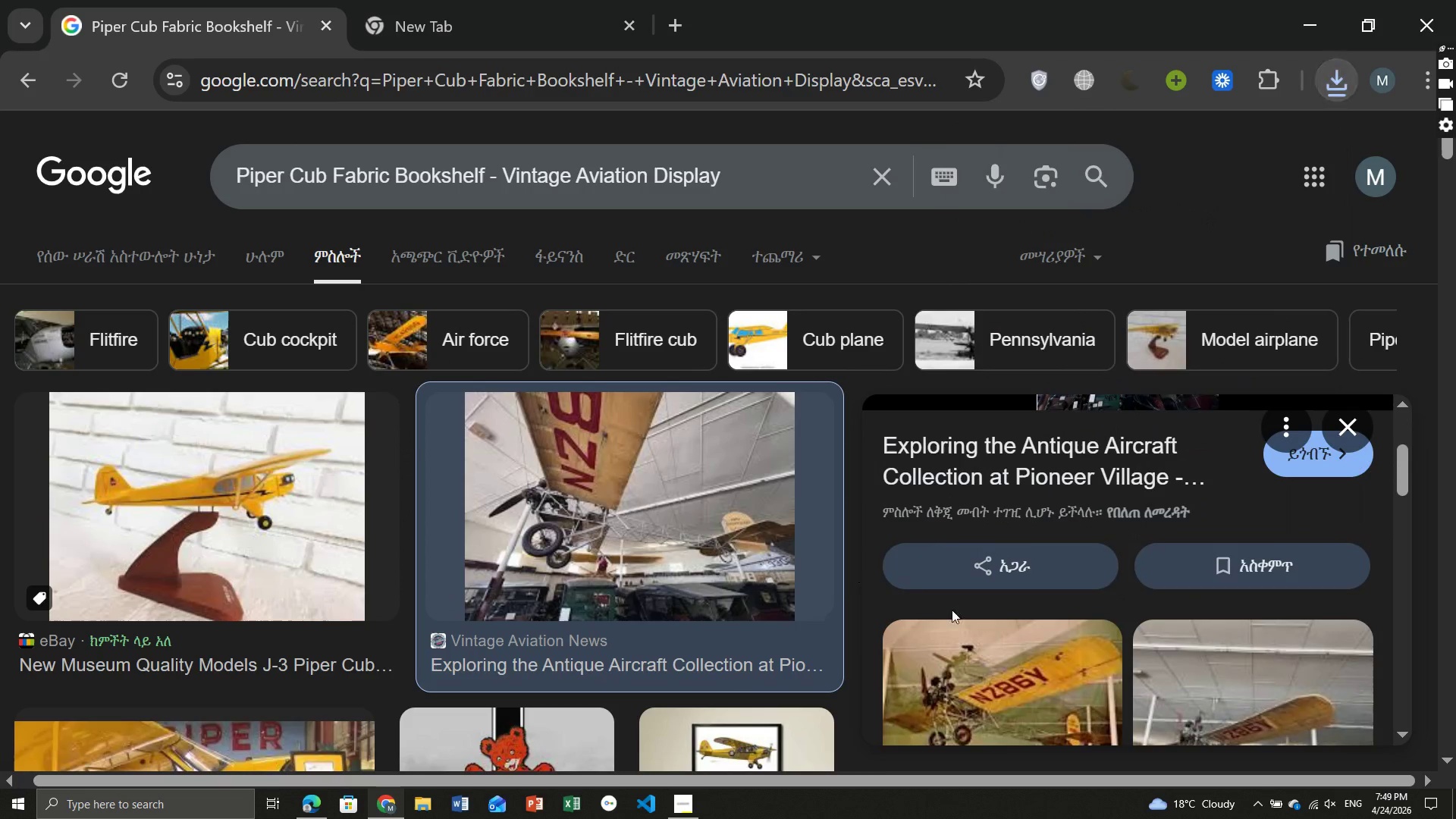 
mouse_move([1004, 598])
 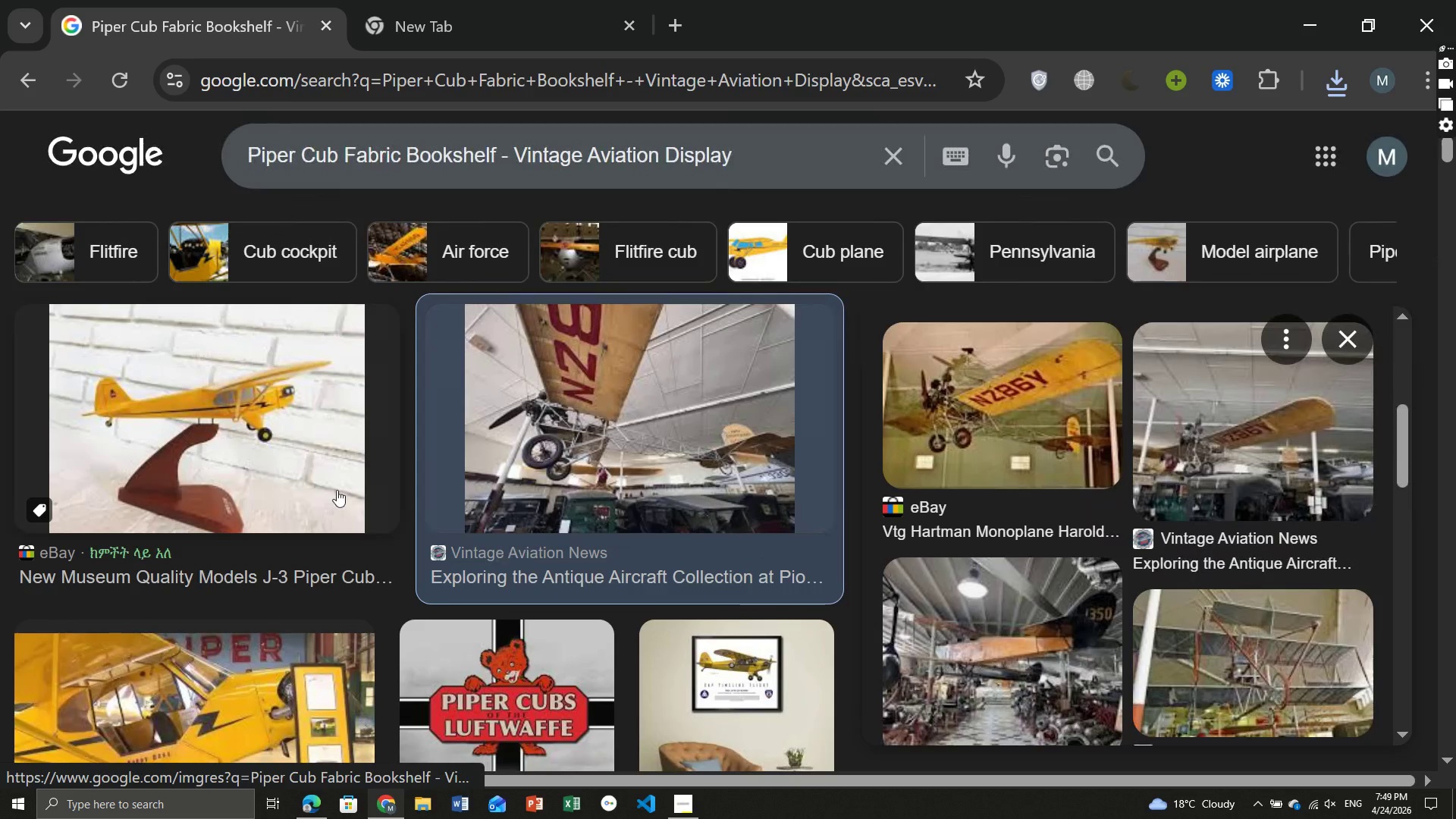 
left_click([266, 437])
 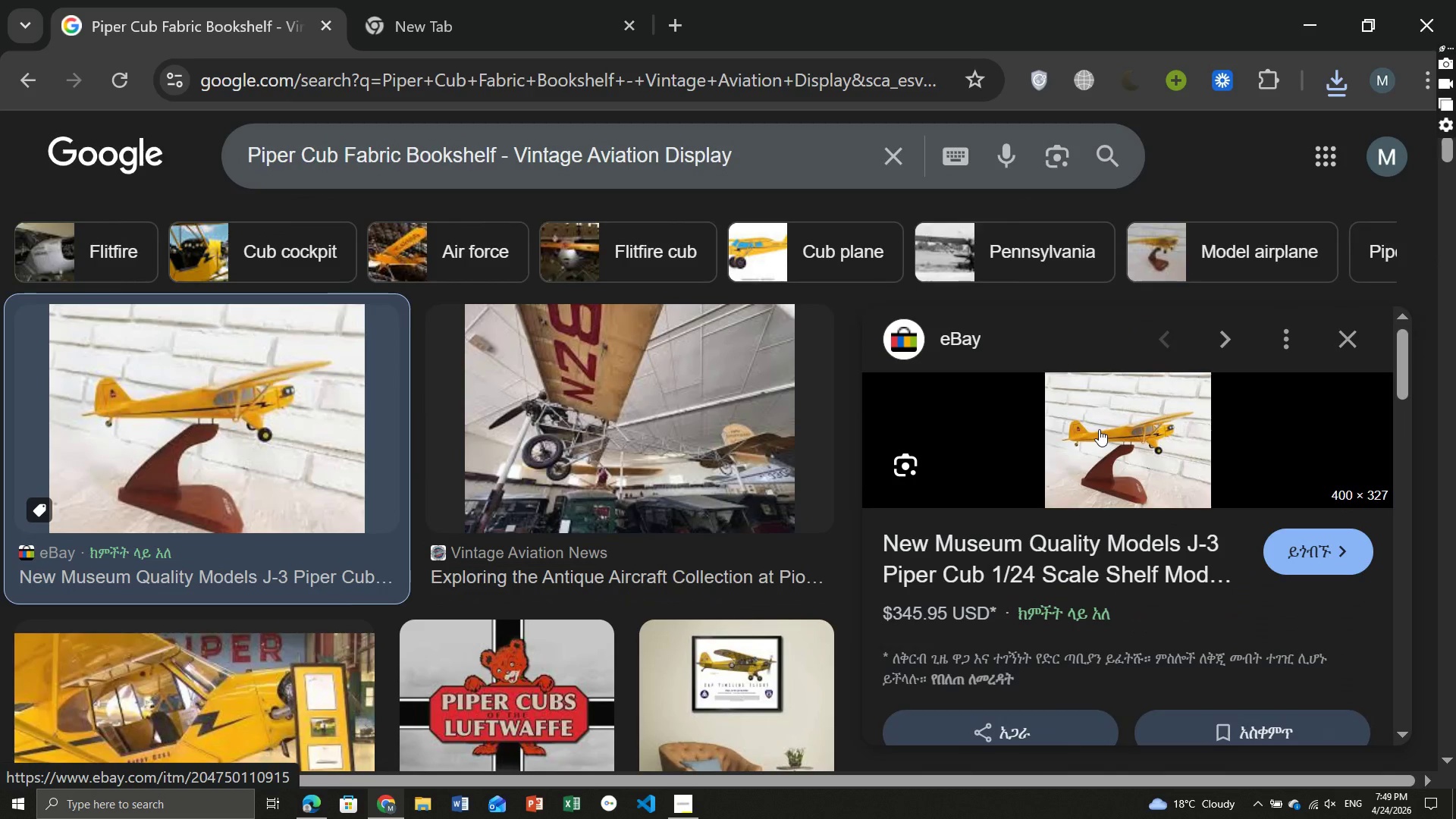 
right_click([1099, 429])
 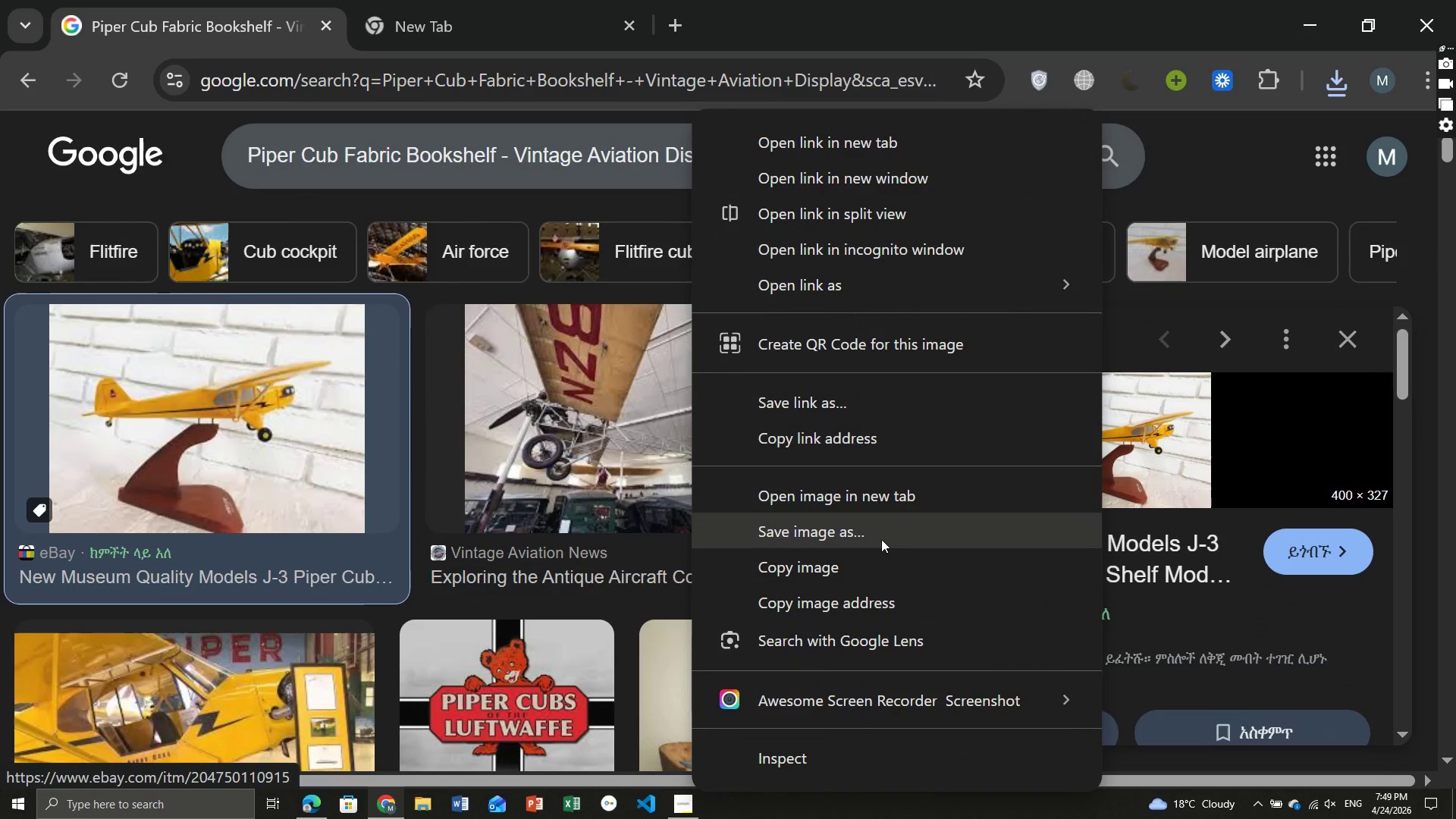 
left_click([881, 539])
 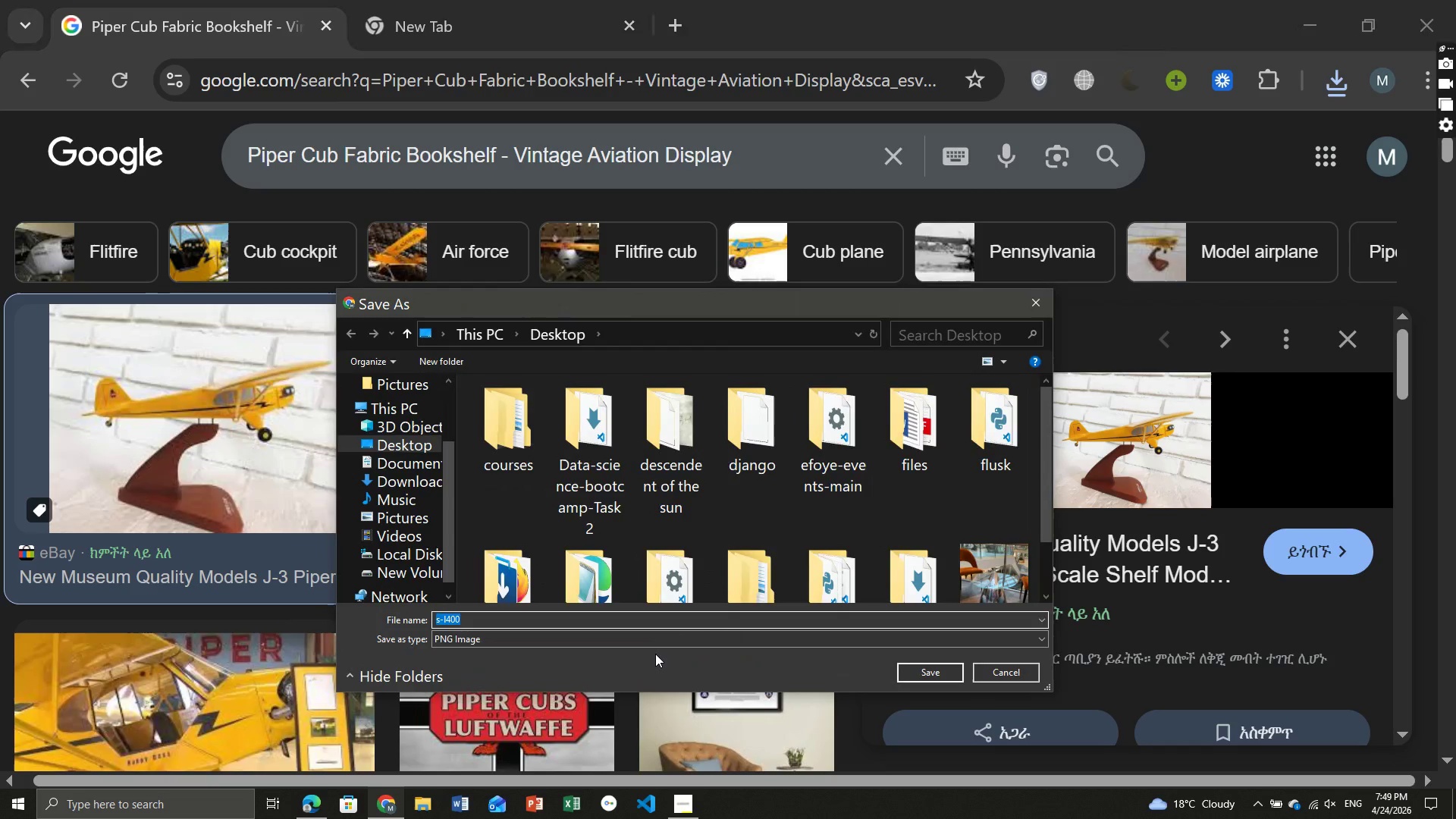 
wait(5.67)
 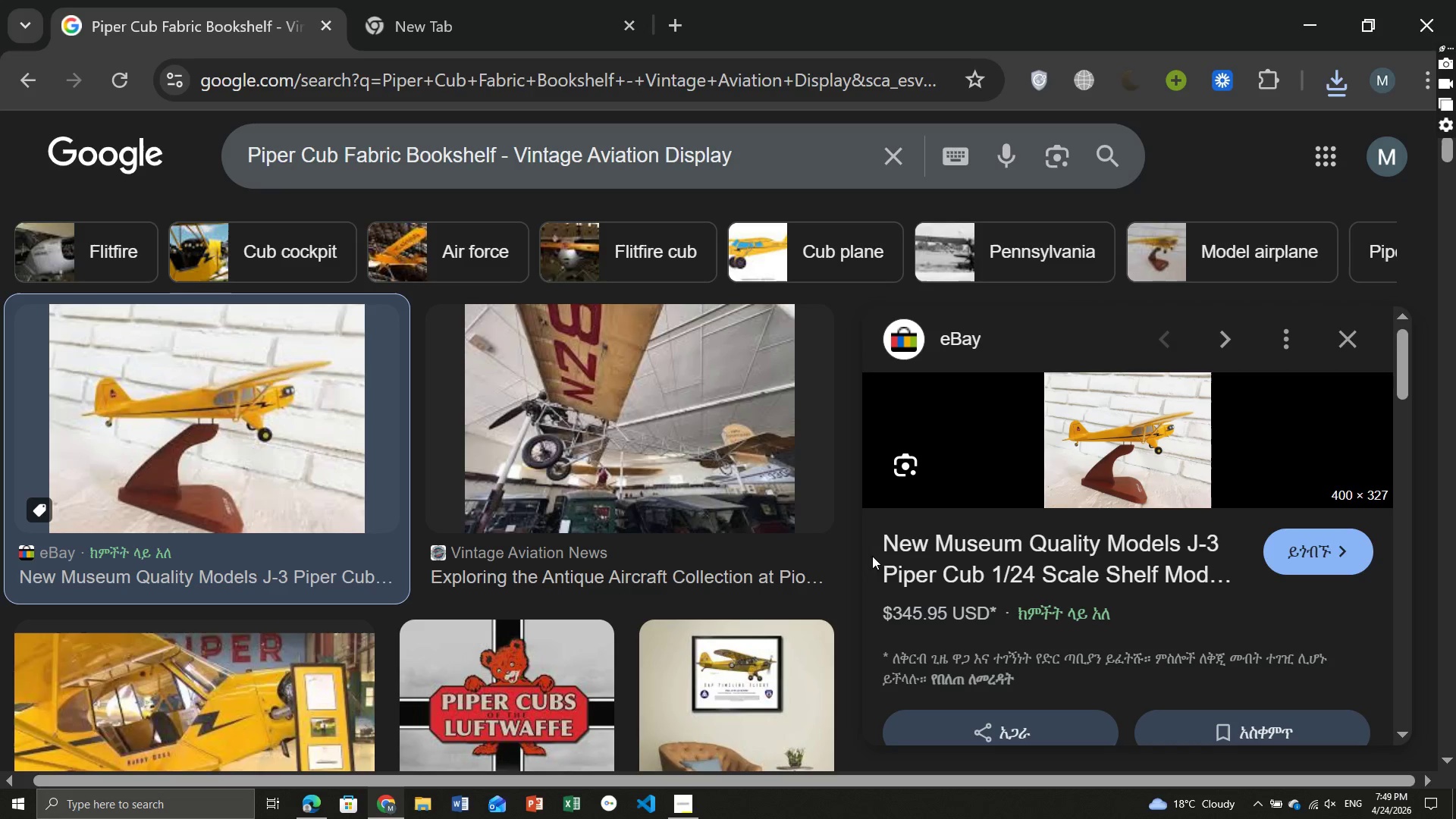 
left_click([938, 669])
 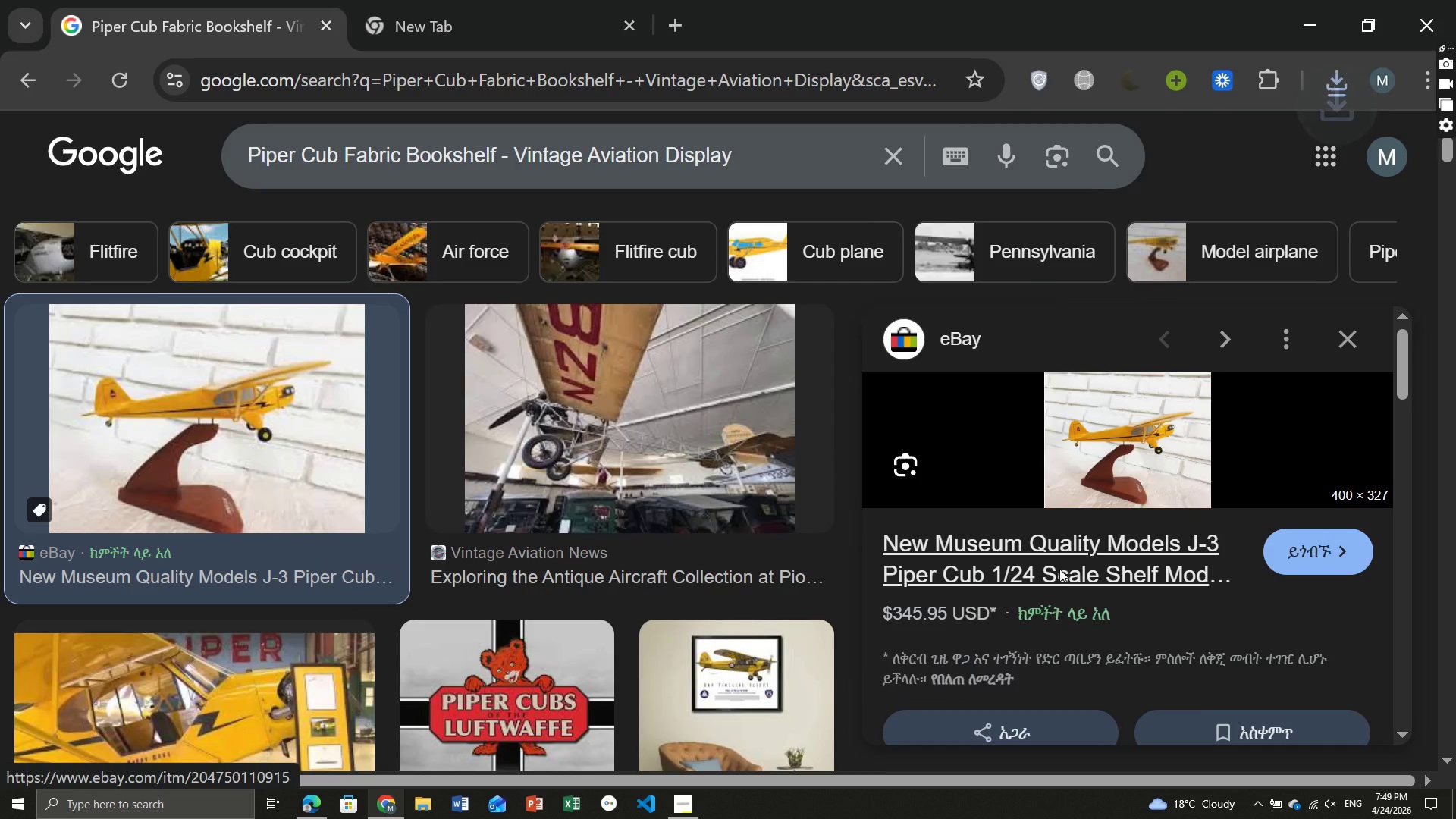 
scroll: coordinate [1059, 569], scroll_direction: down, amount: 4.0
 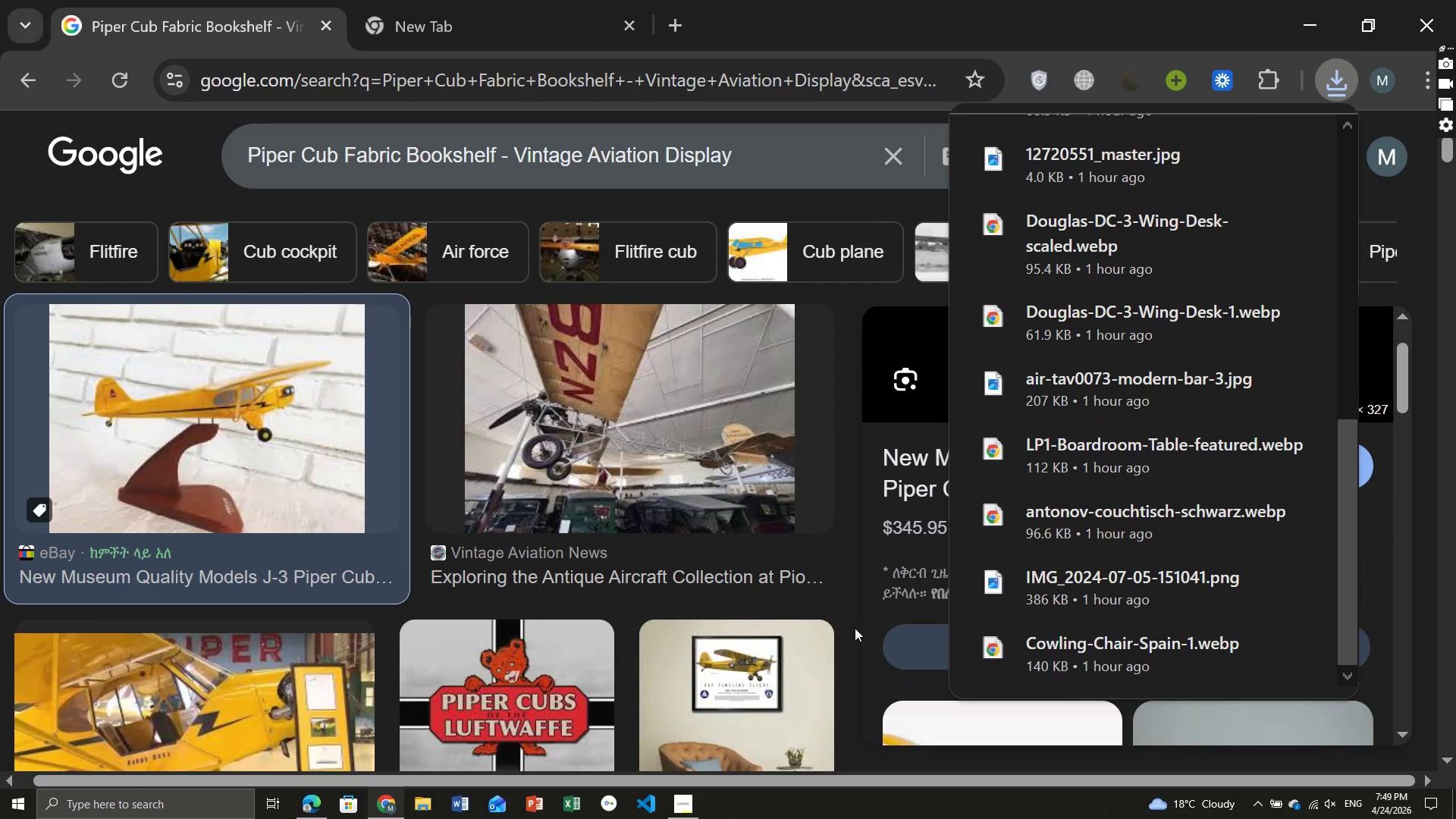 
left_click([855, 628])
 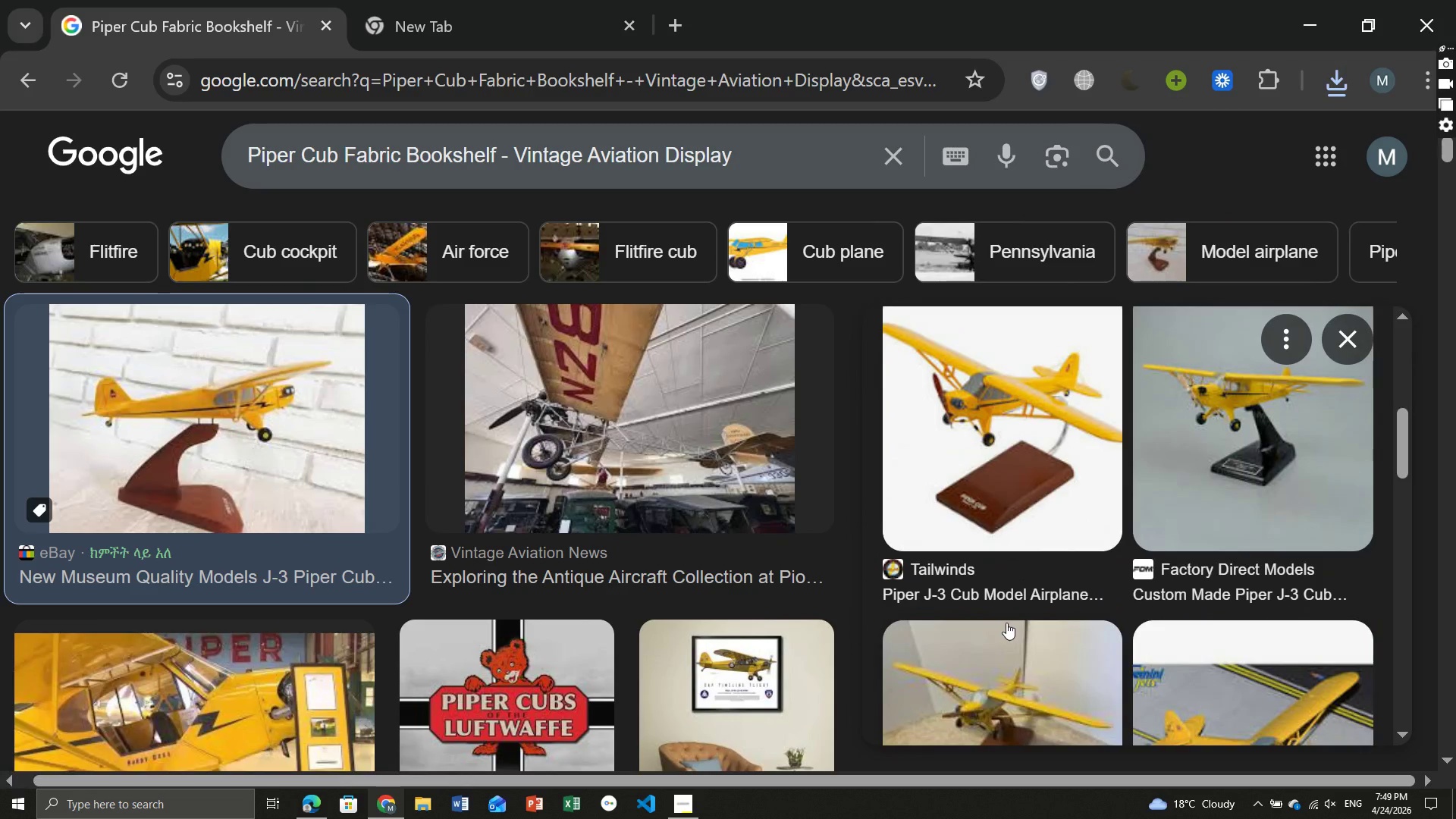 
mouse_move([1184, 468])
 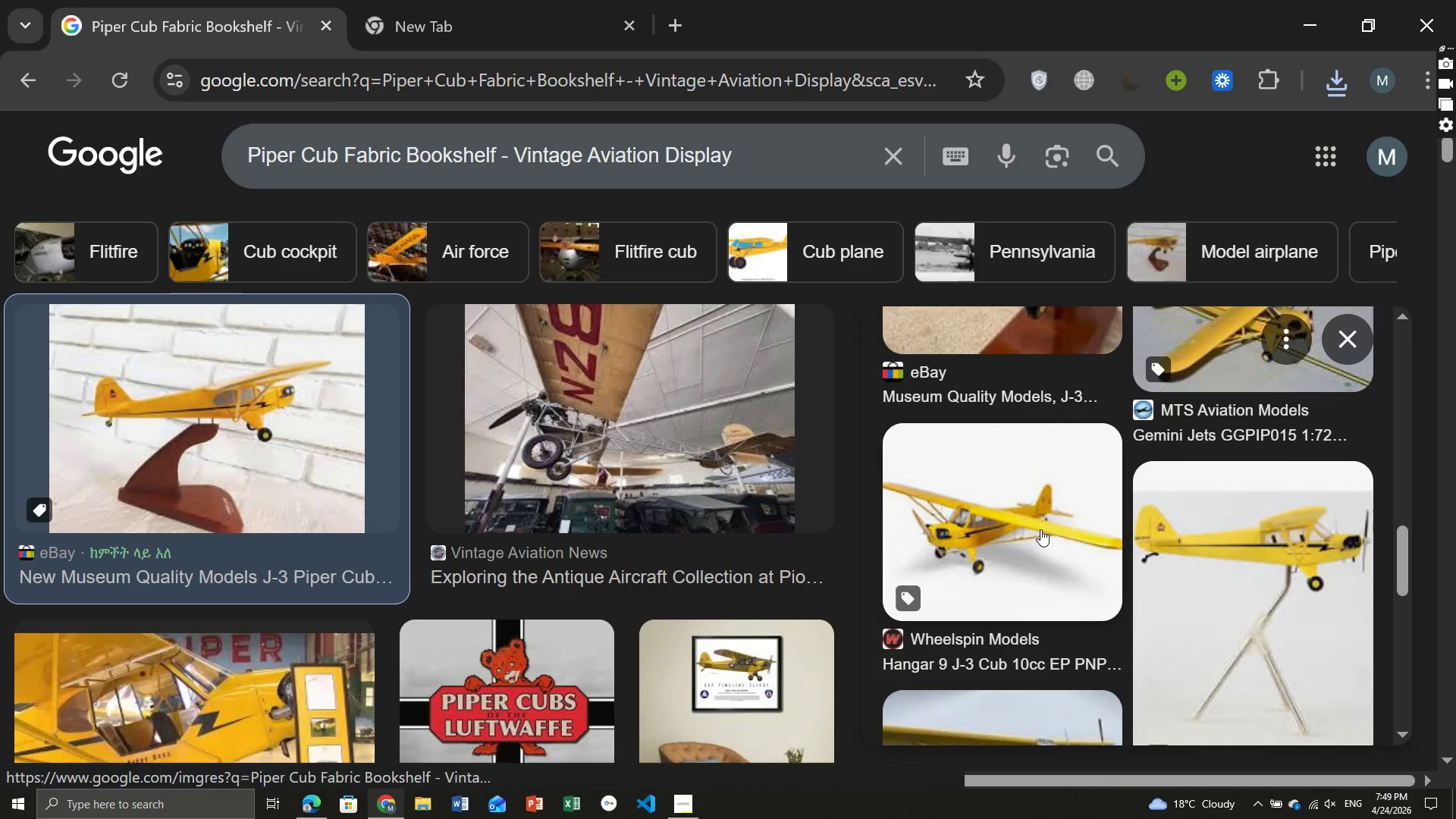 
left_click([1040, 529])
 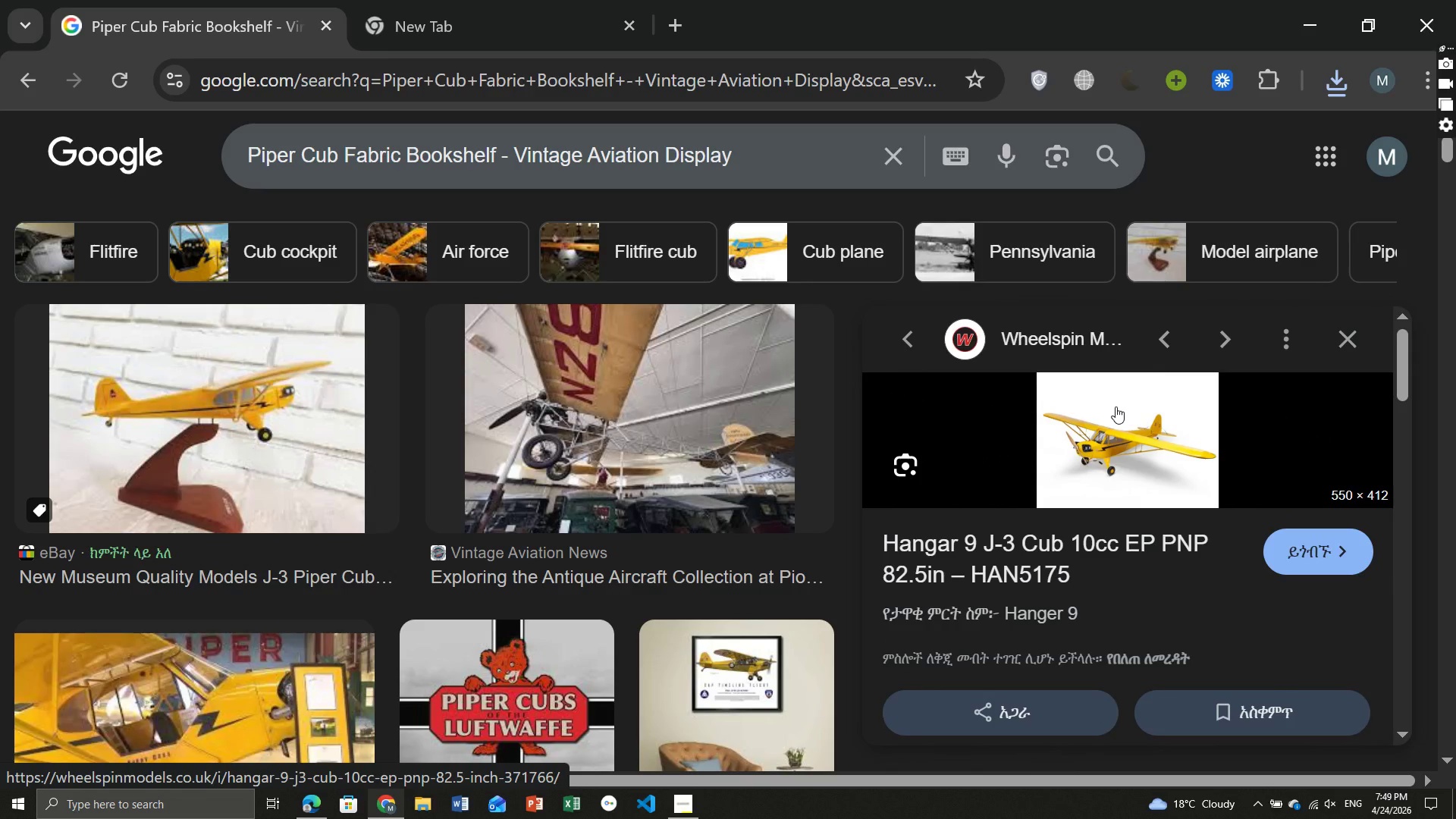 
right_click([1116, 406])
 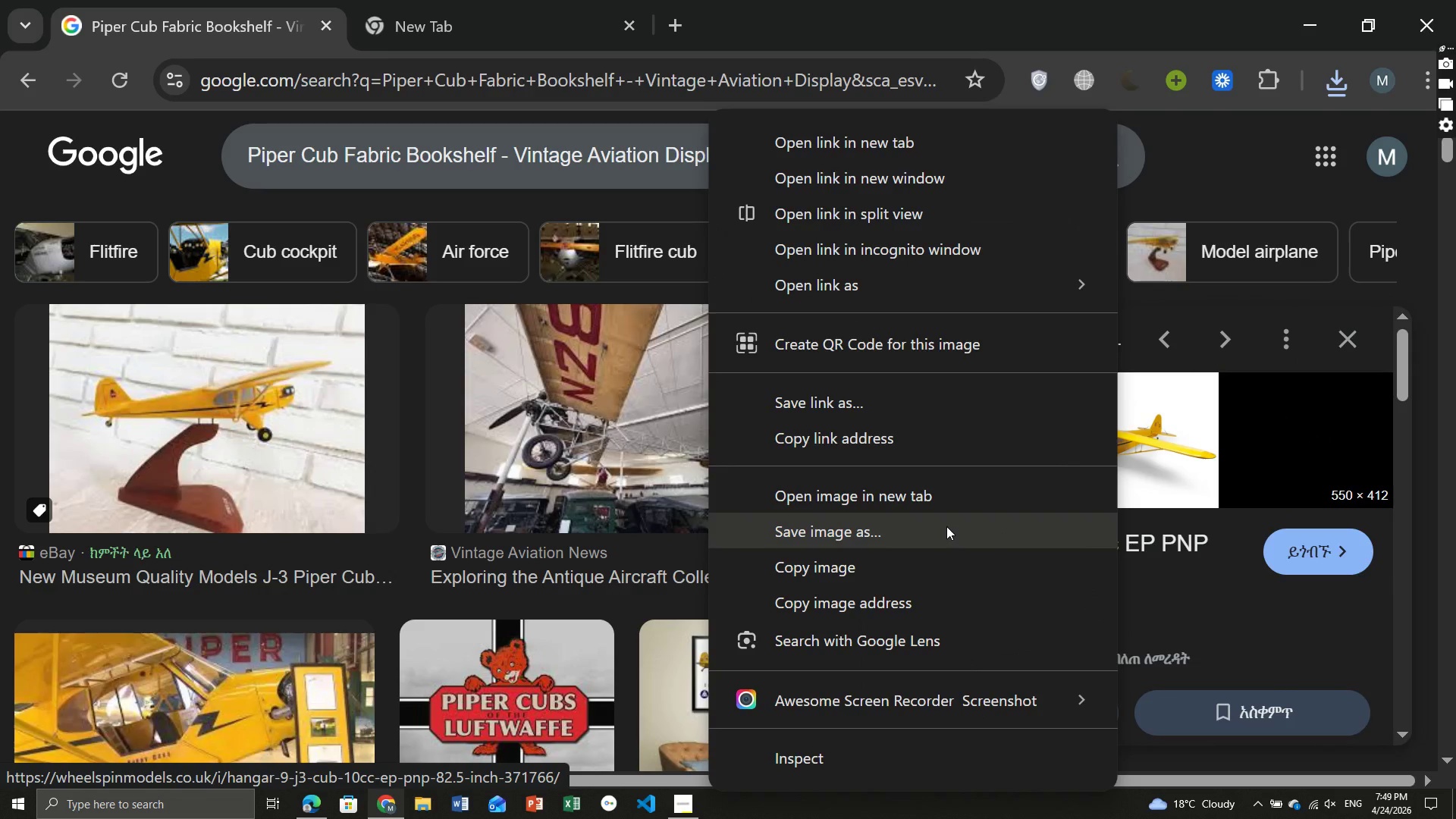 
left_click([946, 526])
 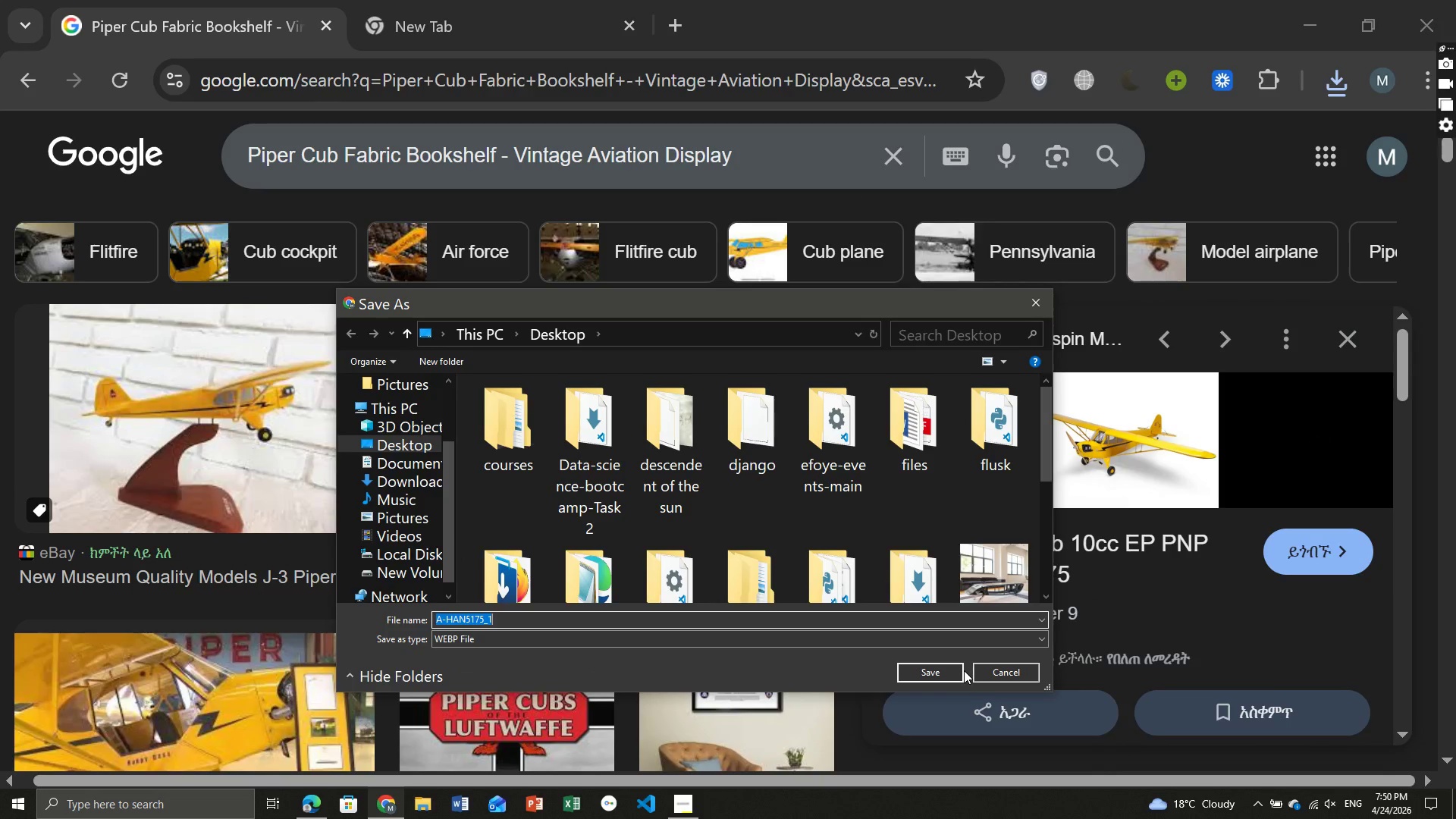 
left_click([939, 670])
 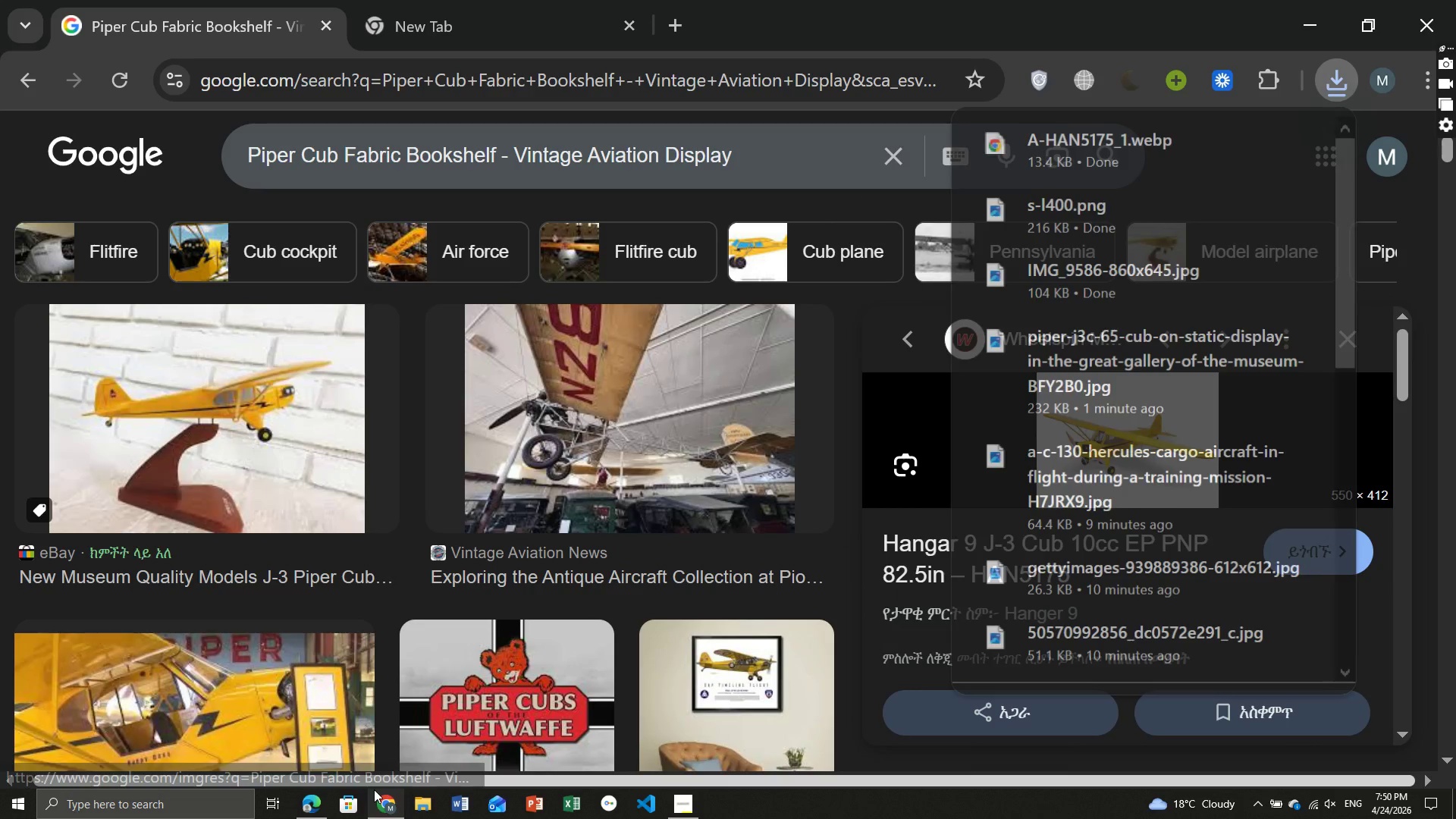 
left_click([383, 806])
 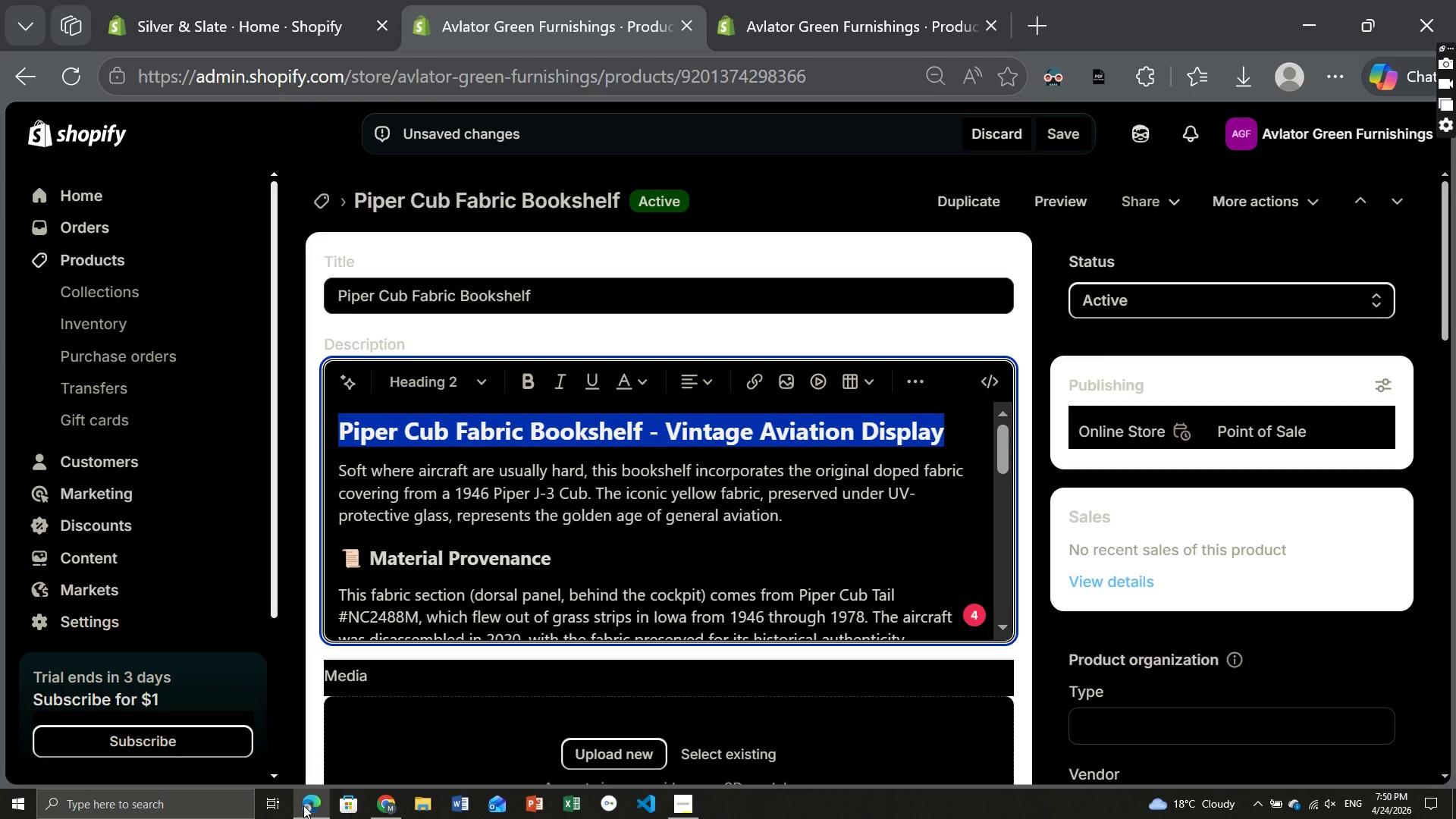 
left_click([303, 805])
 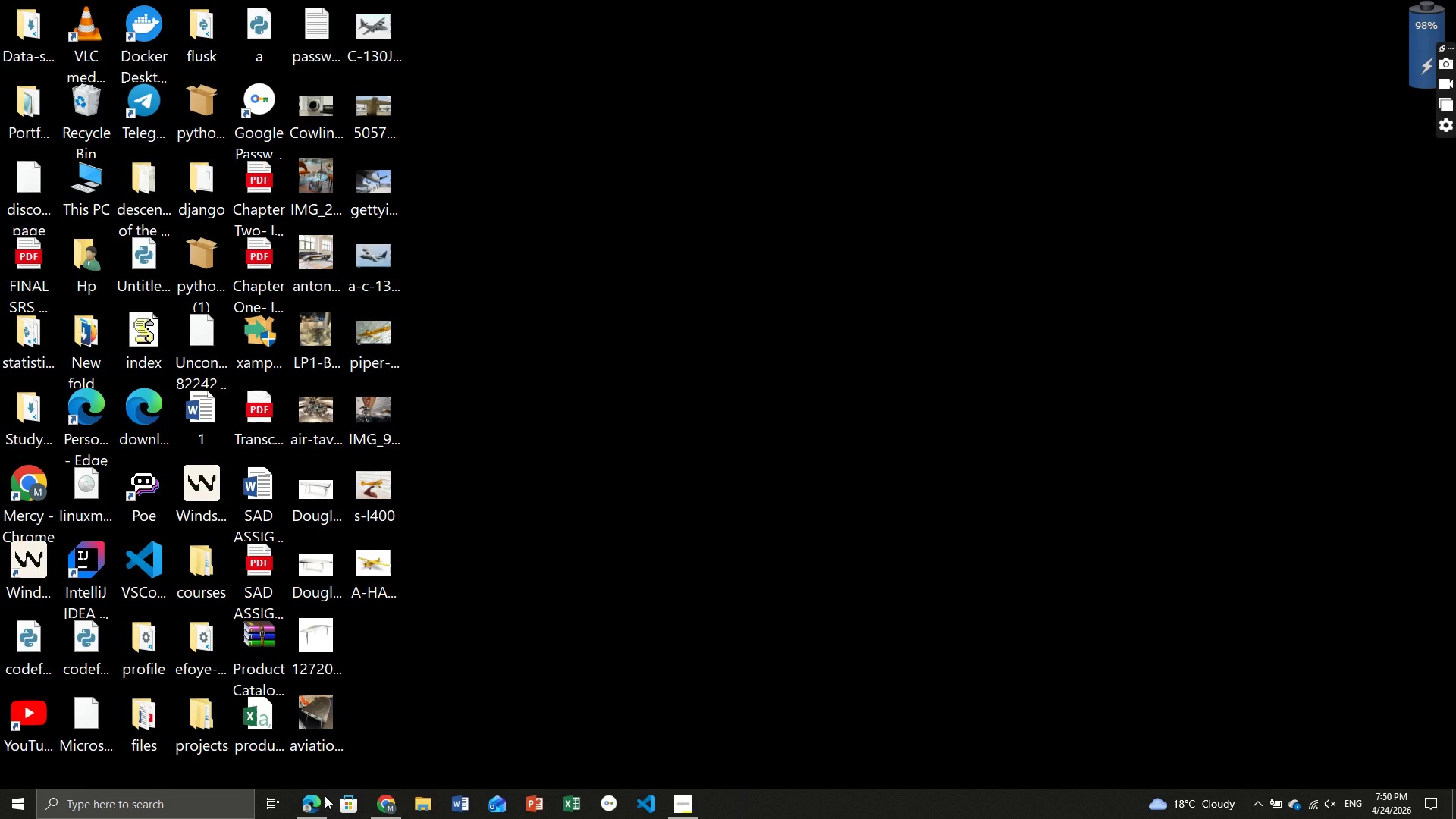 
left_click([311, 808])
 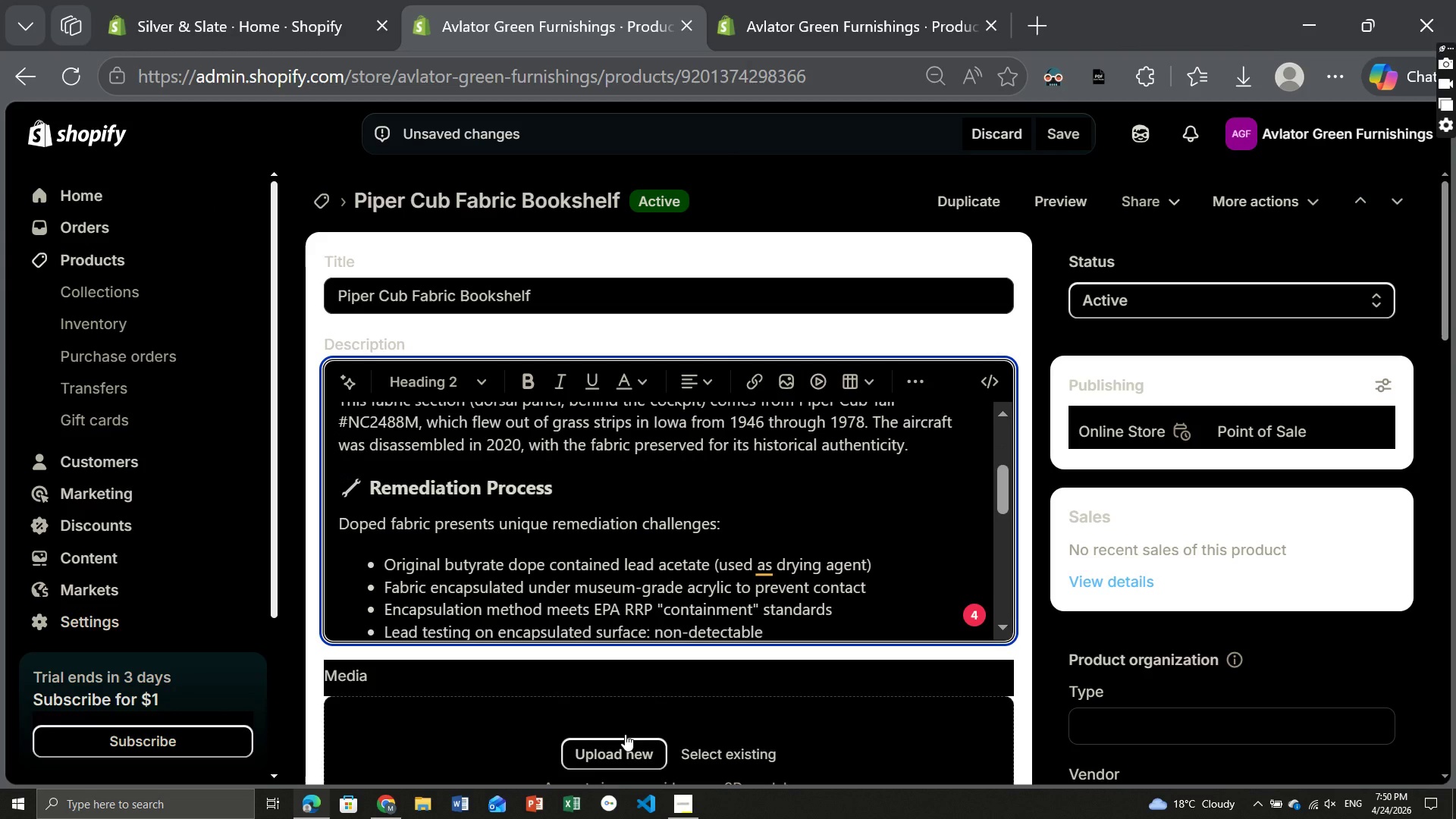 
left_click([604, 758])
 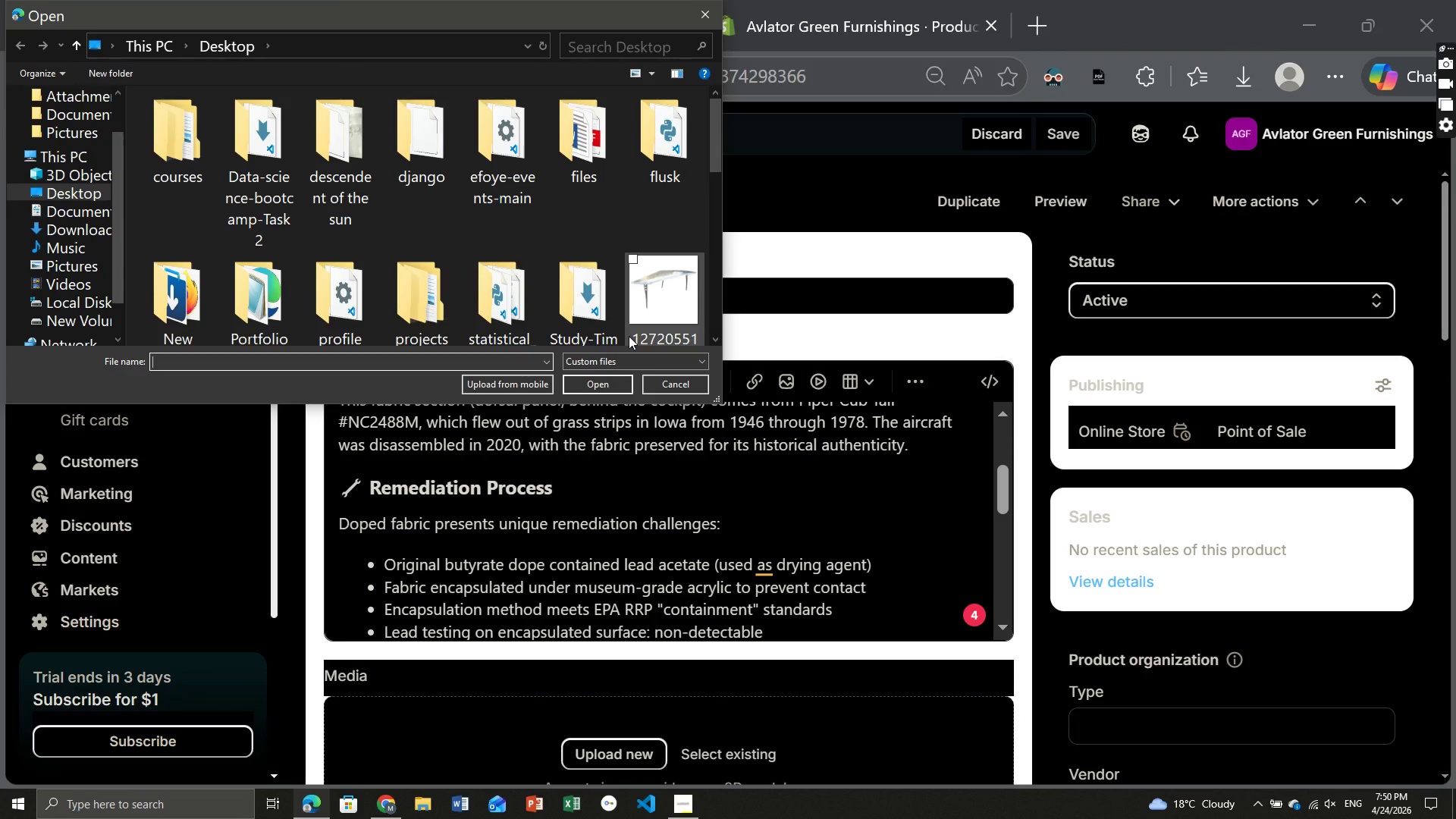 
scroll: coordinate [528, 250], scroll_direction: down, amount: 4.0
 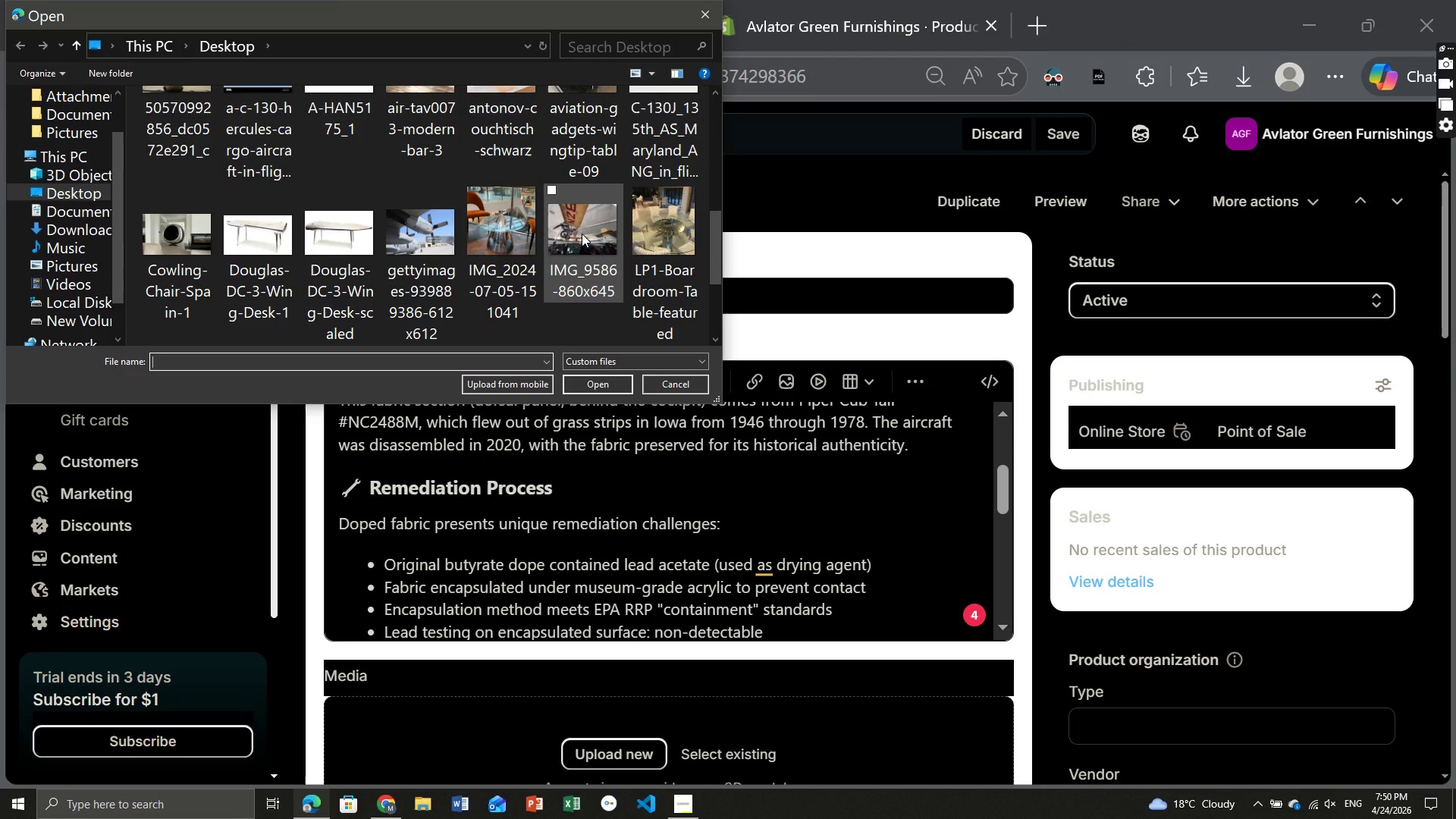 
scroll: coordinate [582, 234], scroll_direction: none, amount: 0.0
 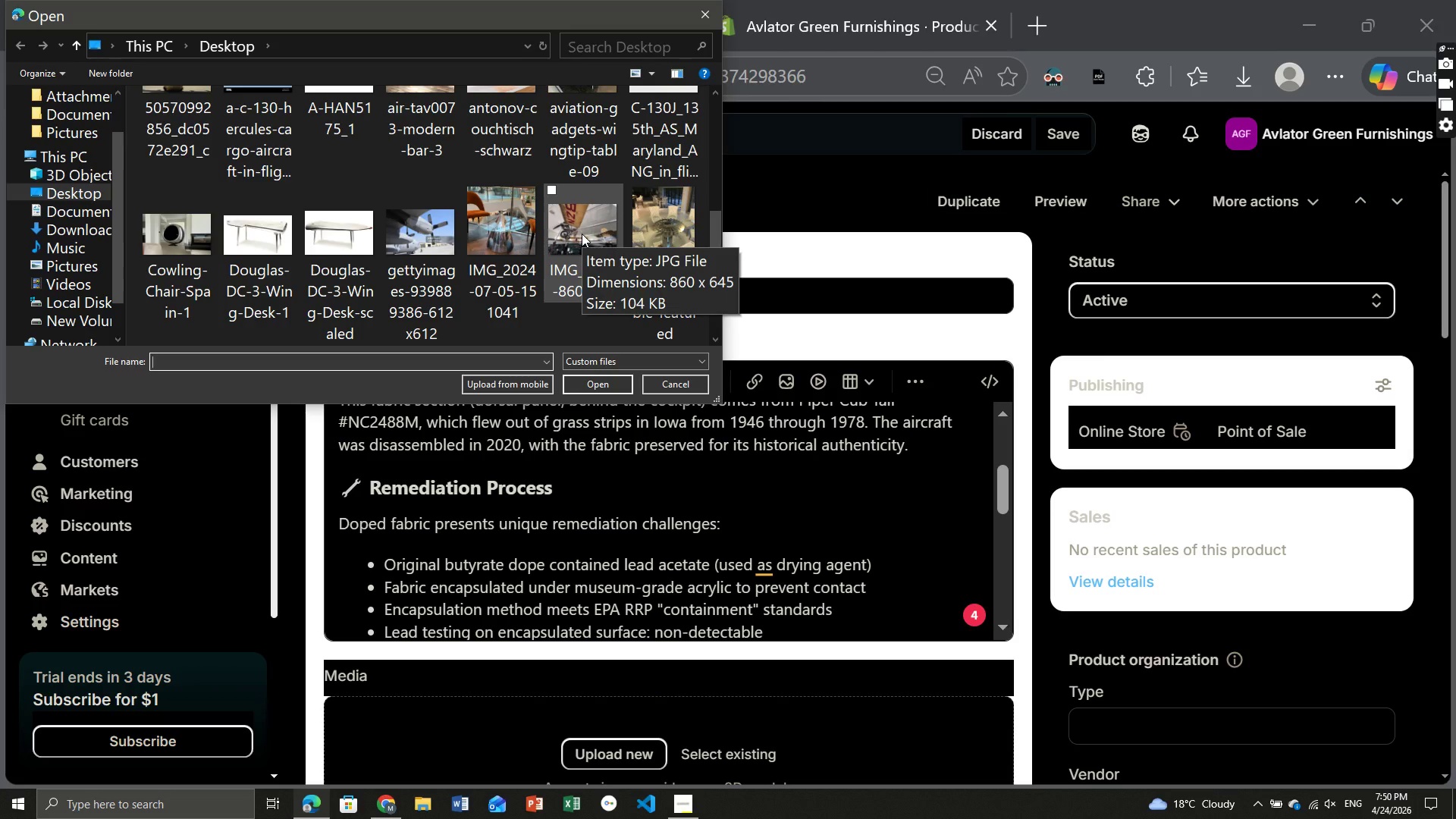 
scroll: coordinate [582, 234], scroll_direction: up, amount: 1.0
 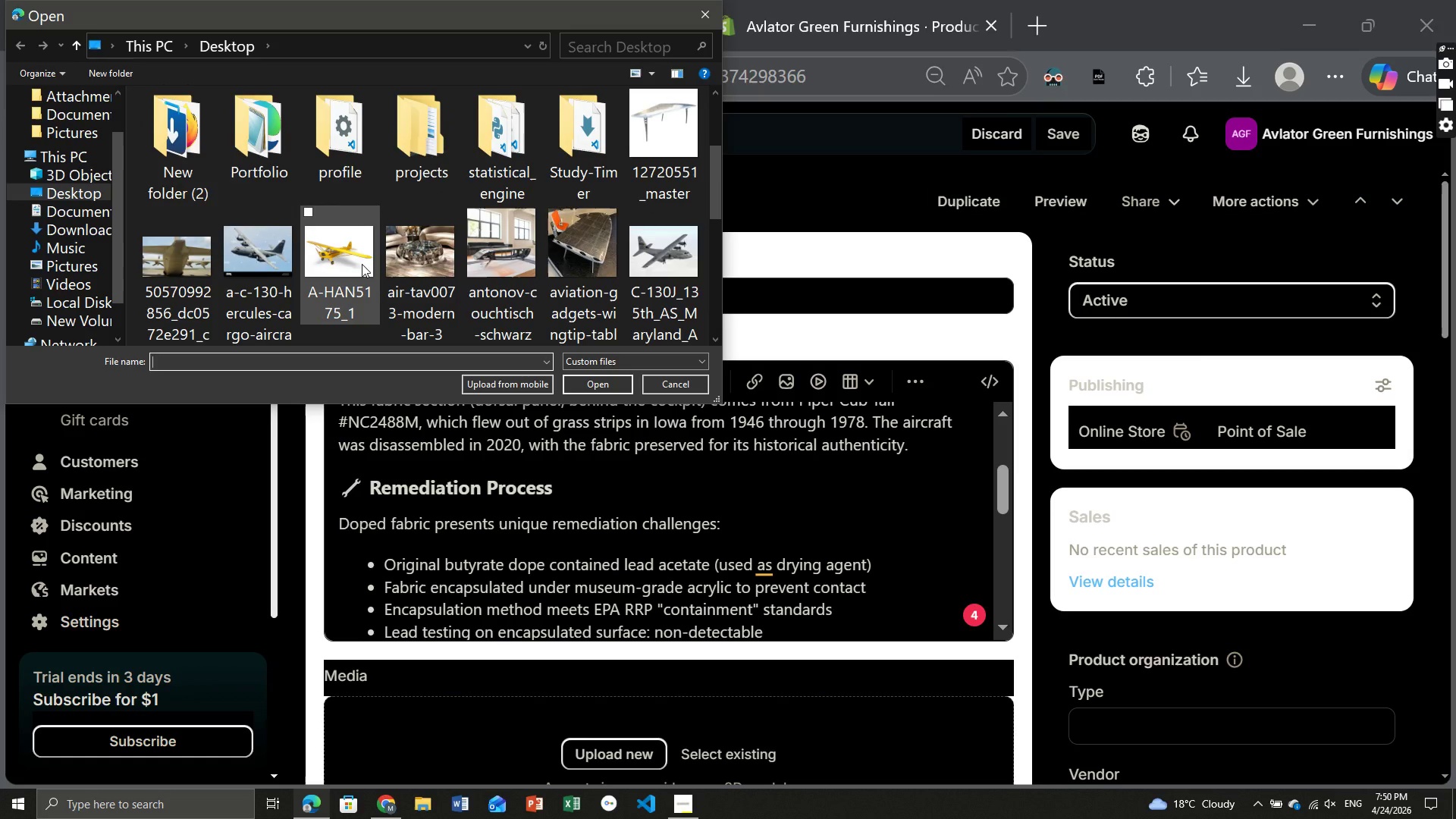 
left_click([356, 255])
 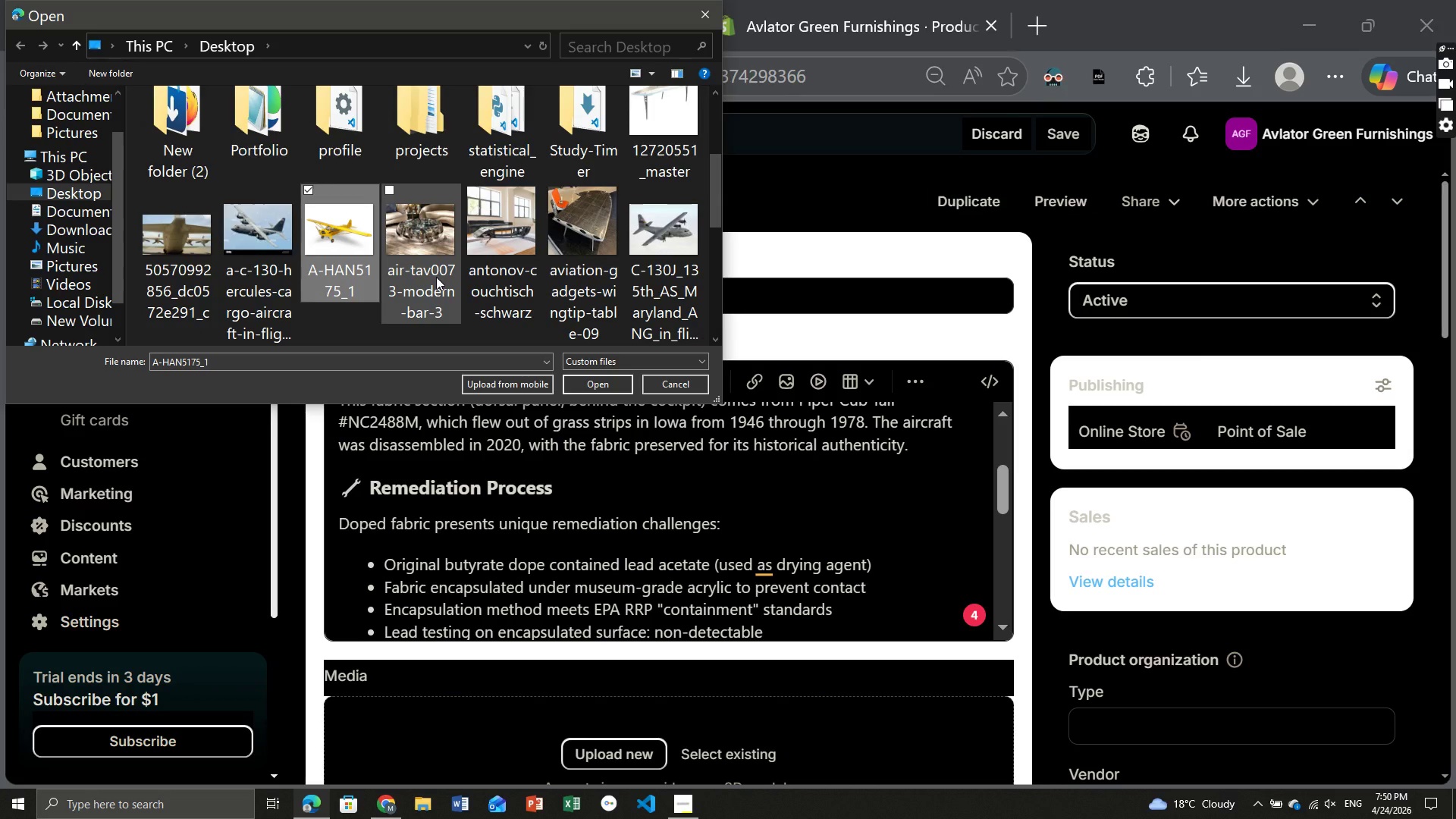 
scroll: coordinate [436, 277], scroll_direction: none, amount: 0.0
 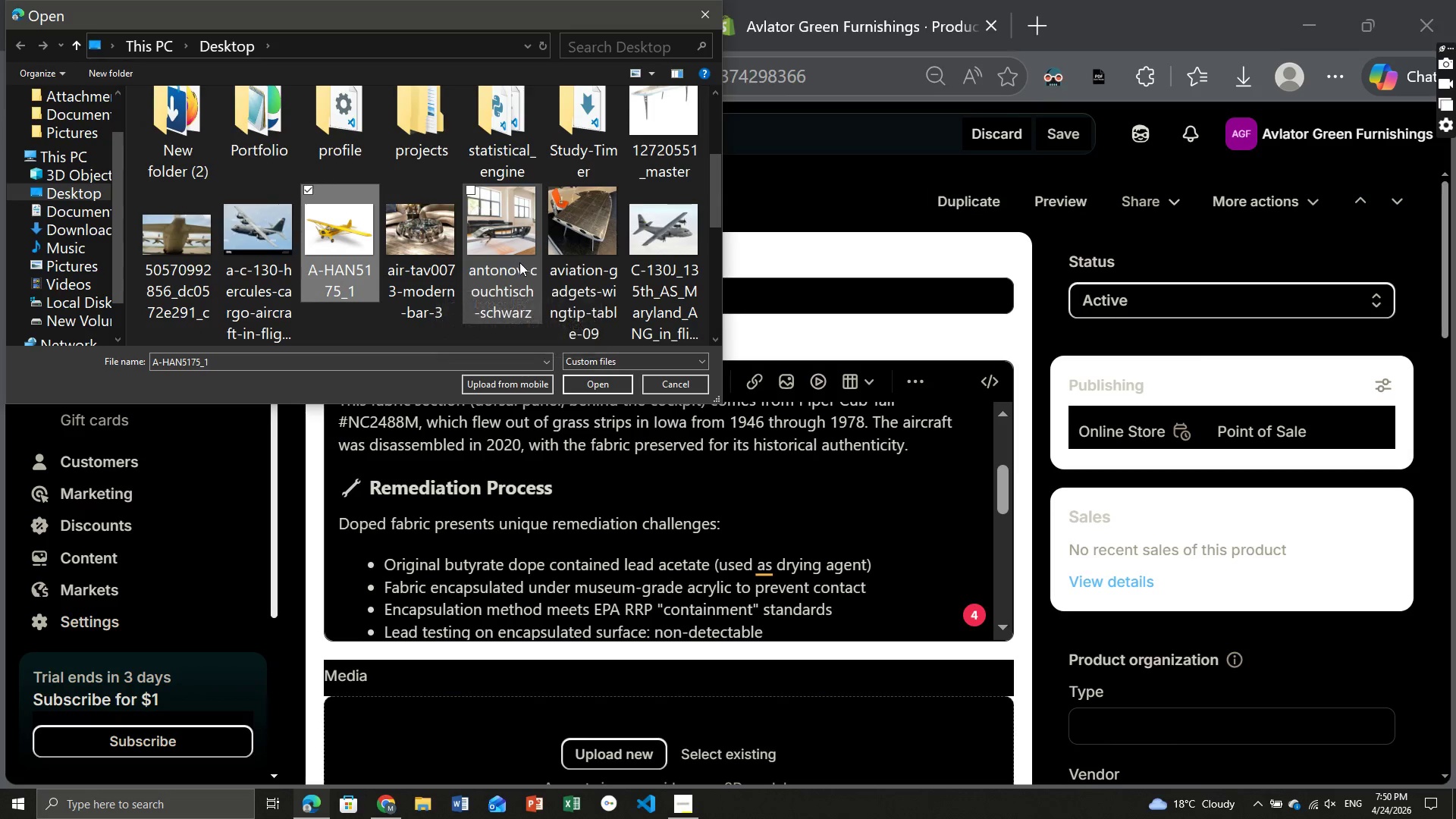 
scroll: coordinate [519, 262], scroll_direction: down, amount: 7.0
 